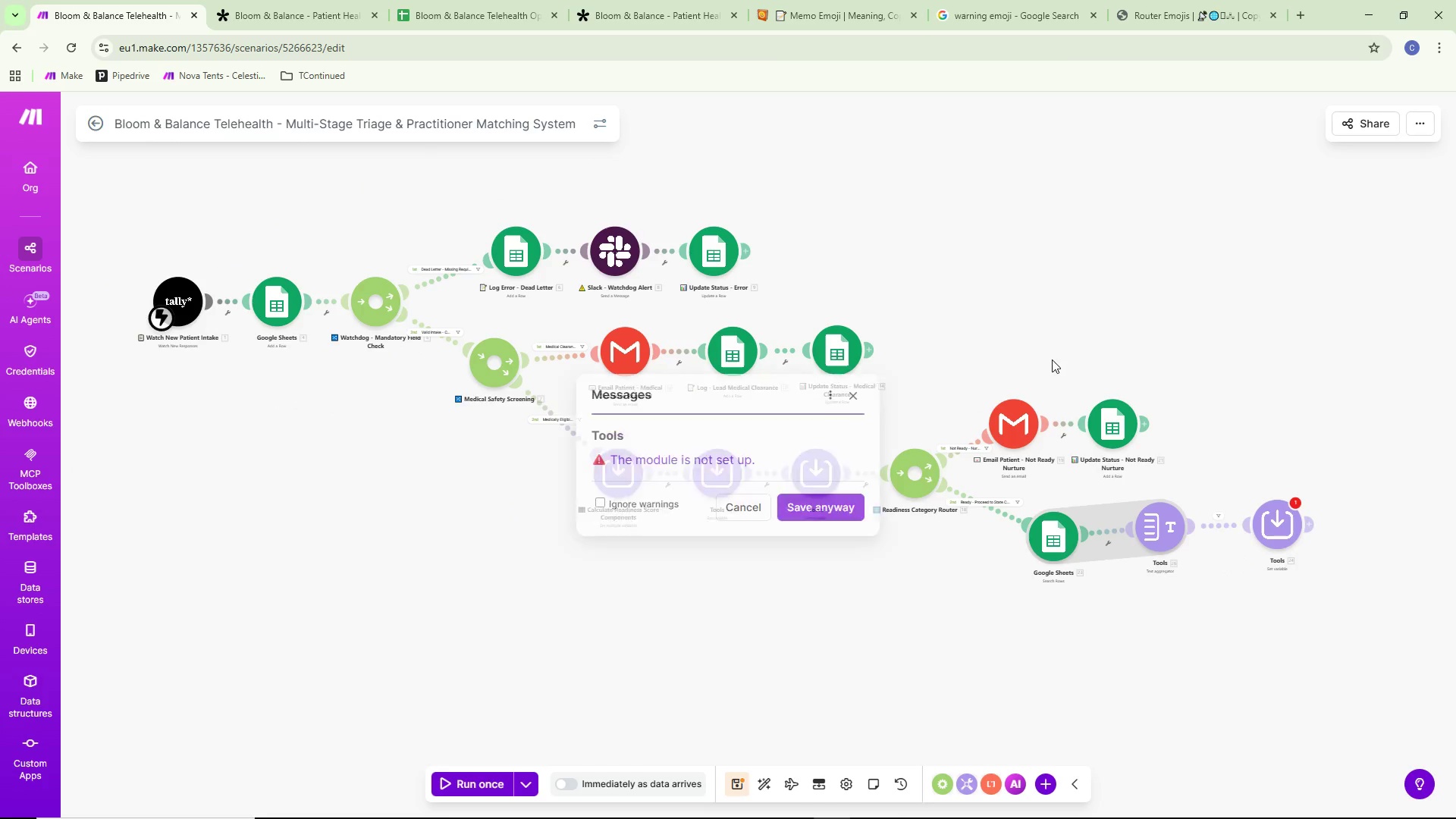 
key(Control+S)
 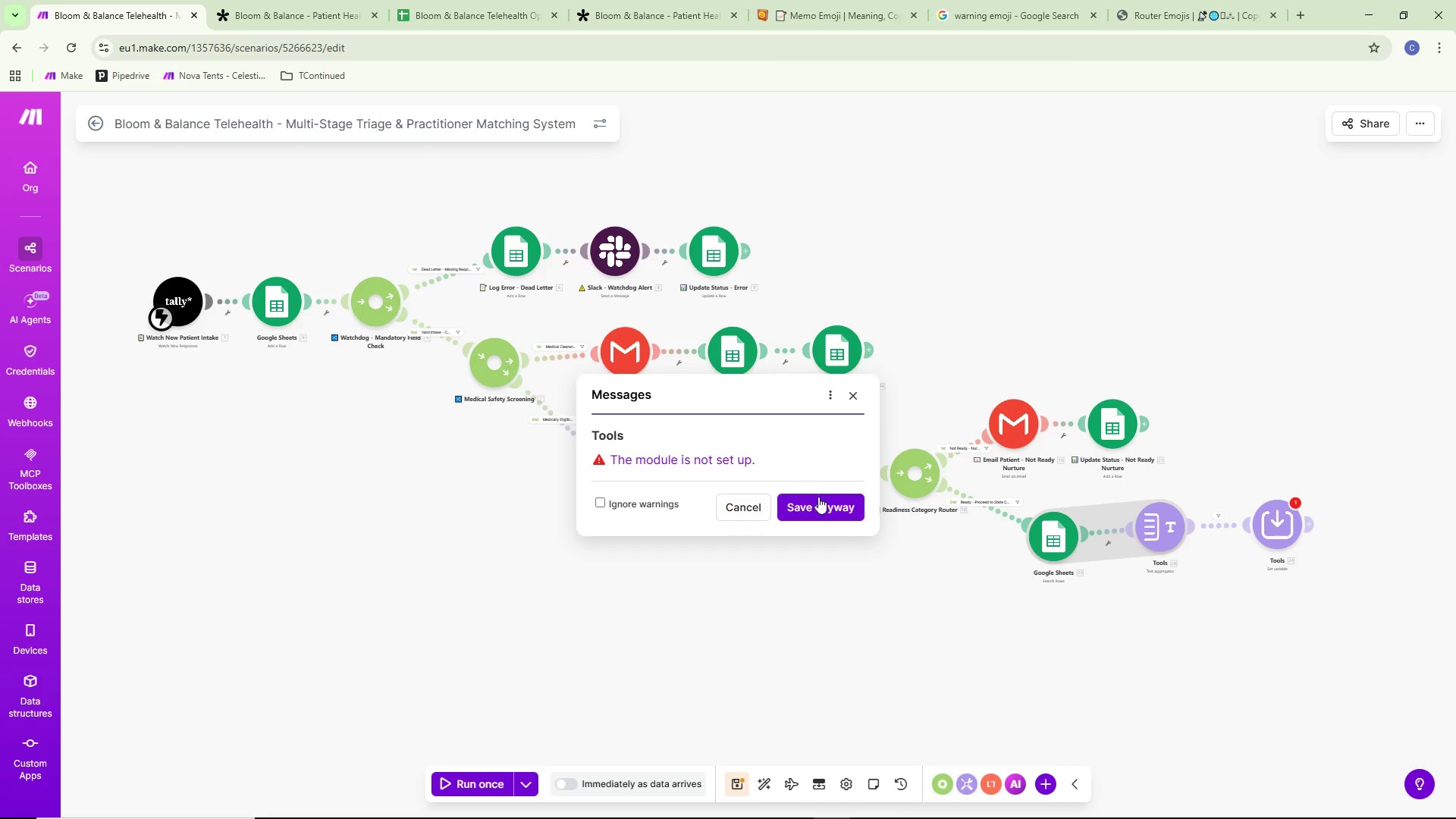 
left_click([815, 501])
 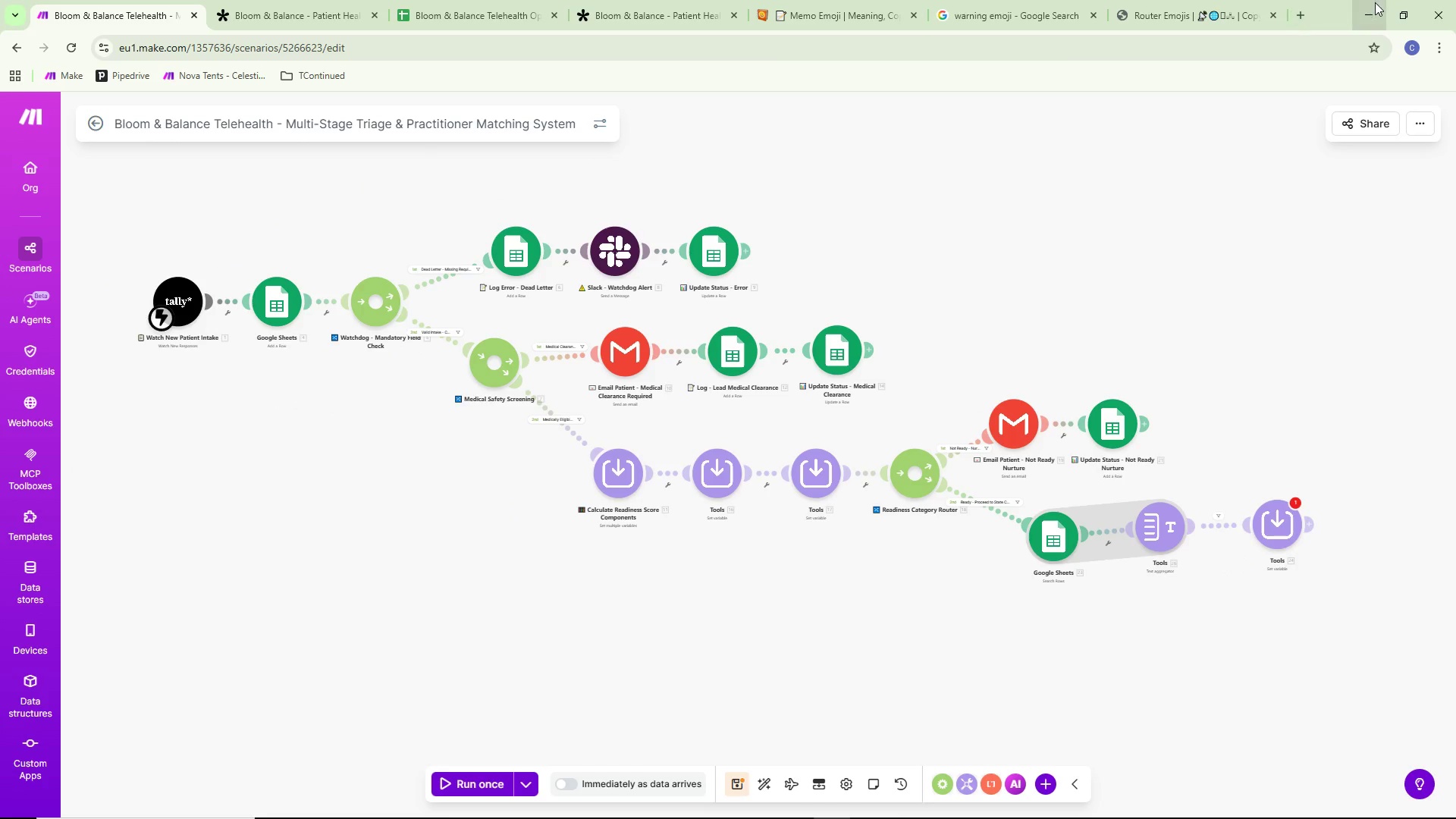 
left_click([1375, 2])
 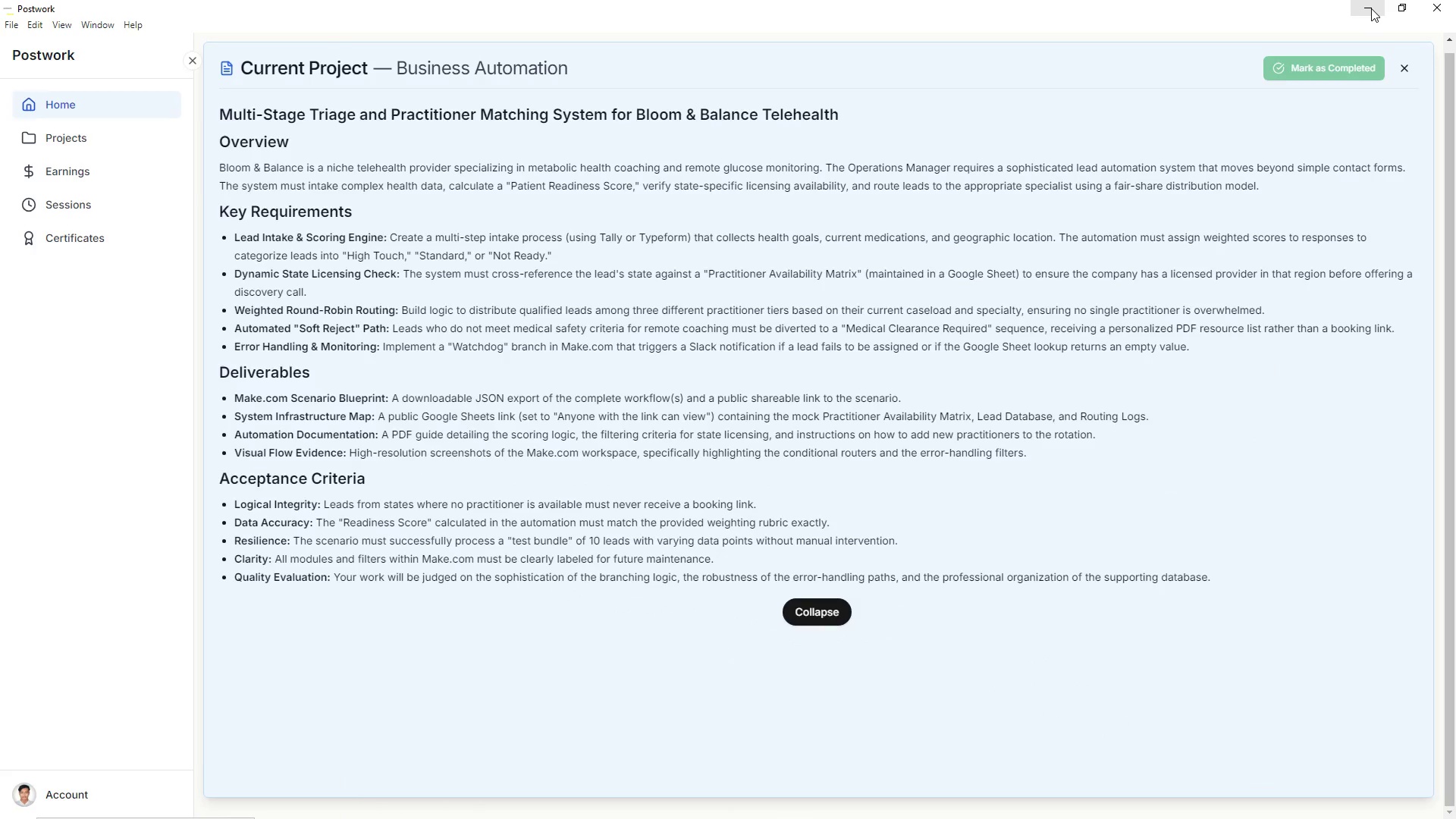 
left_click([1371, 8])
 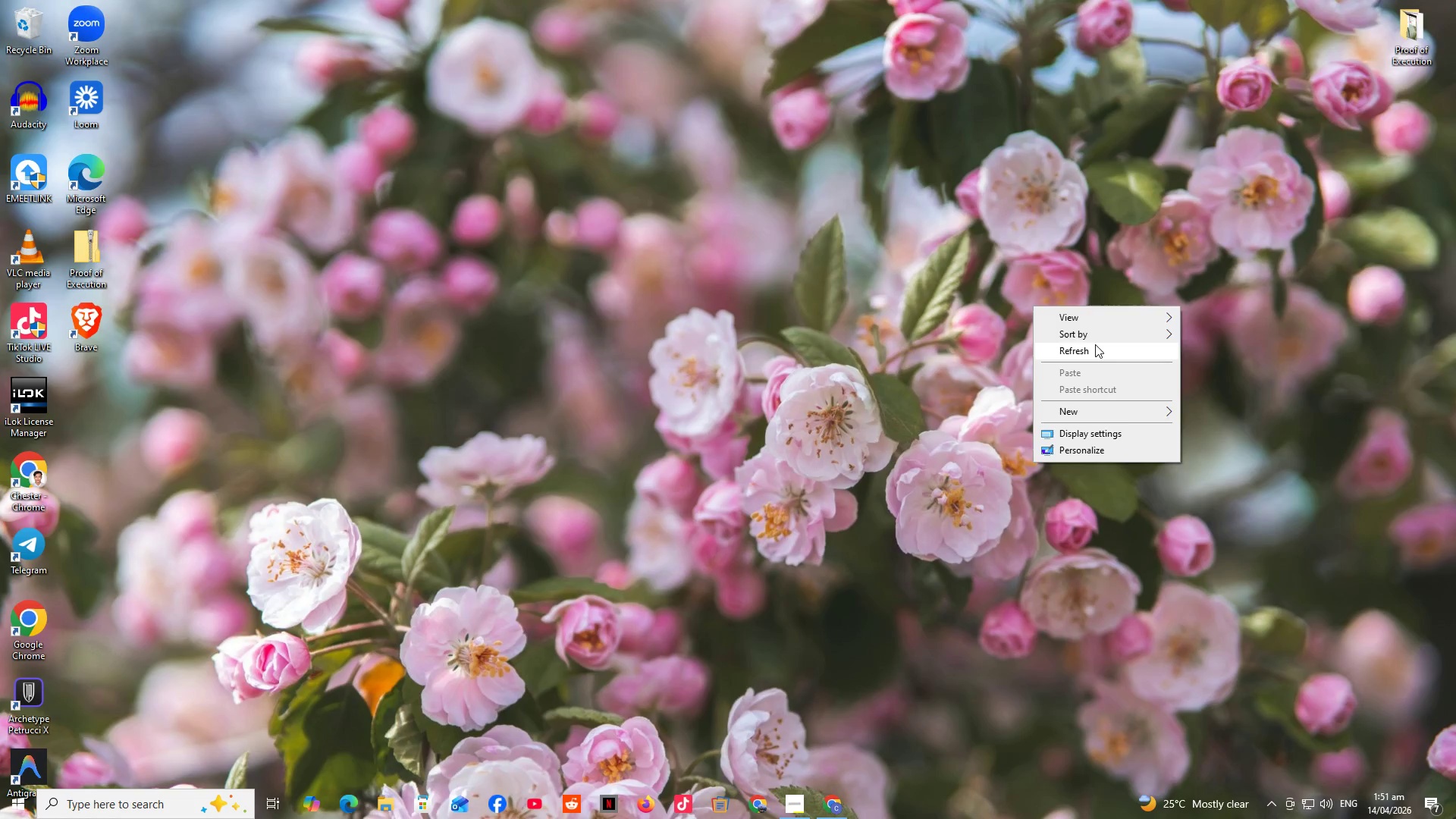 
key(Alt+Tab)
 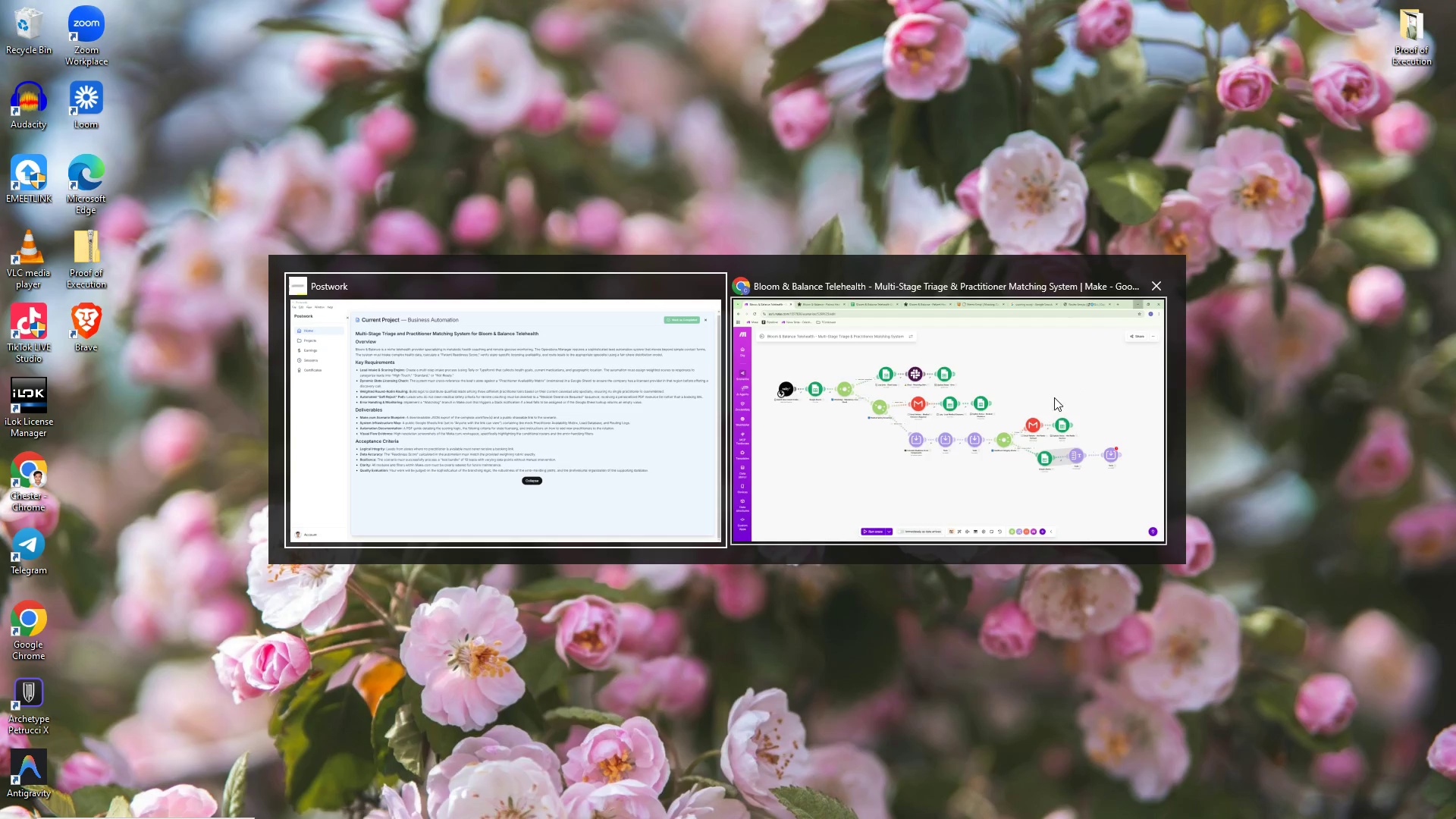 
key(Alt+Tab)
 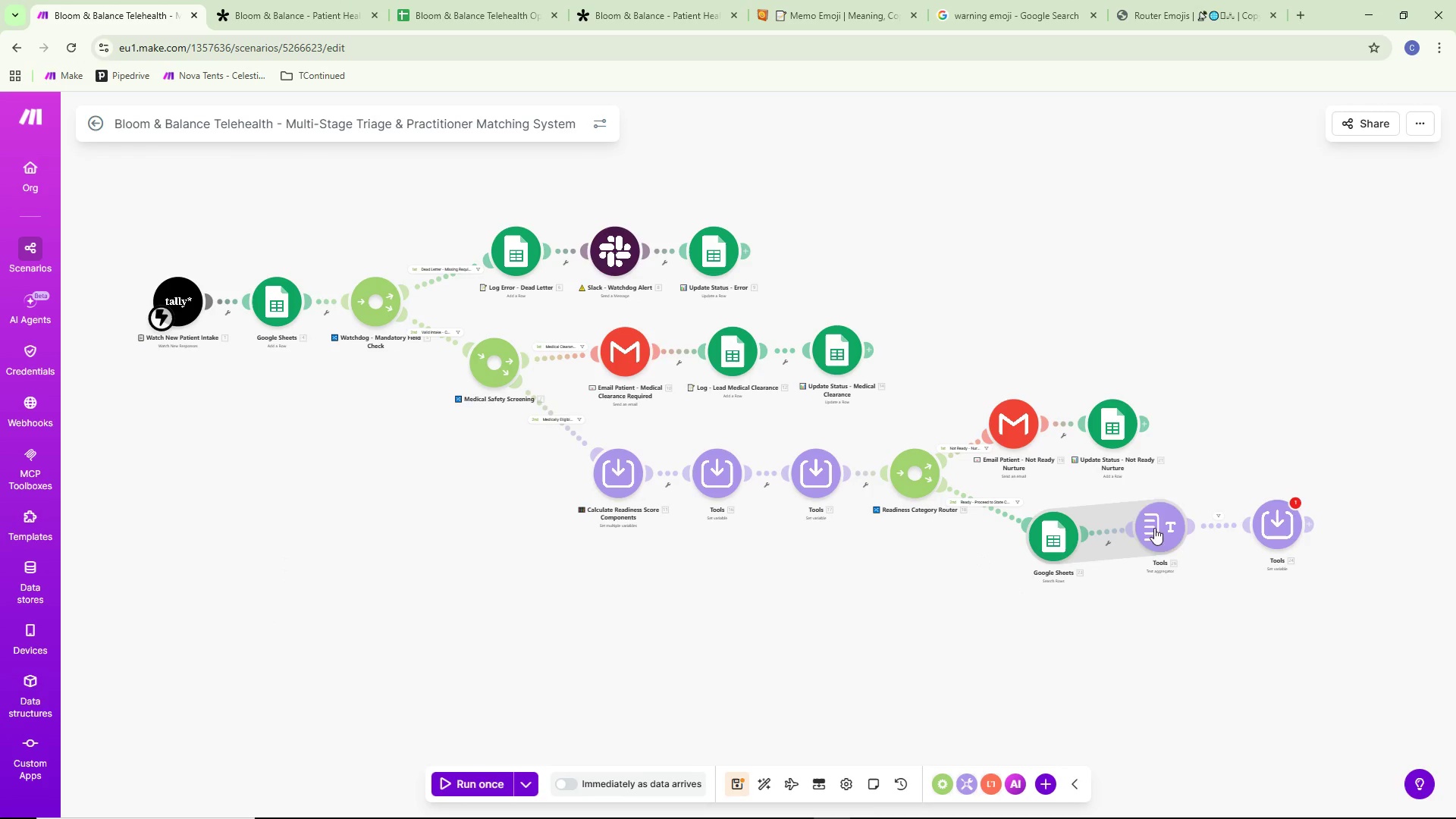 
left_click_drag(start_coordinate=[1156, 521], to_coordinate=[1168, 529])
 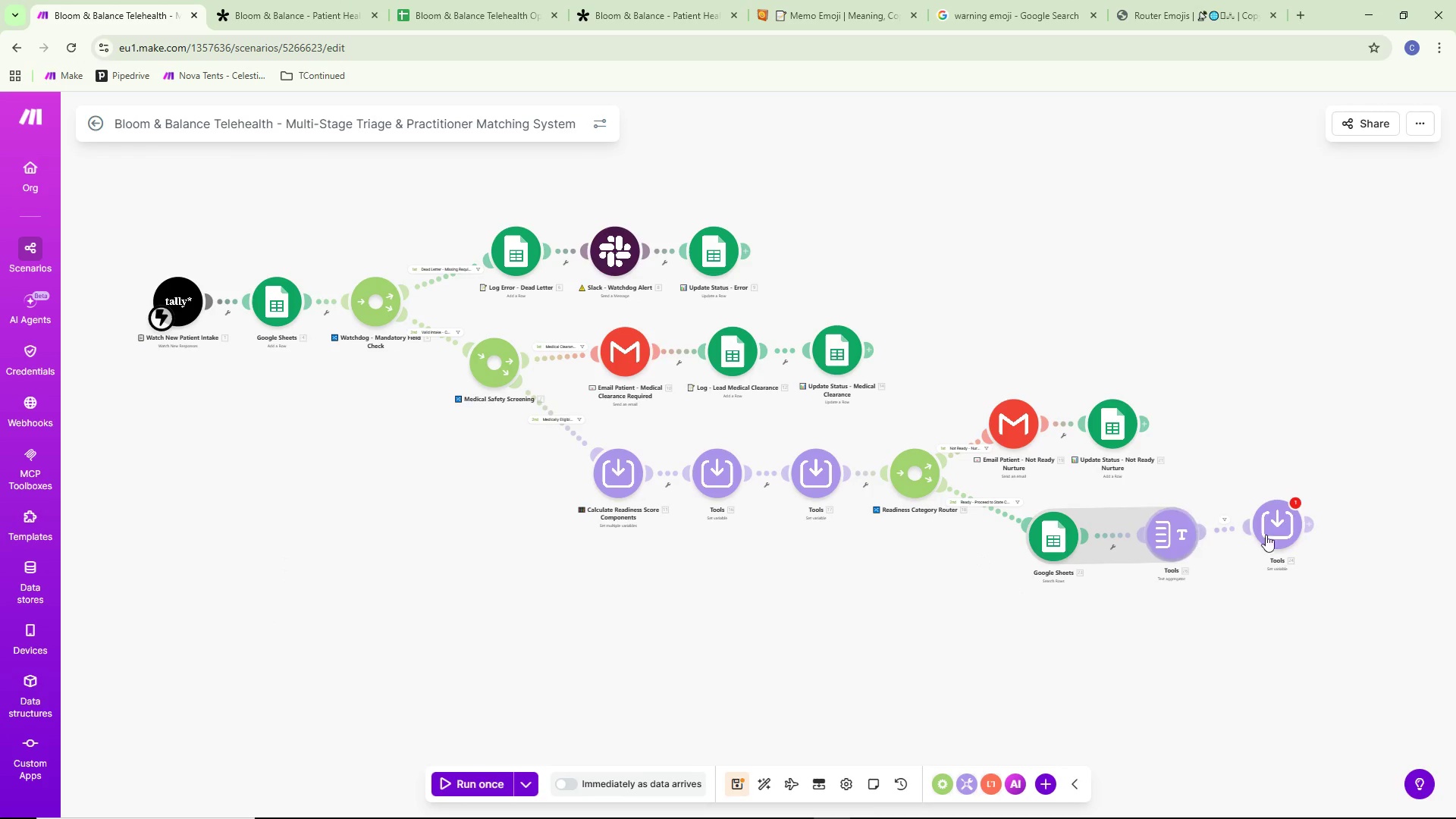 
left_click_drag(start_coordinate=[1277, 538], to_coordinate=[1279, 549])
 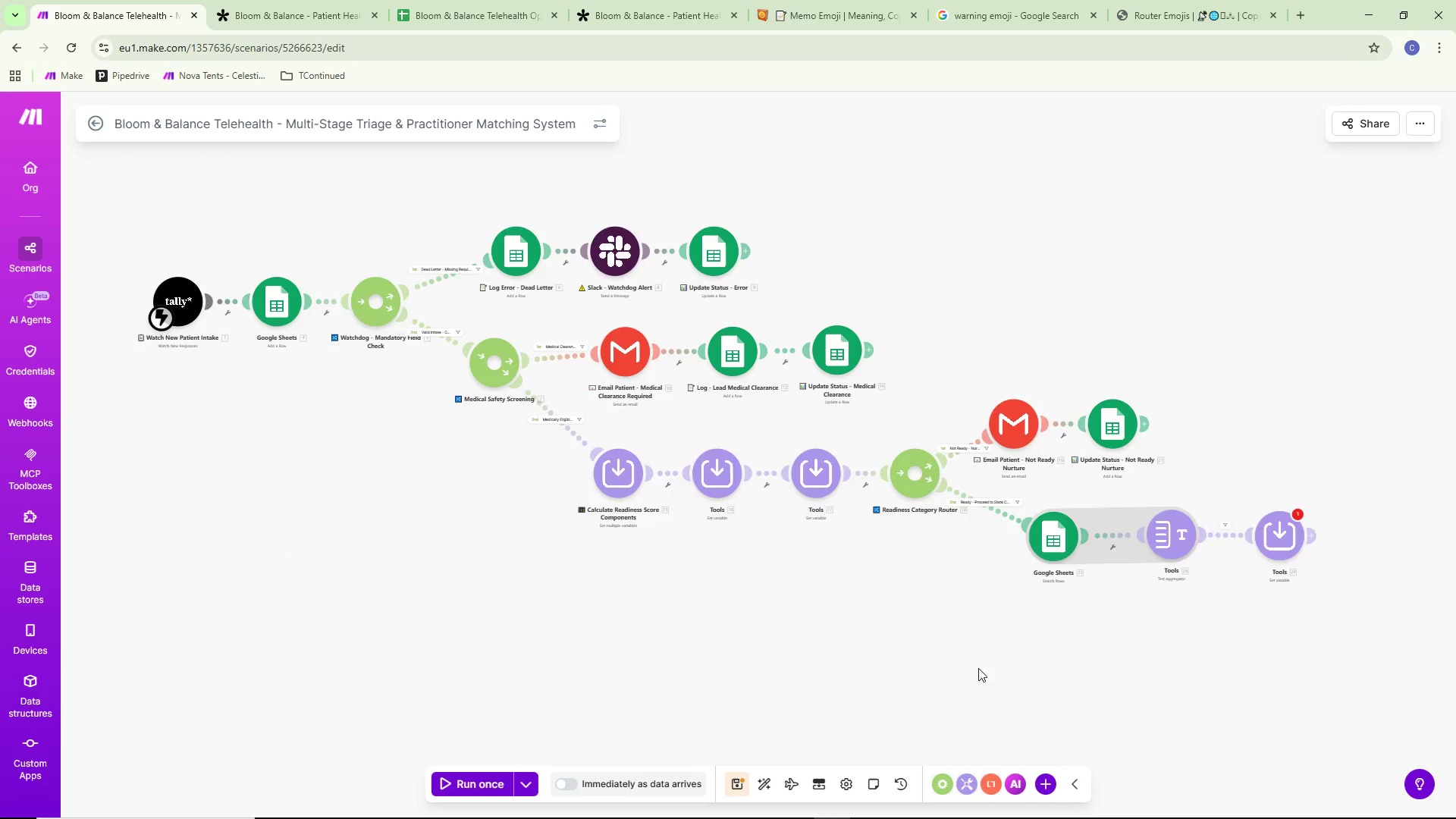 
scroll: coordinate [978, 667], scroll_direction: down, amount: 1.0
 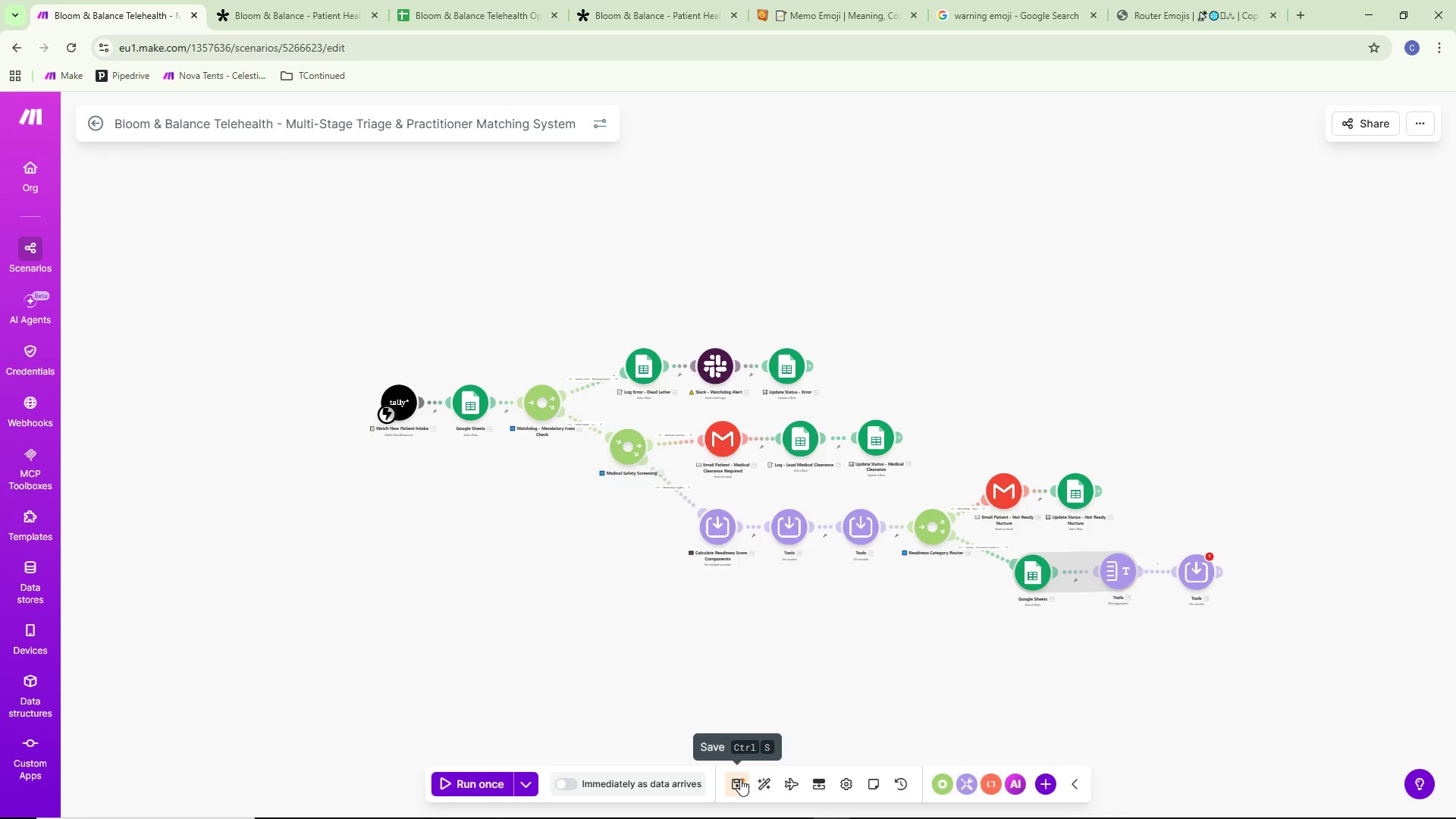 
left_click([823, 512])
 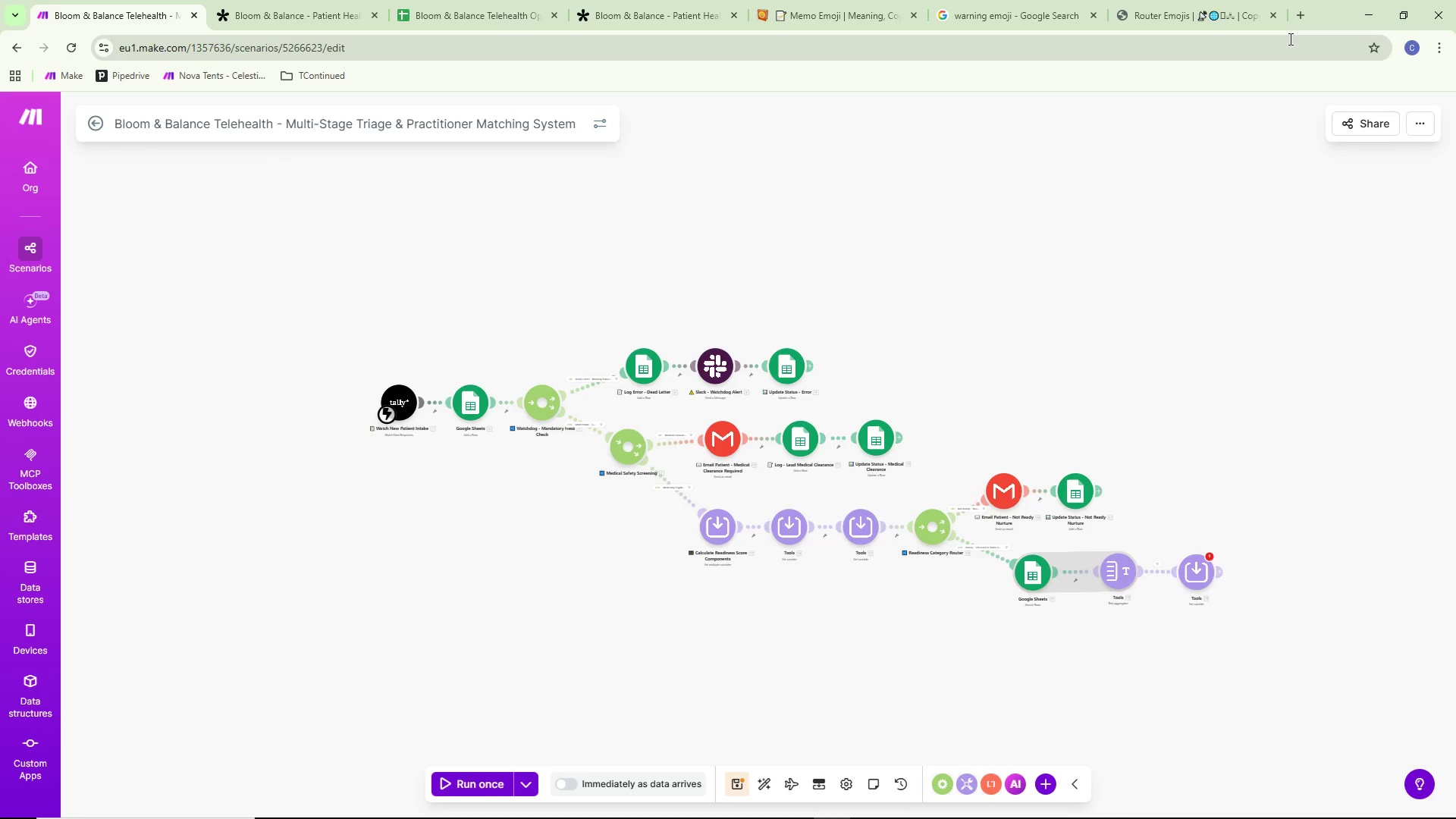 
wait(5.78)
 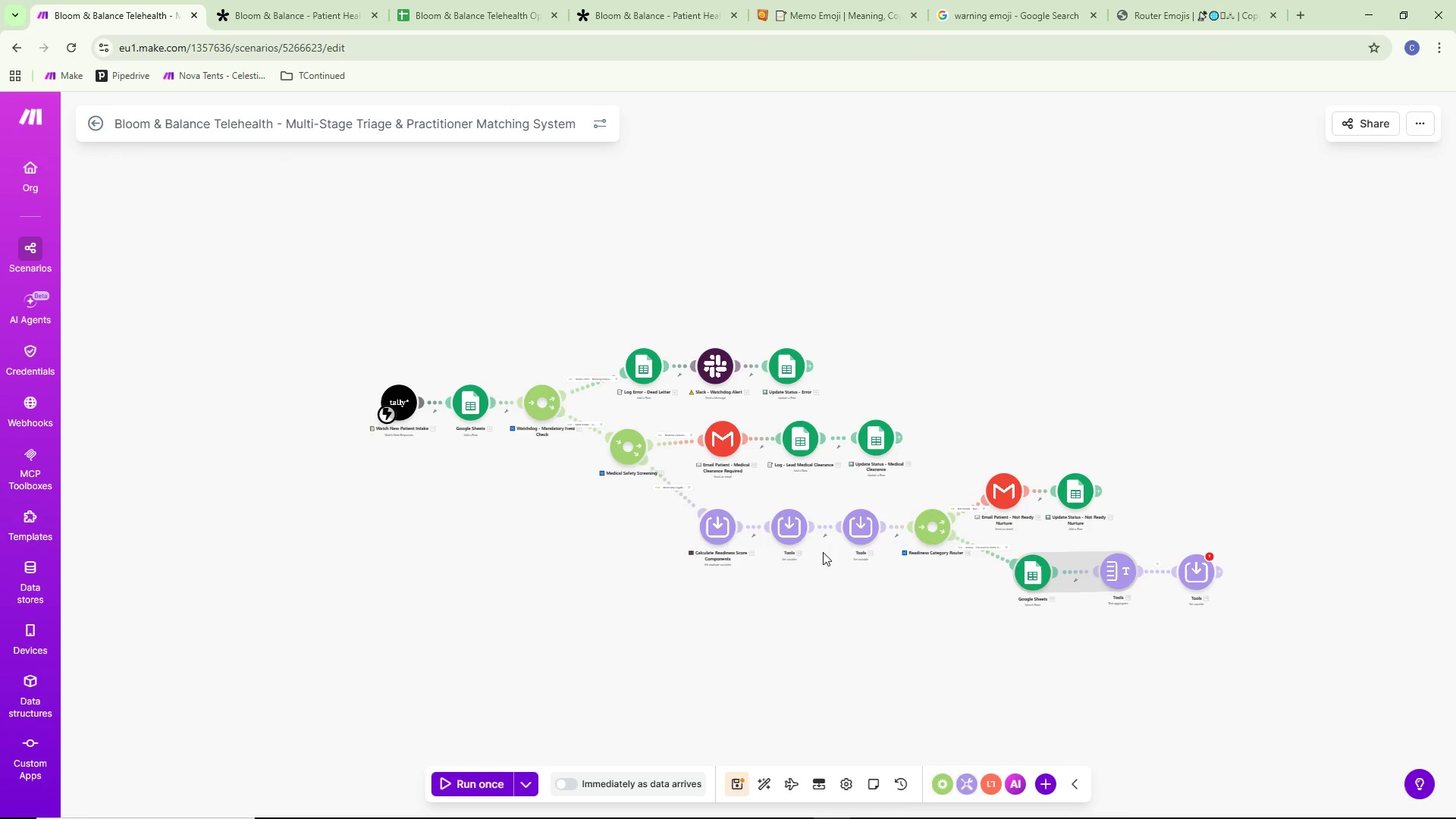 
left_click_drag(start_coordinate=[1193, 242], to_coordinate=[1200, 247])
 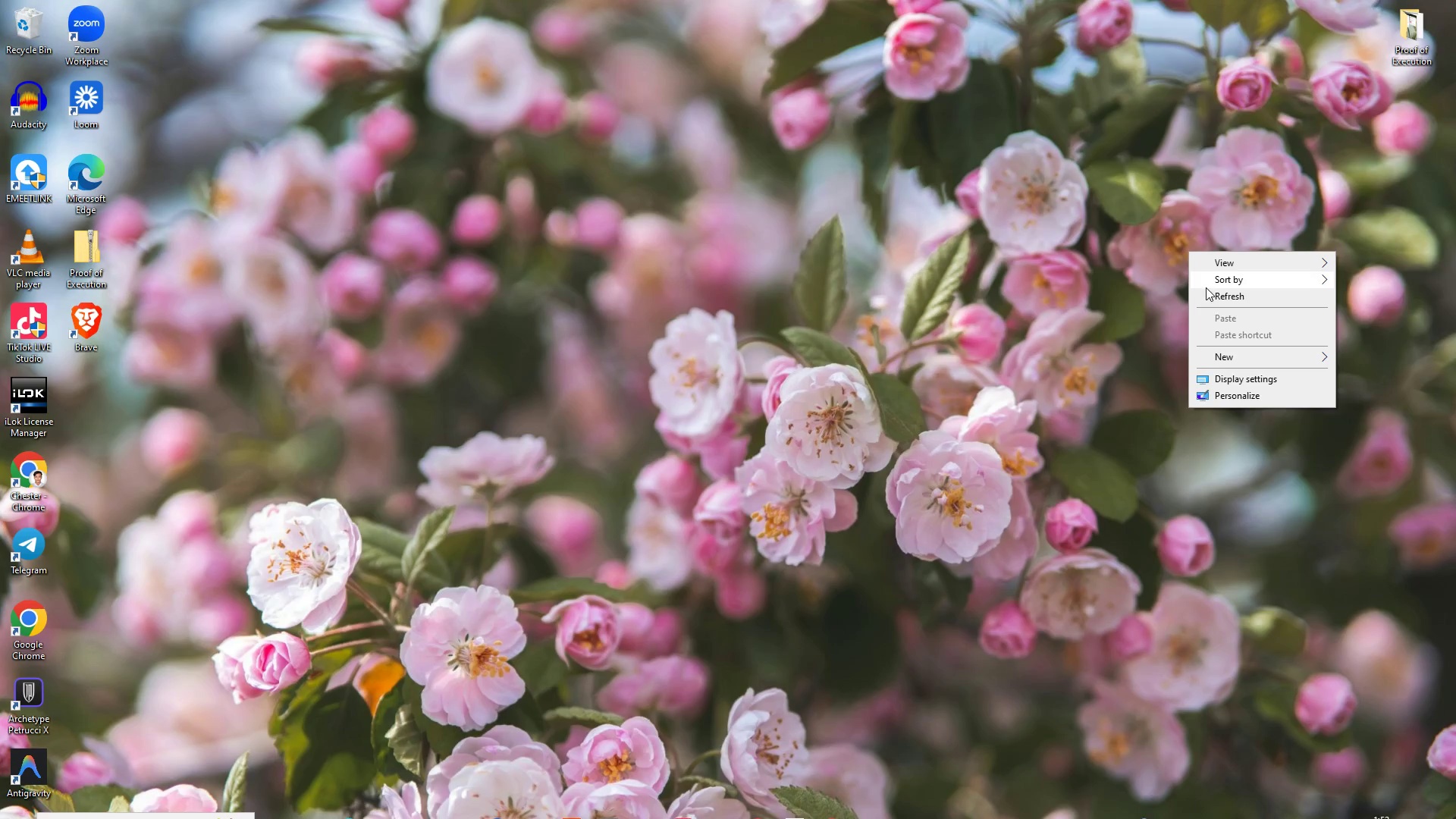 
left_click([1216, 298])
 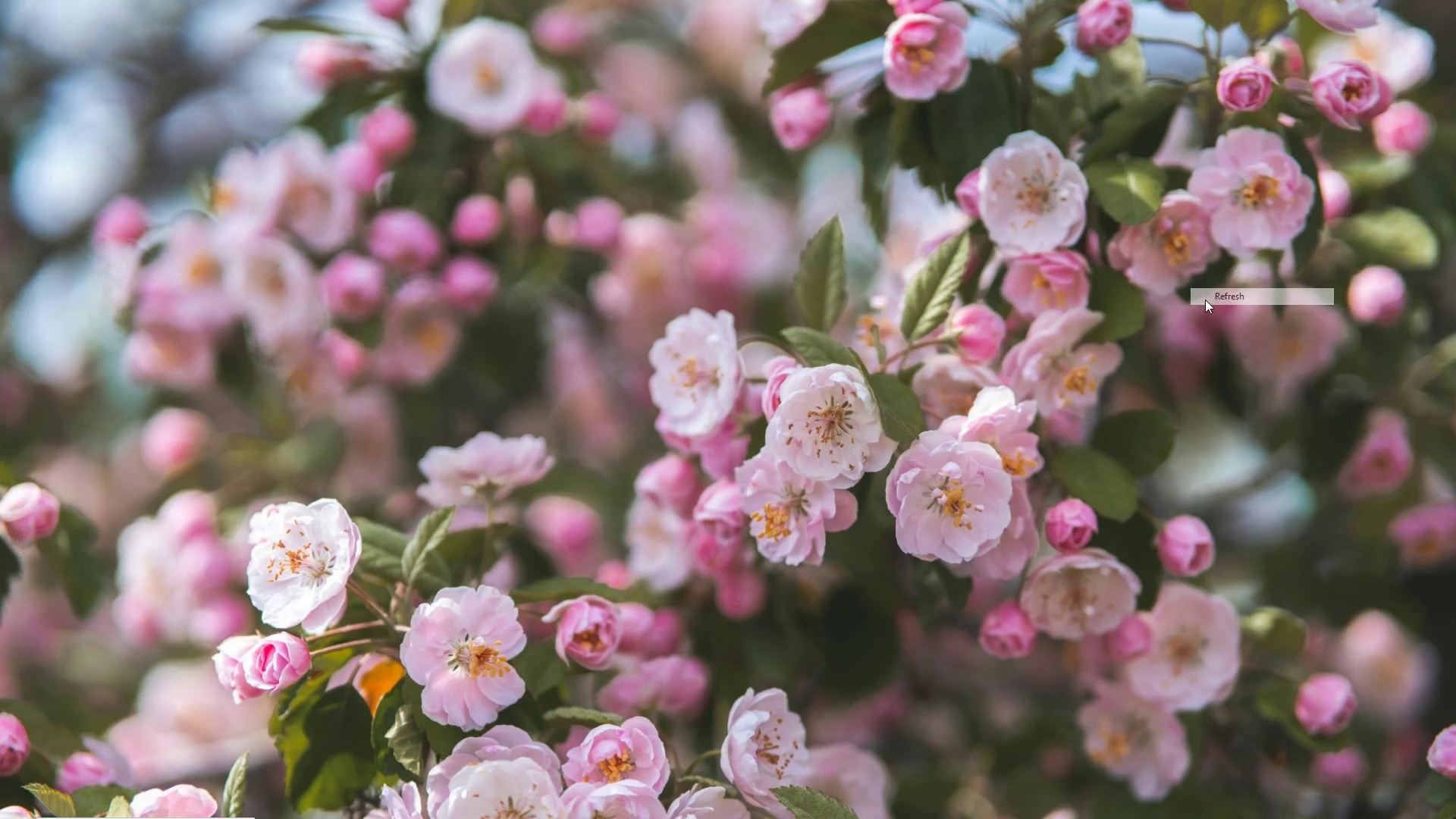 
key(Alt+AltLeft)
 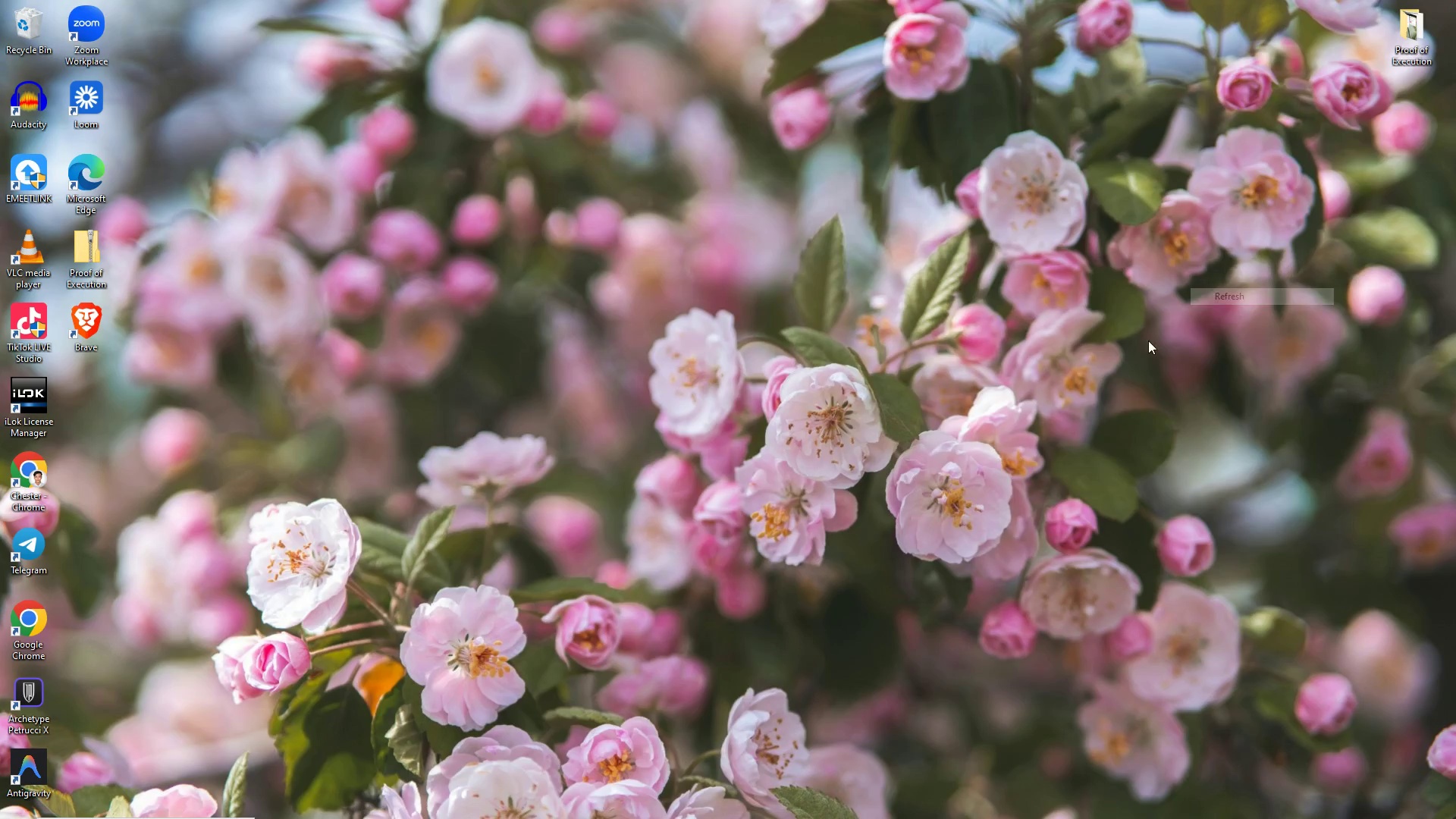 
key(Alt+Tab)
 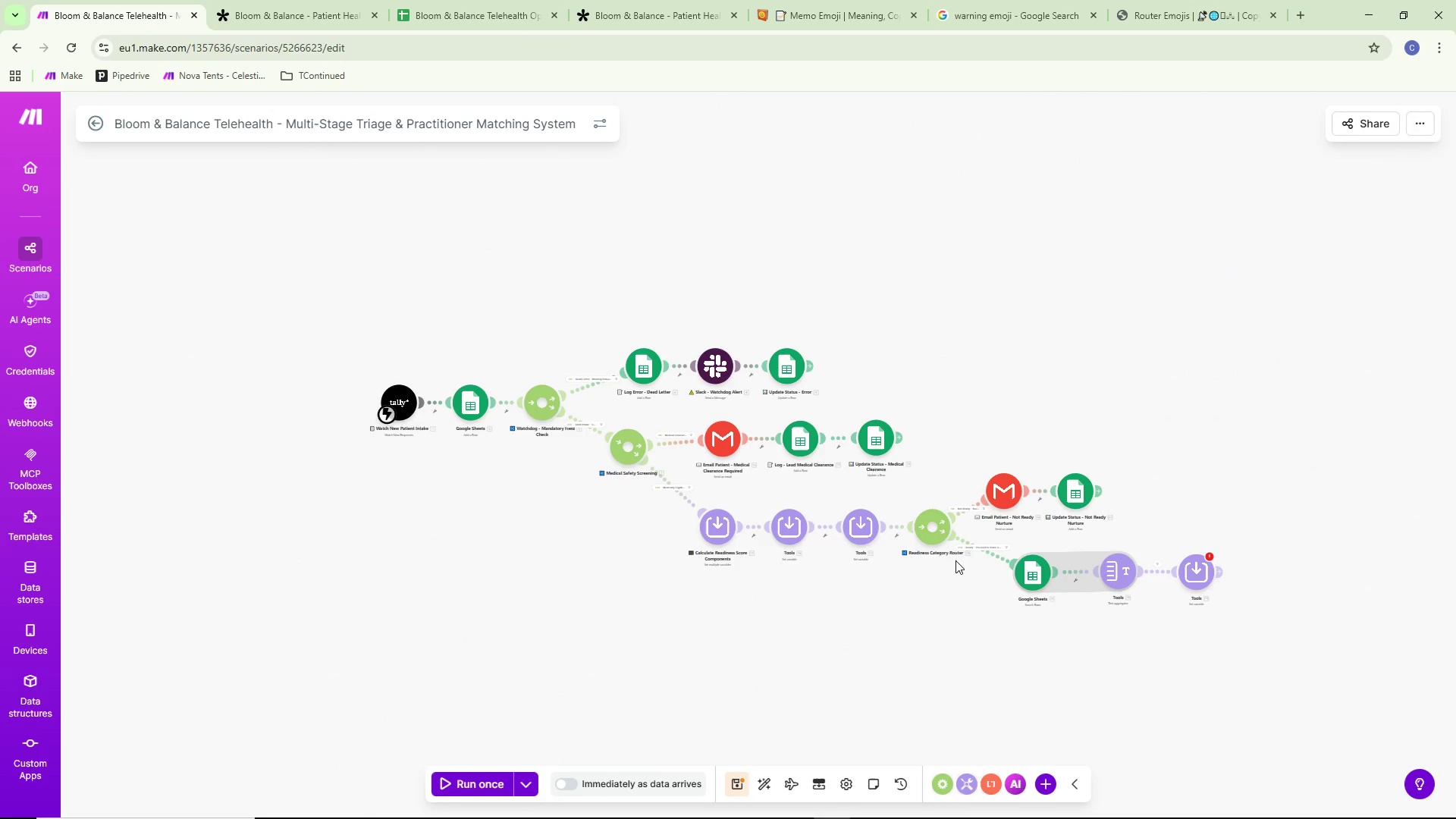 
scroll: coordinate [1037, 437], scroll_direction: up, amount: 1.0
 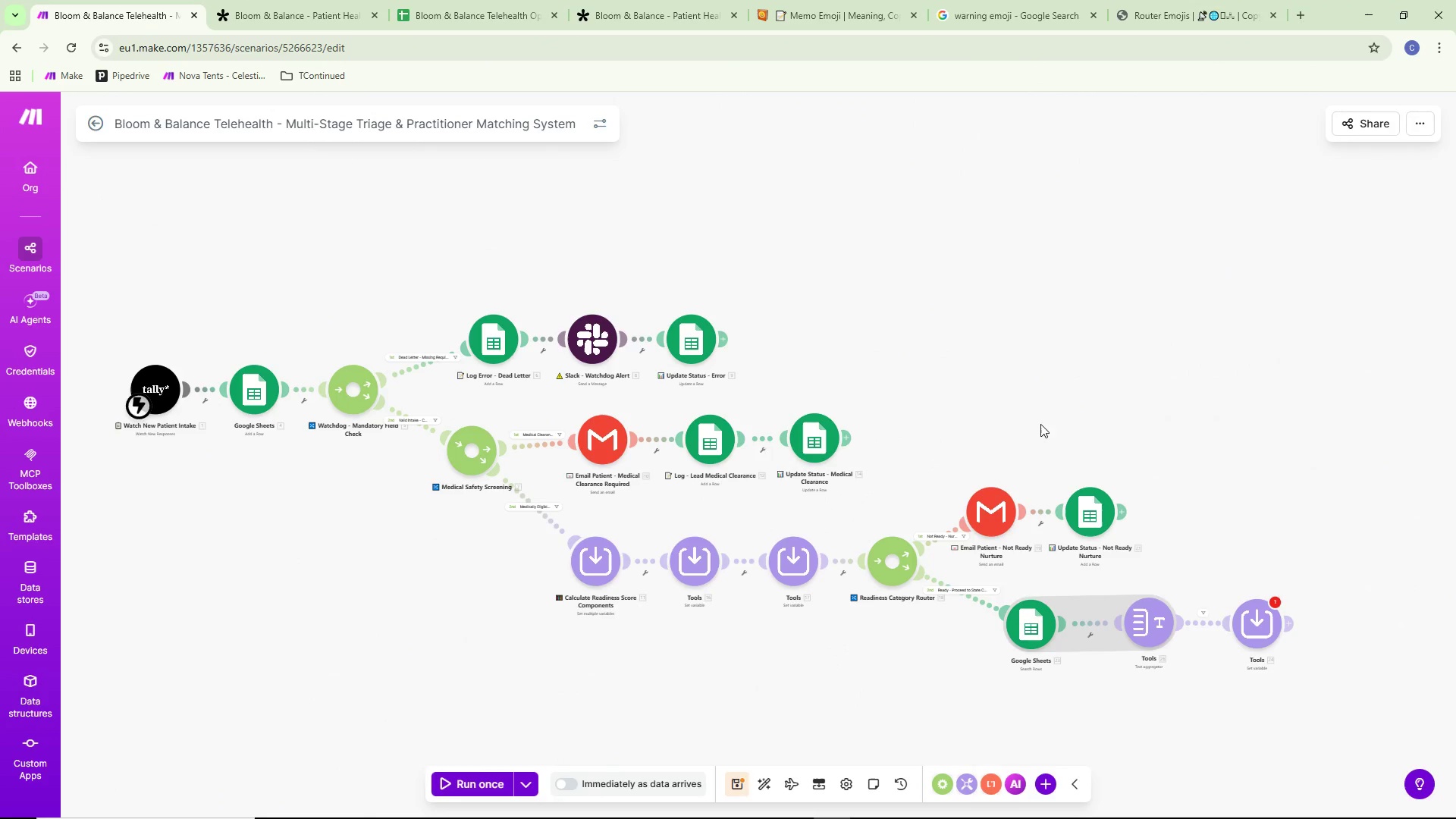 
left_click_drag(start_coordinate=[1046, 413], to_coordinate=[1067, 340])
 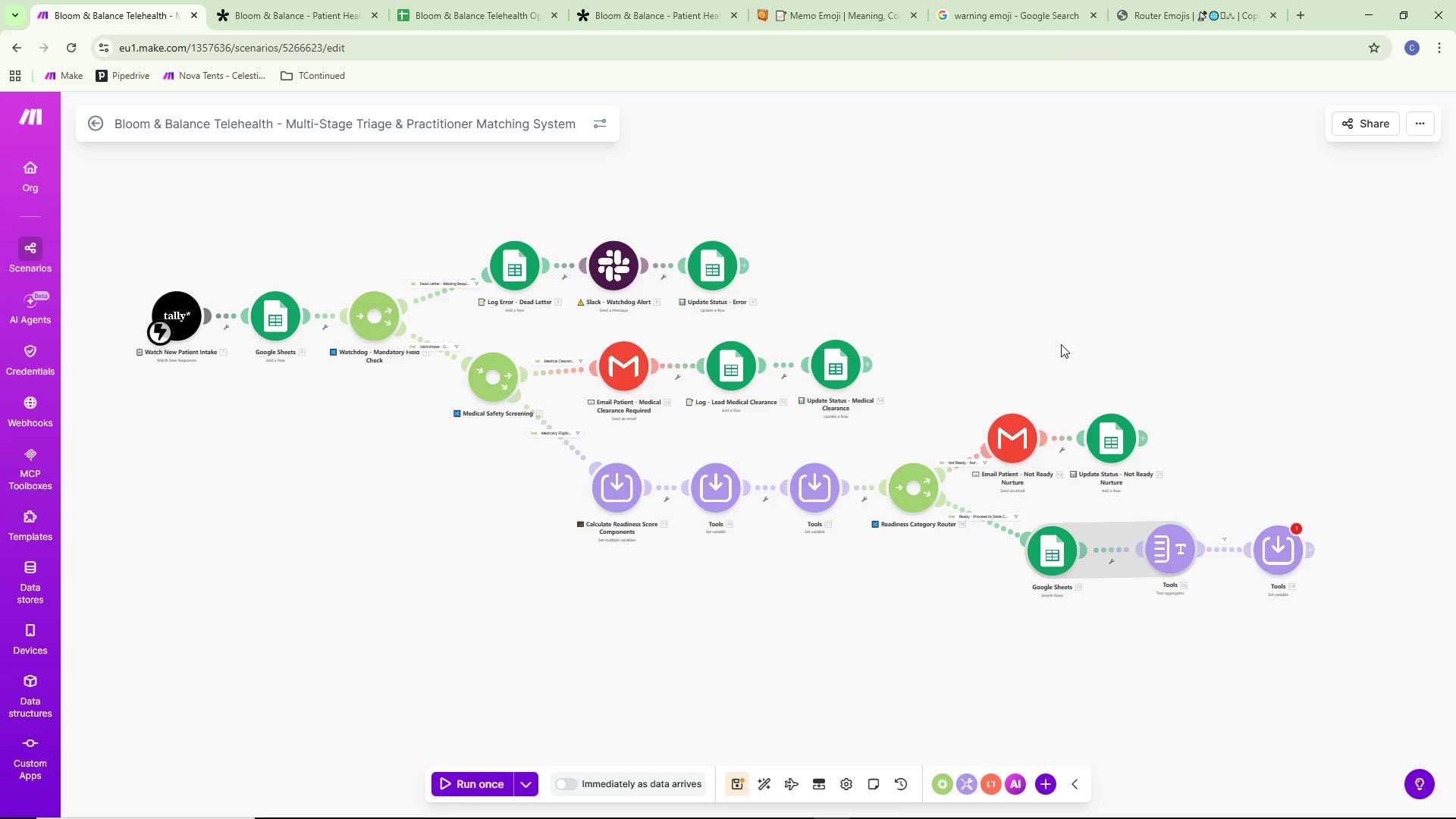 
wait(15.33)
 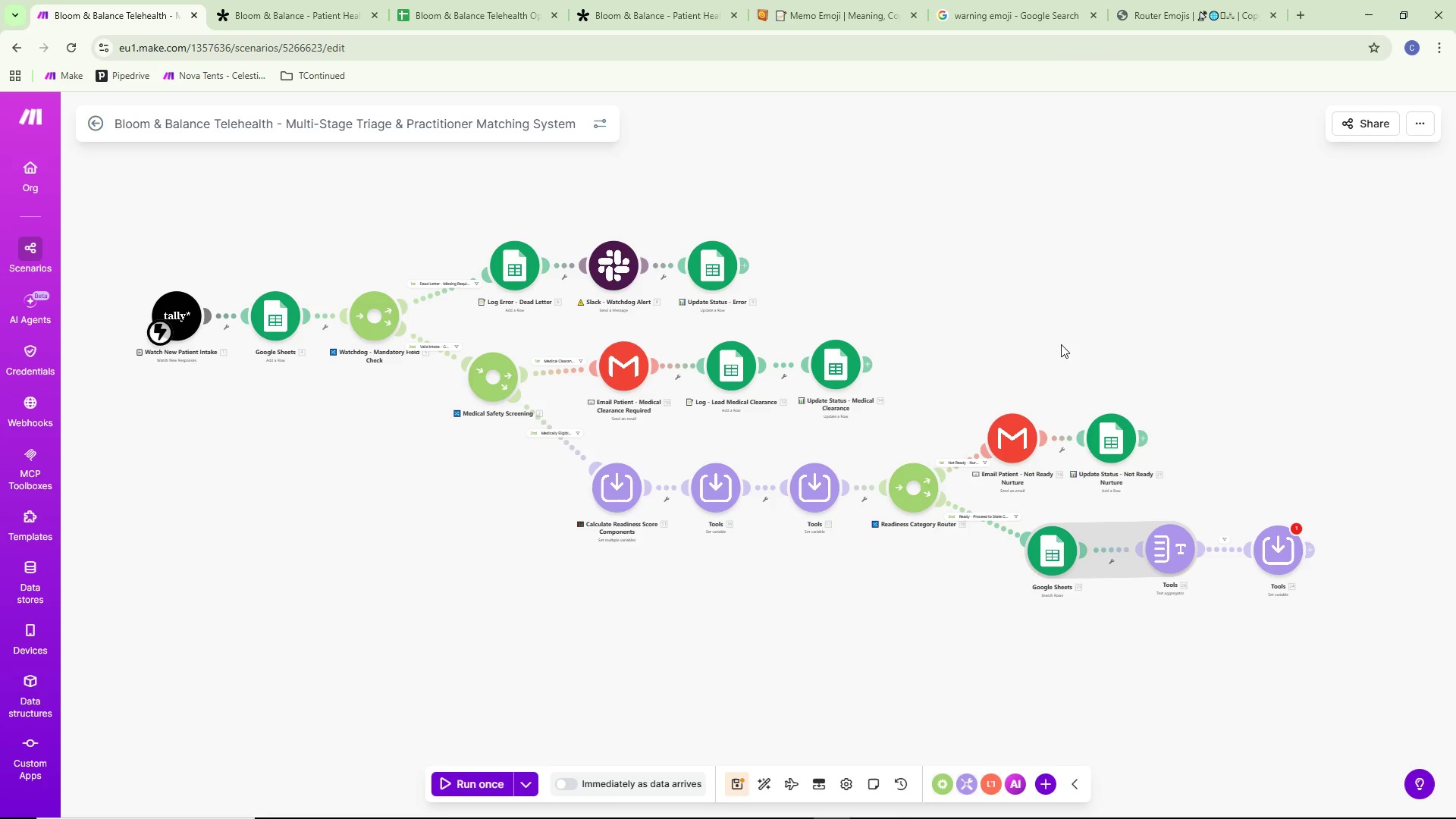 
left_click_drag(start_coordinate=[959, 306], to_coordinate=[738, 310])
 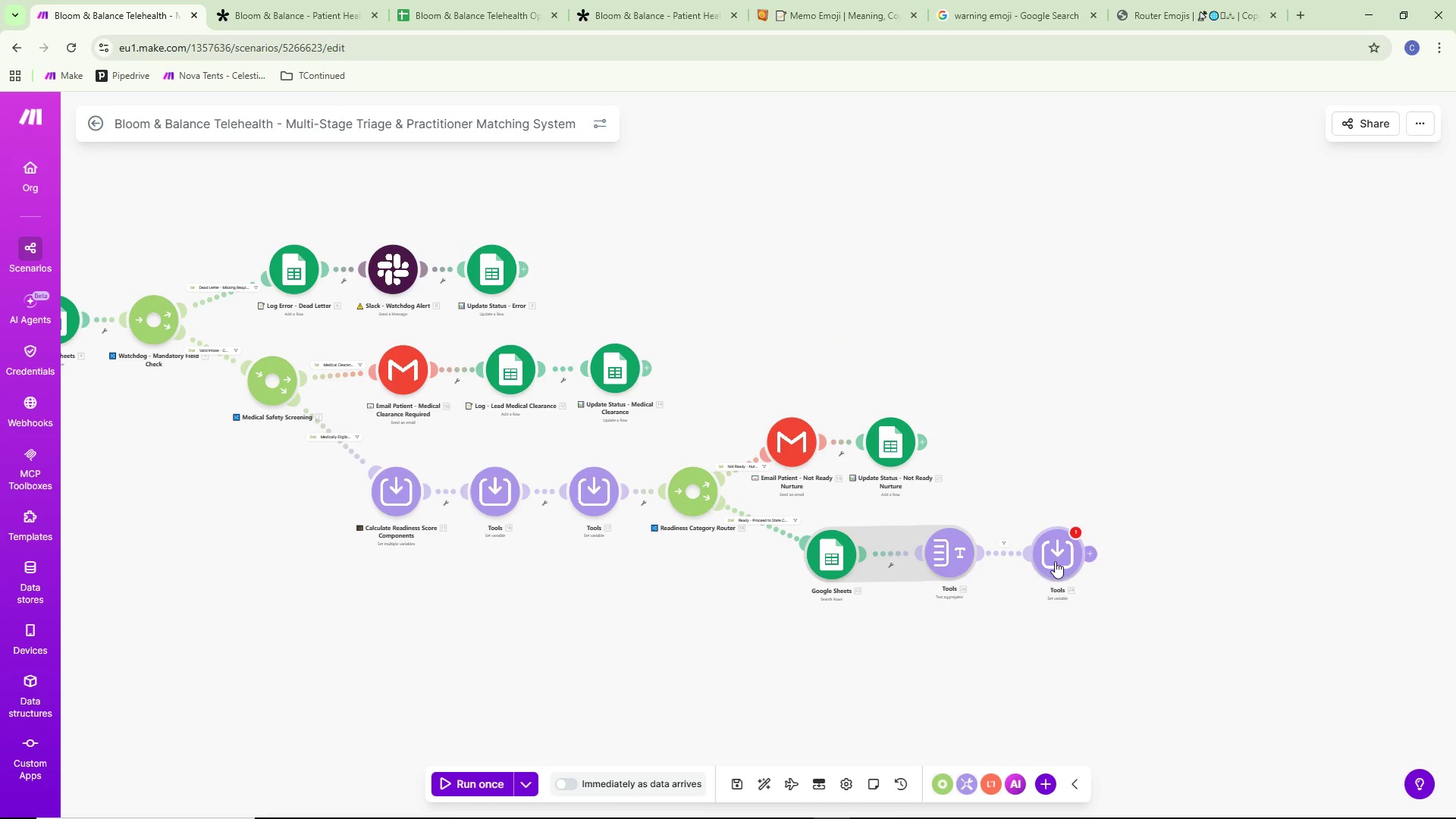 
double_click([1052, 562])
 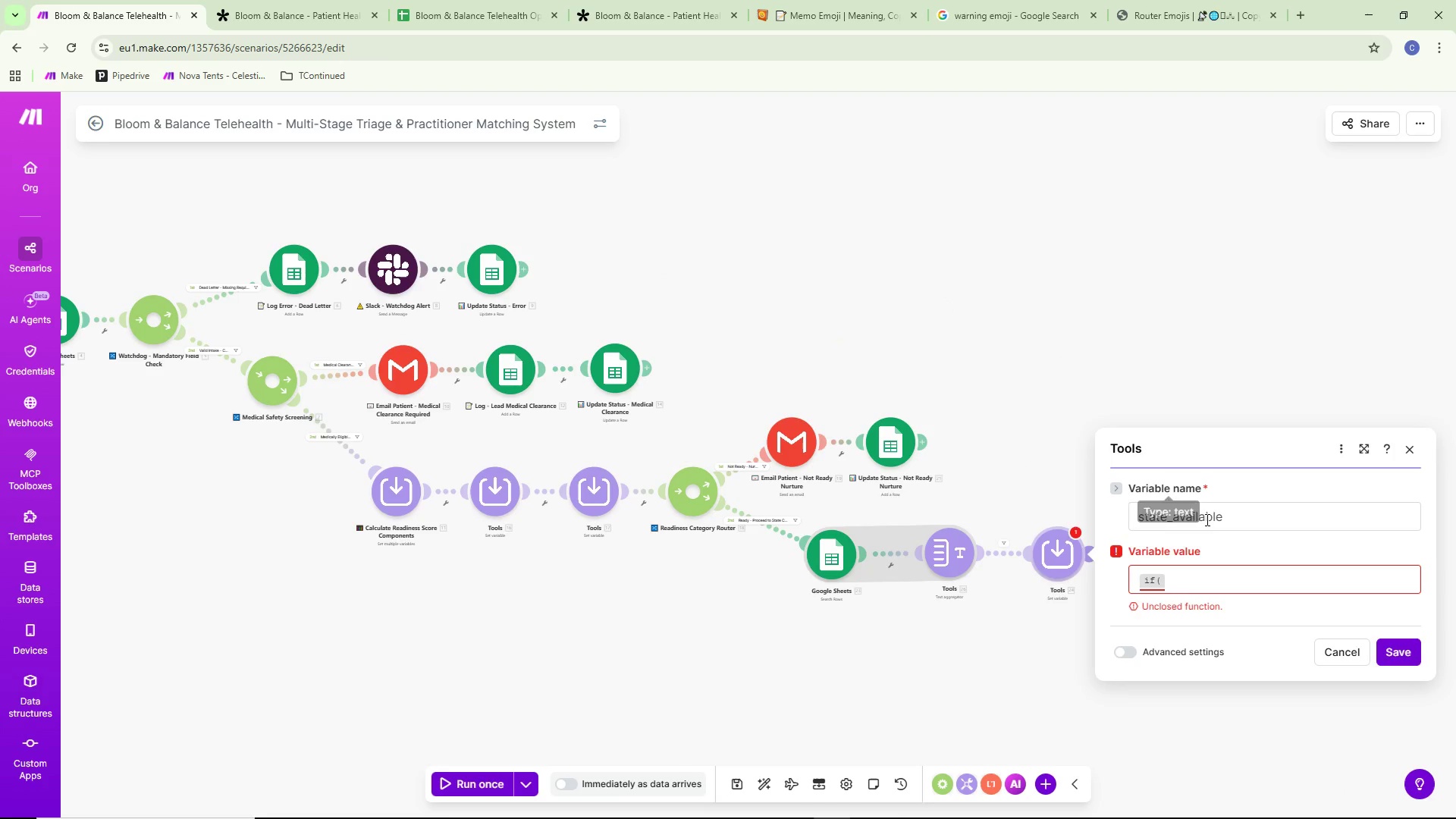 
left_click([1188, 577])
 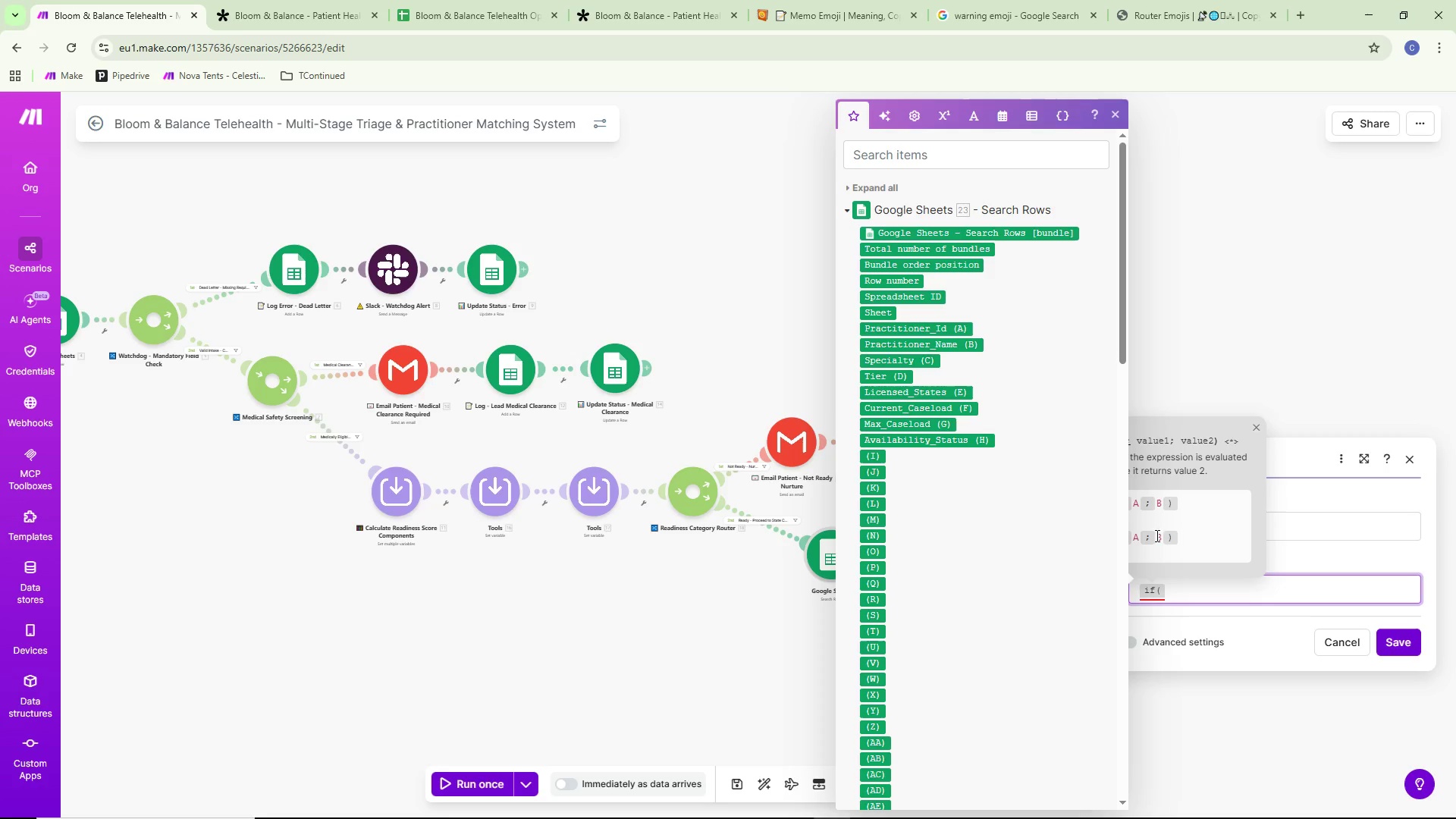 
left_click([1151, 347])
 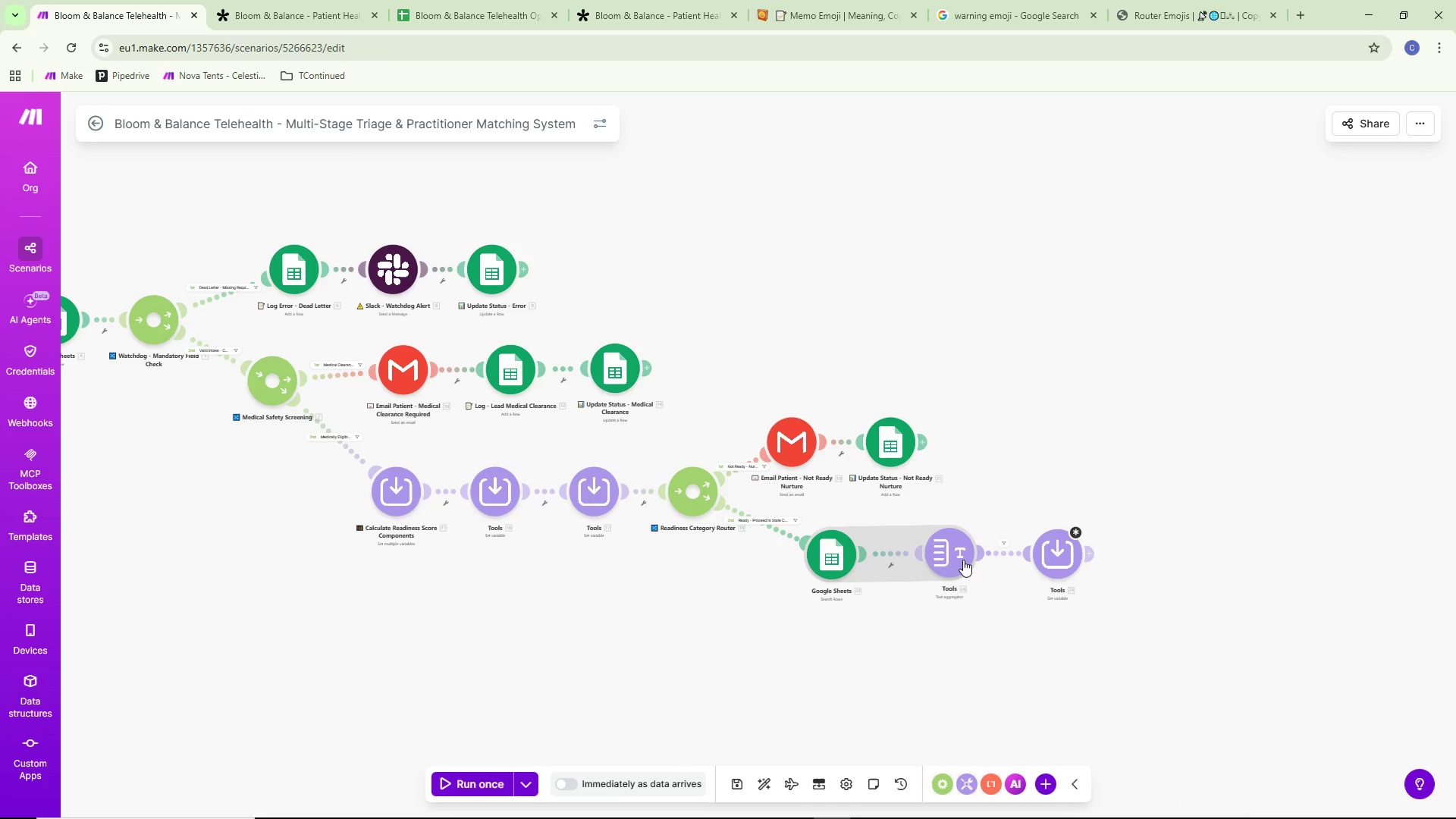 
scroll: coordinate [962, 398], scroll_direction: up, amount: 10.0
 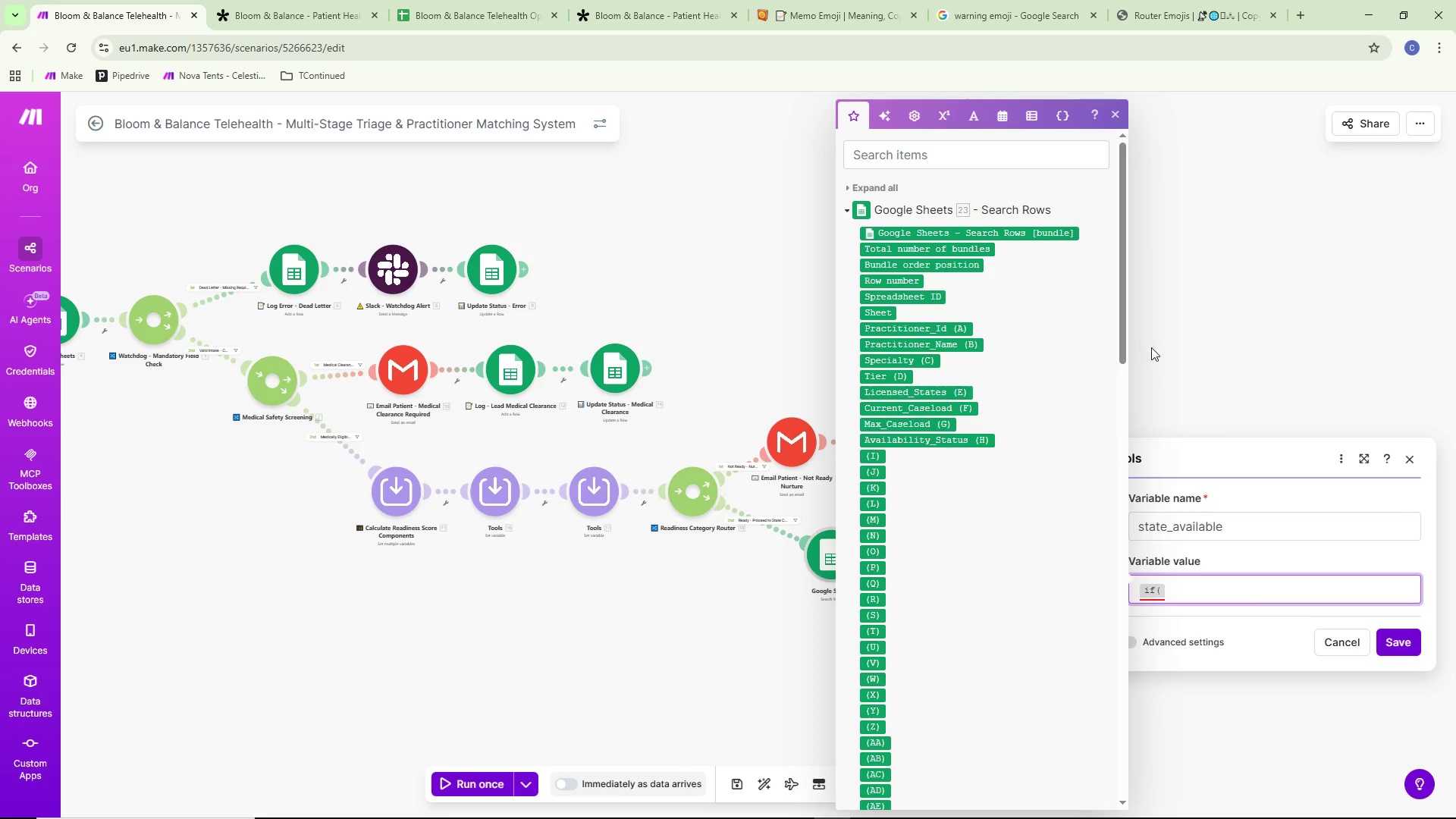 
double_click([952, 553])
 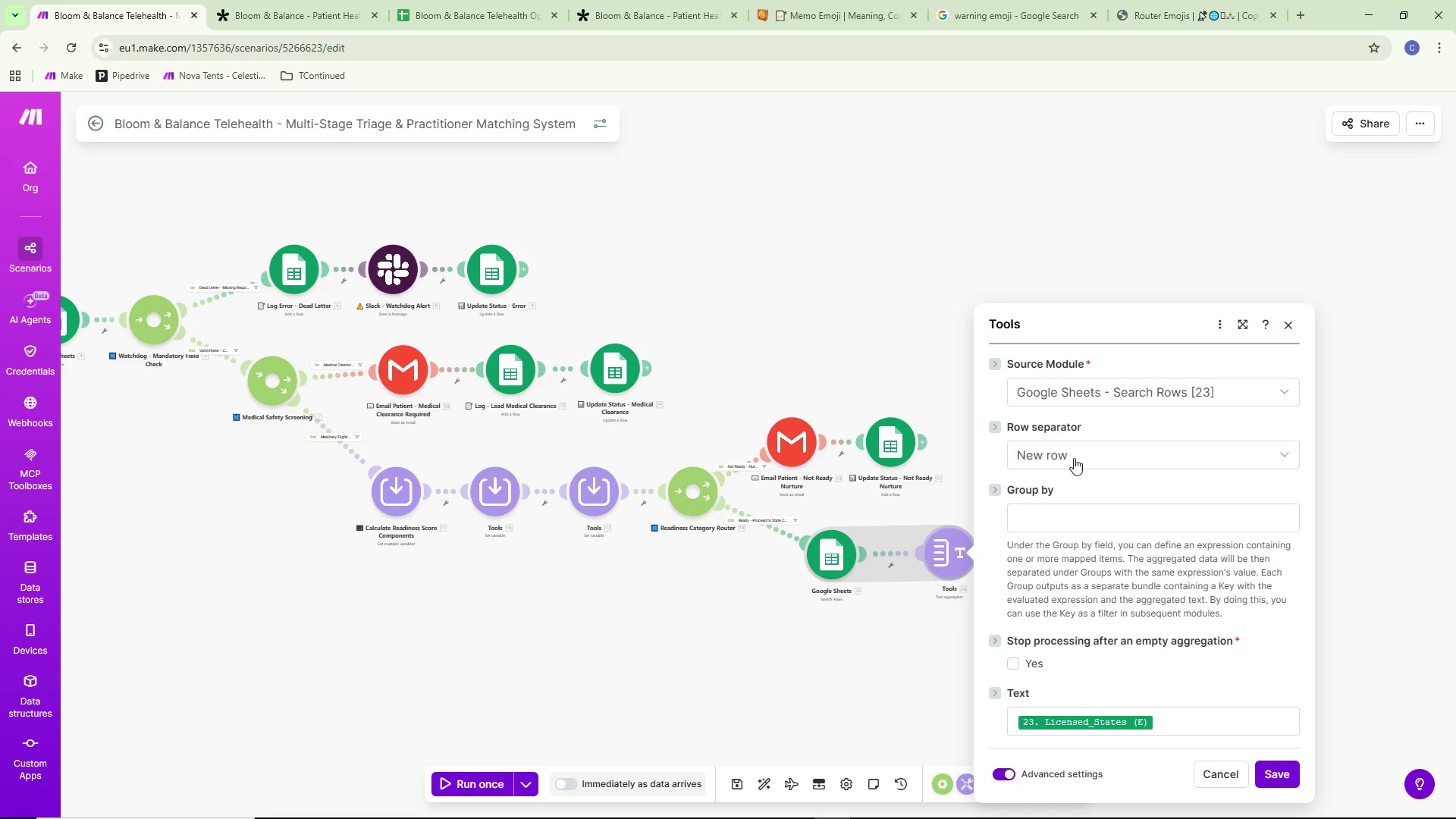 
scroll: coordinate [1076, 477], scroll_direction: down, amount: 3.0
 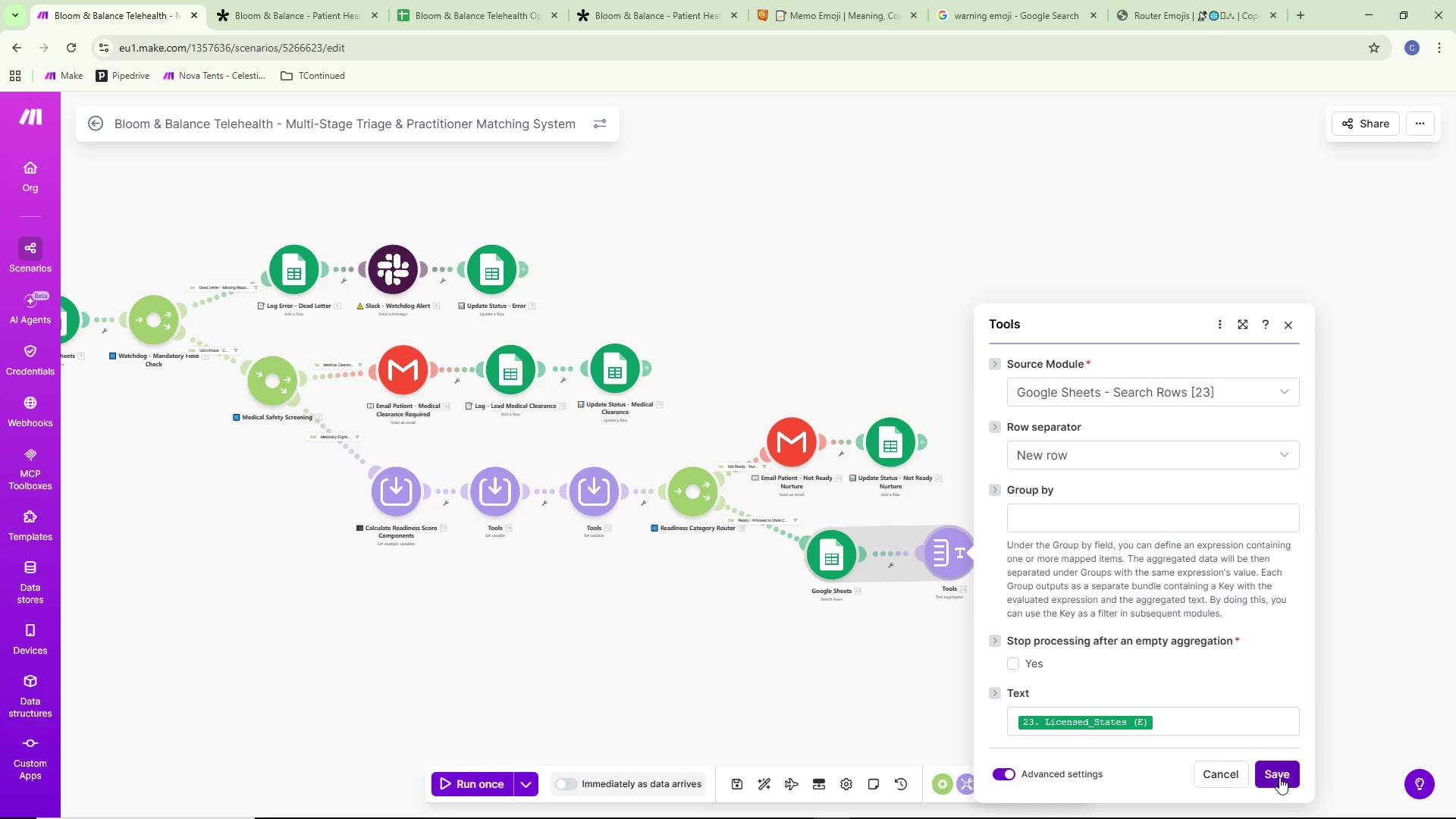 
left_click([1279, 777])
 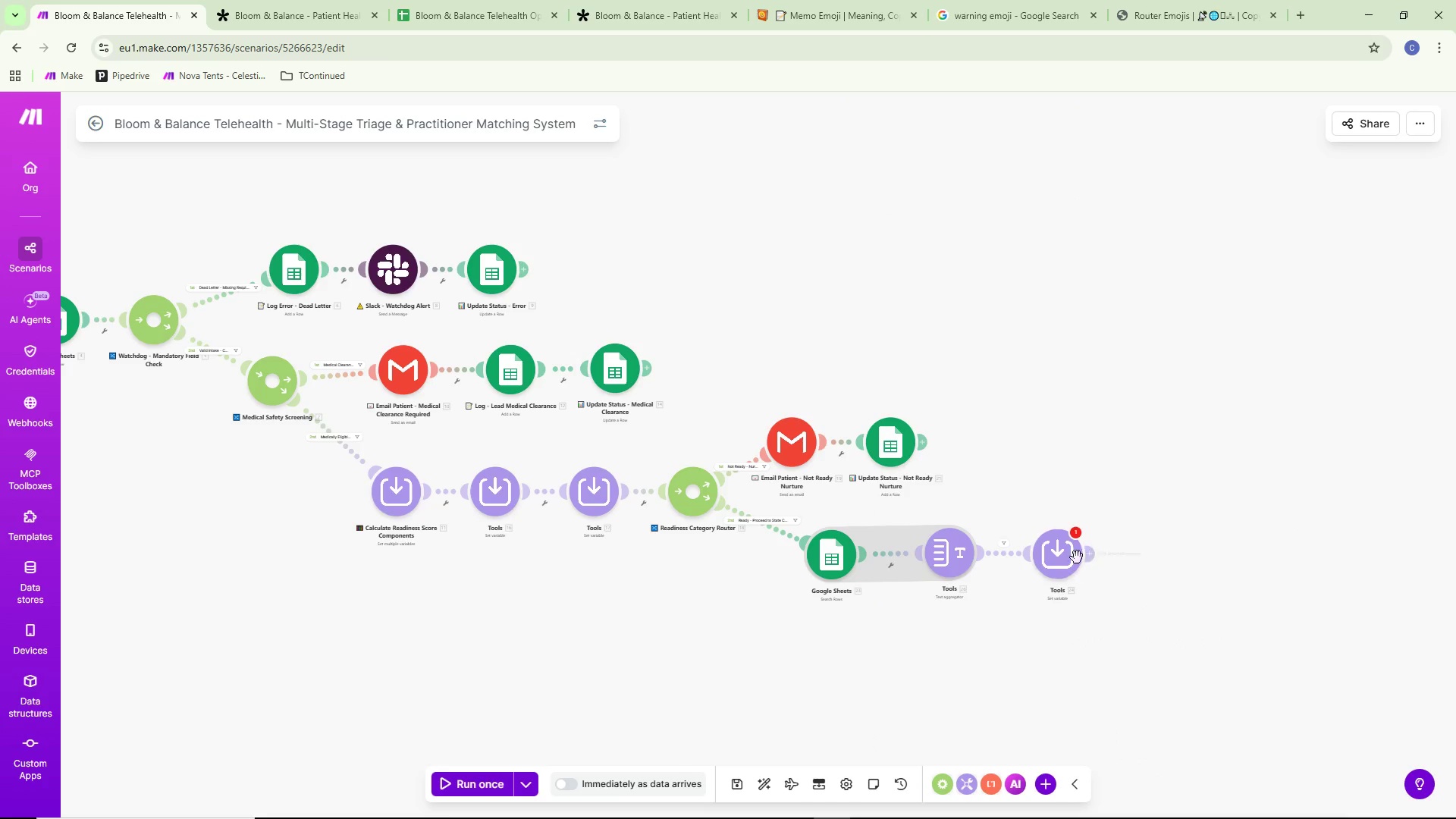 
double_click([1060, 557])
 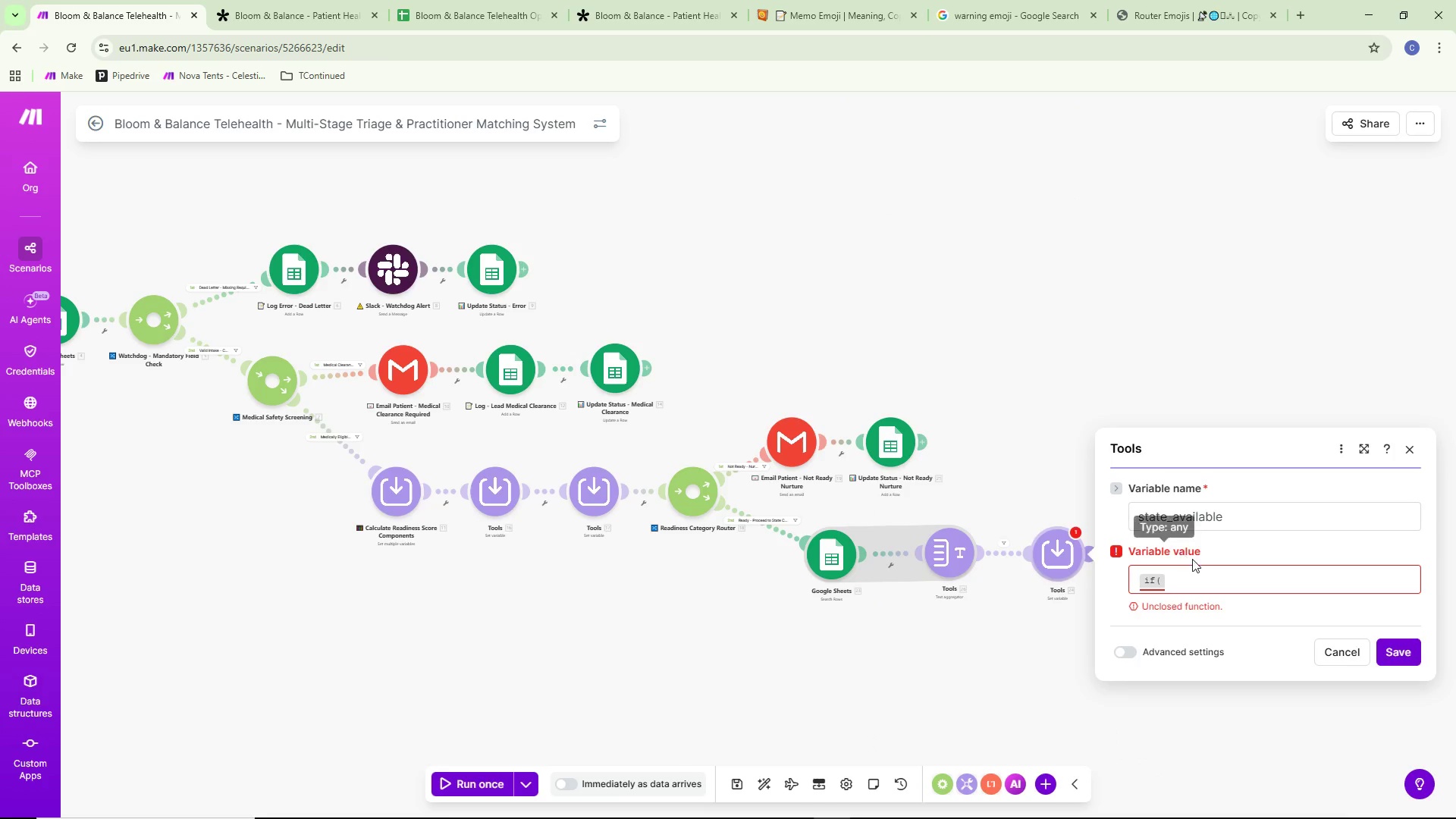 
left_click([1203, 582])
 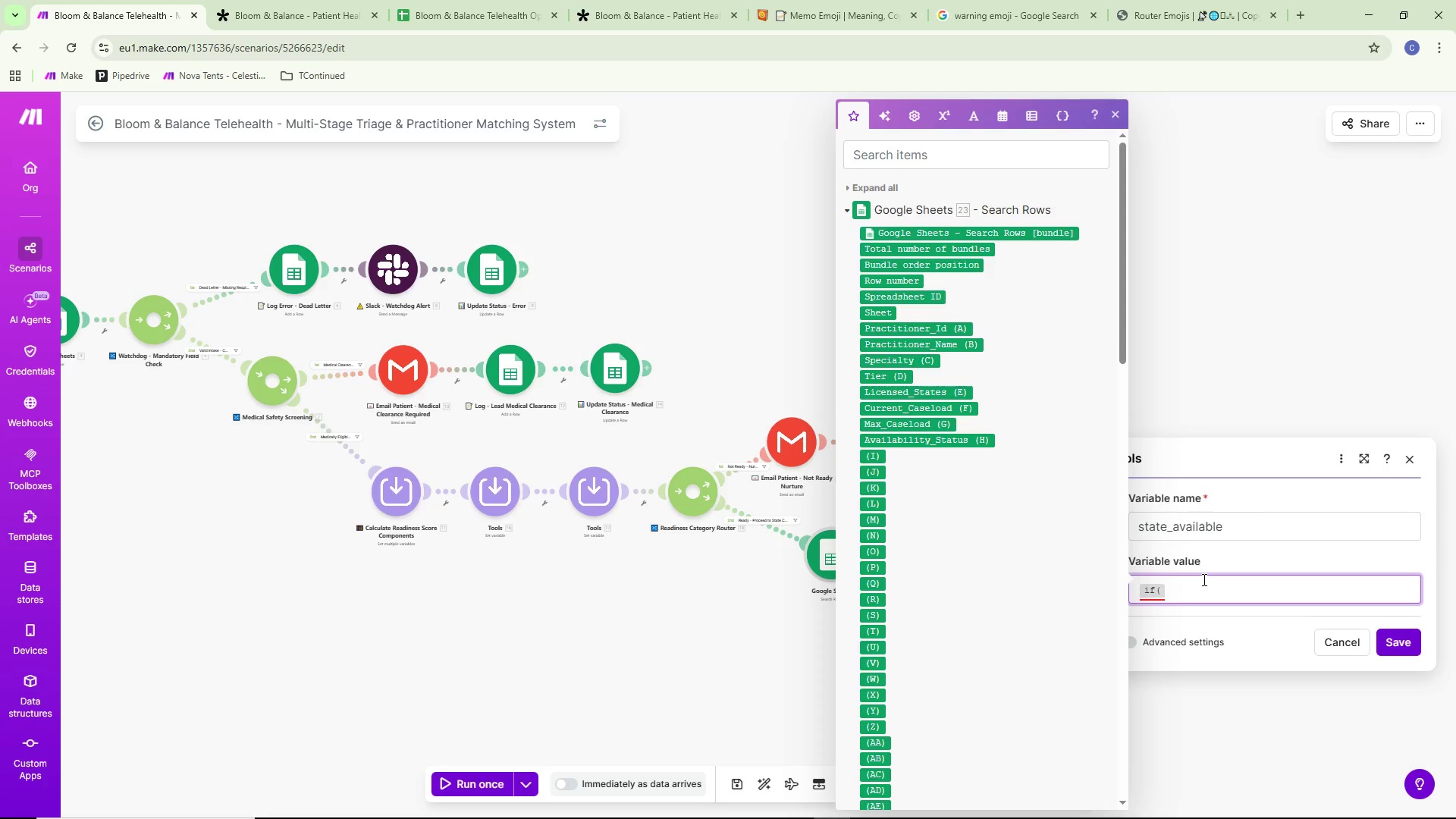 
wait(8.02)
 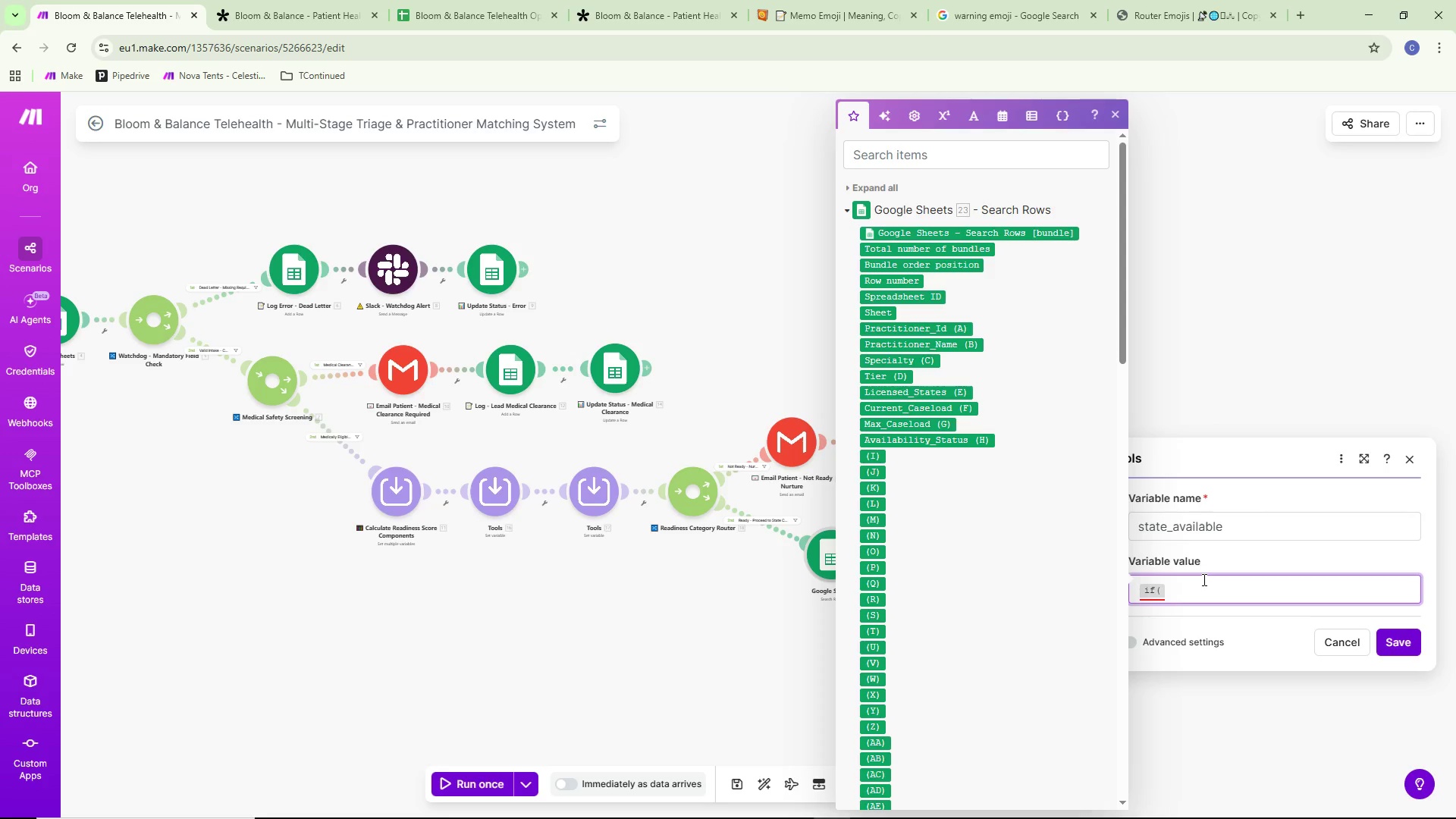 
left_click([1218, 394])
 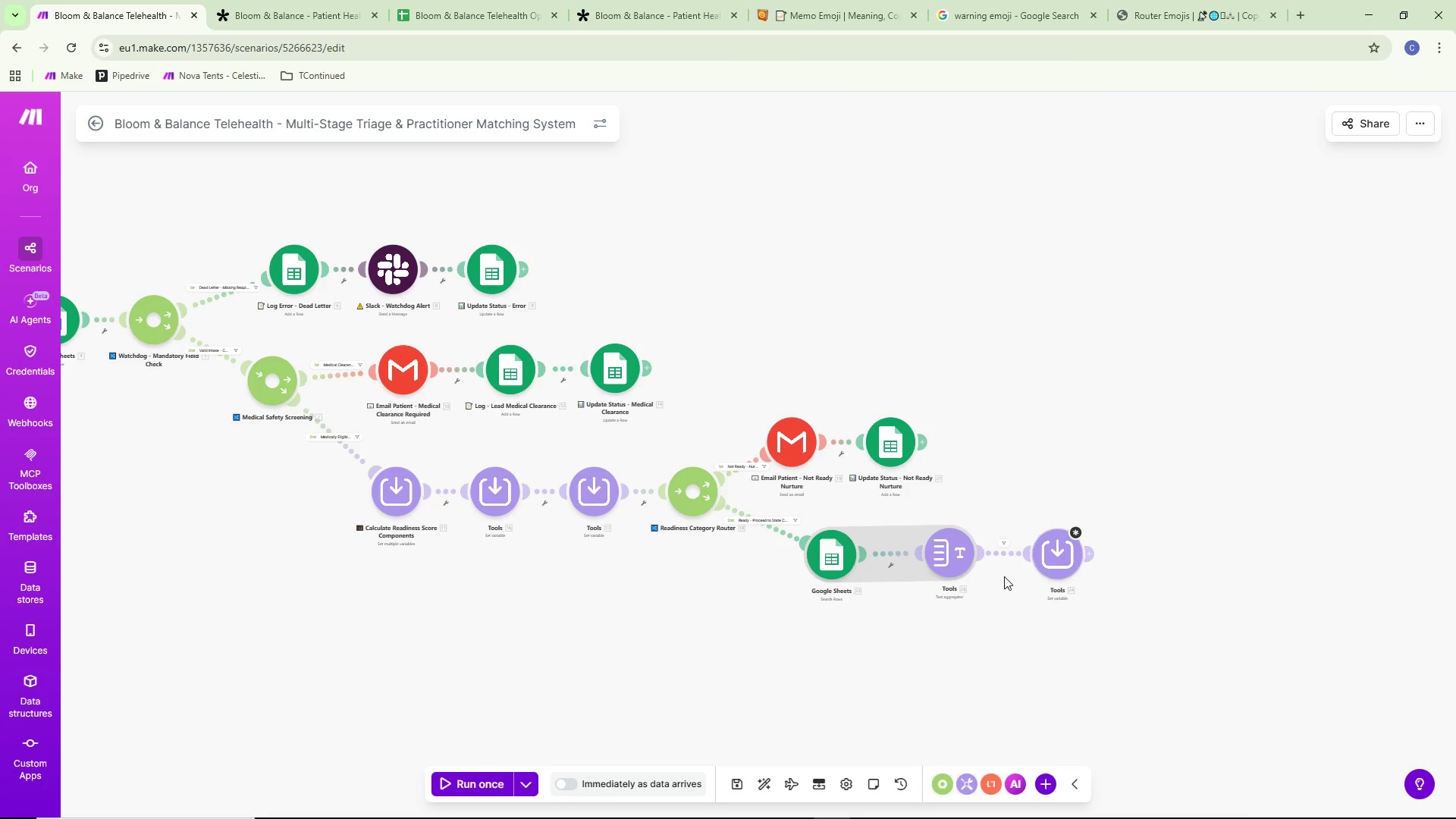 
double_click([948, 563])
 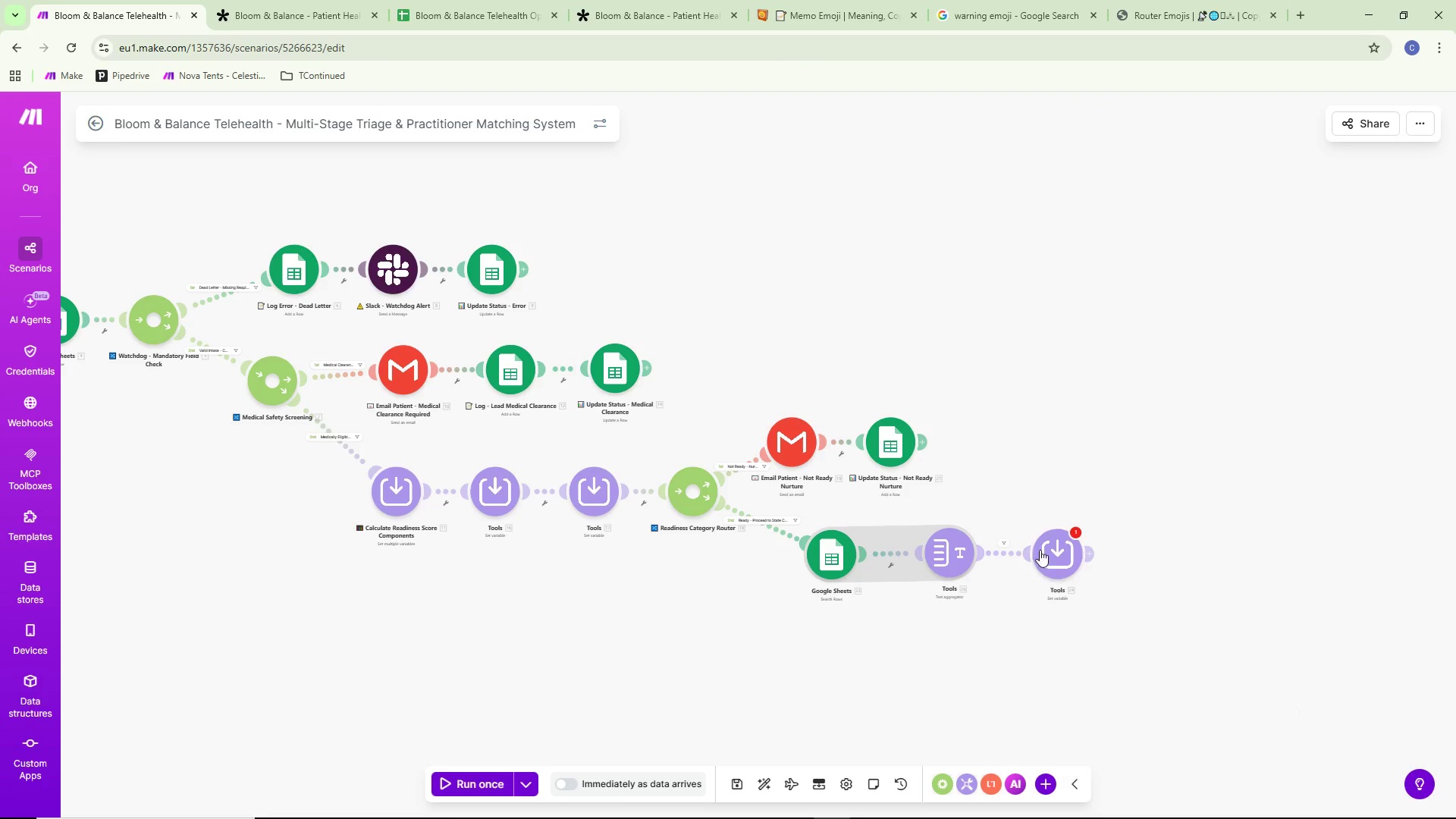 
double_click([951, 546])
 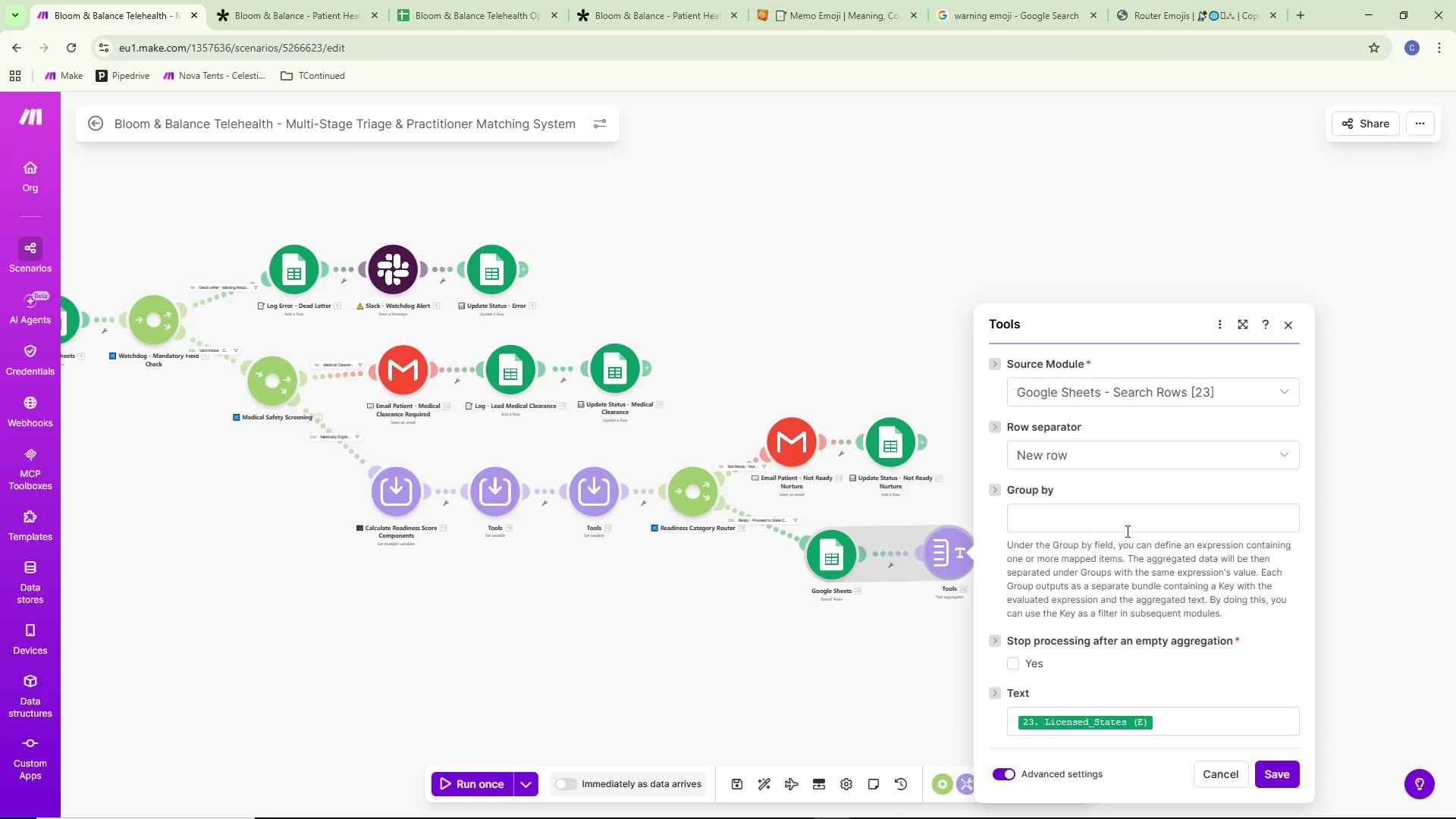 
scroll: coordinate [1132, 526], scroll_direction: down, amount: 4.0
 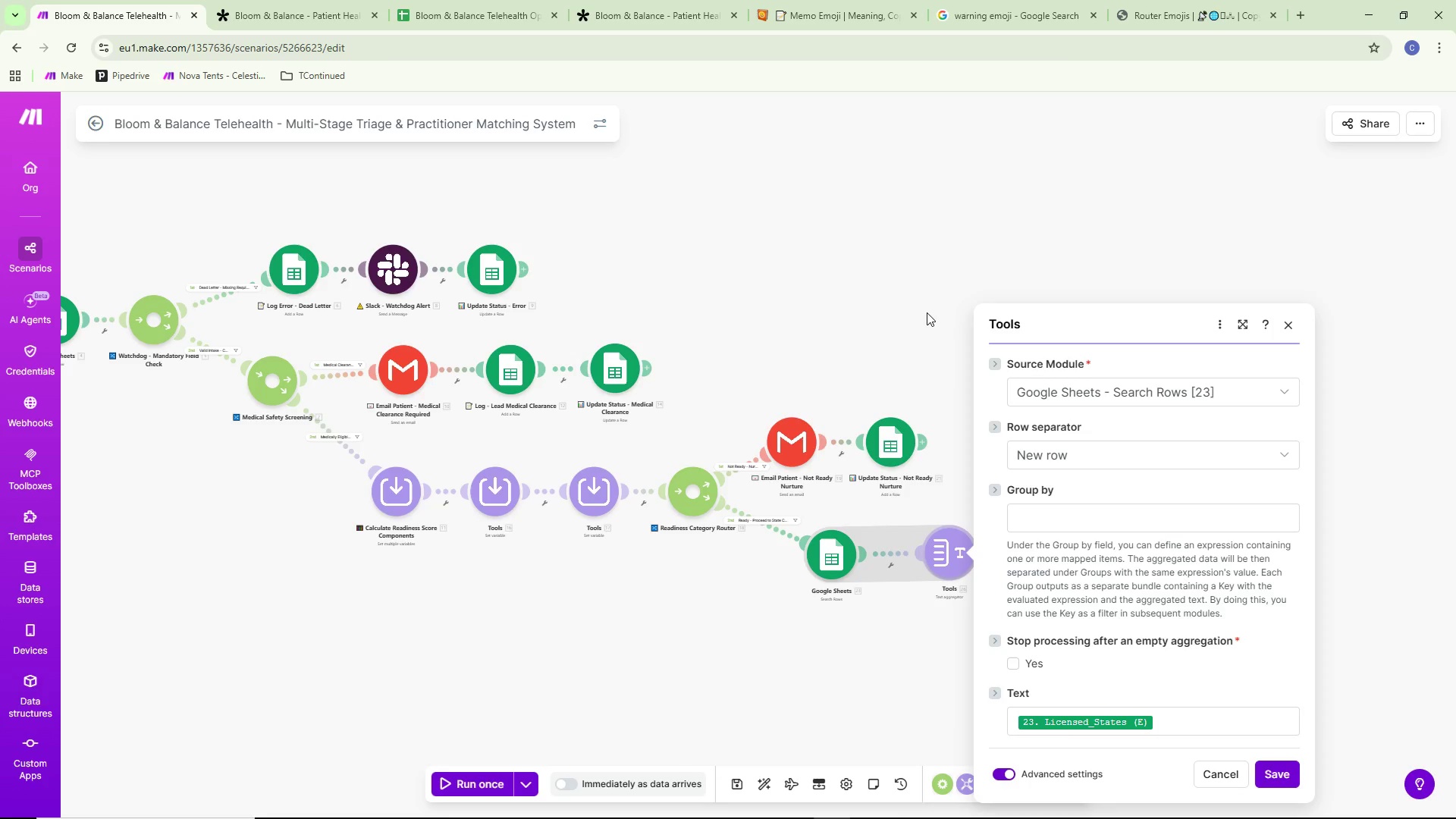 
wait(5.34)
 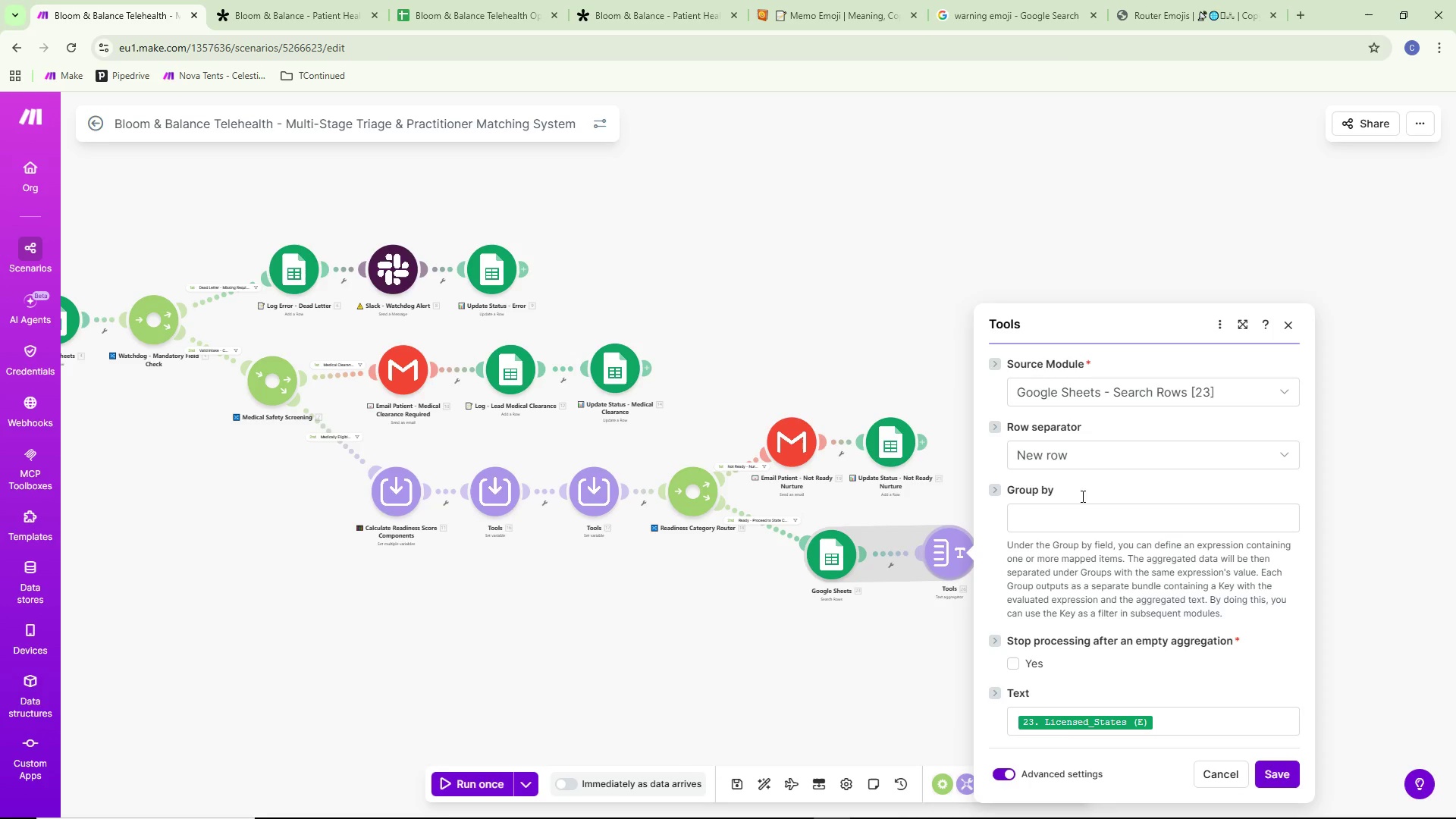 
left_click([1285, 766])
 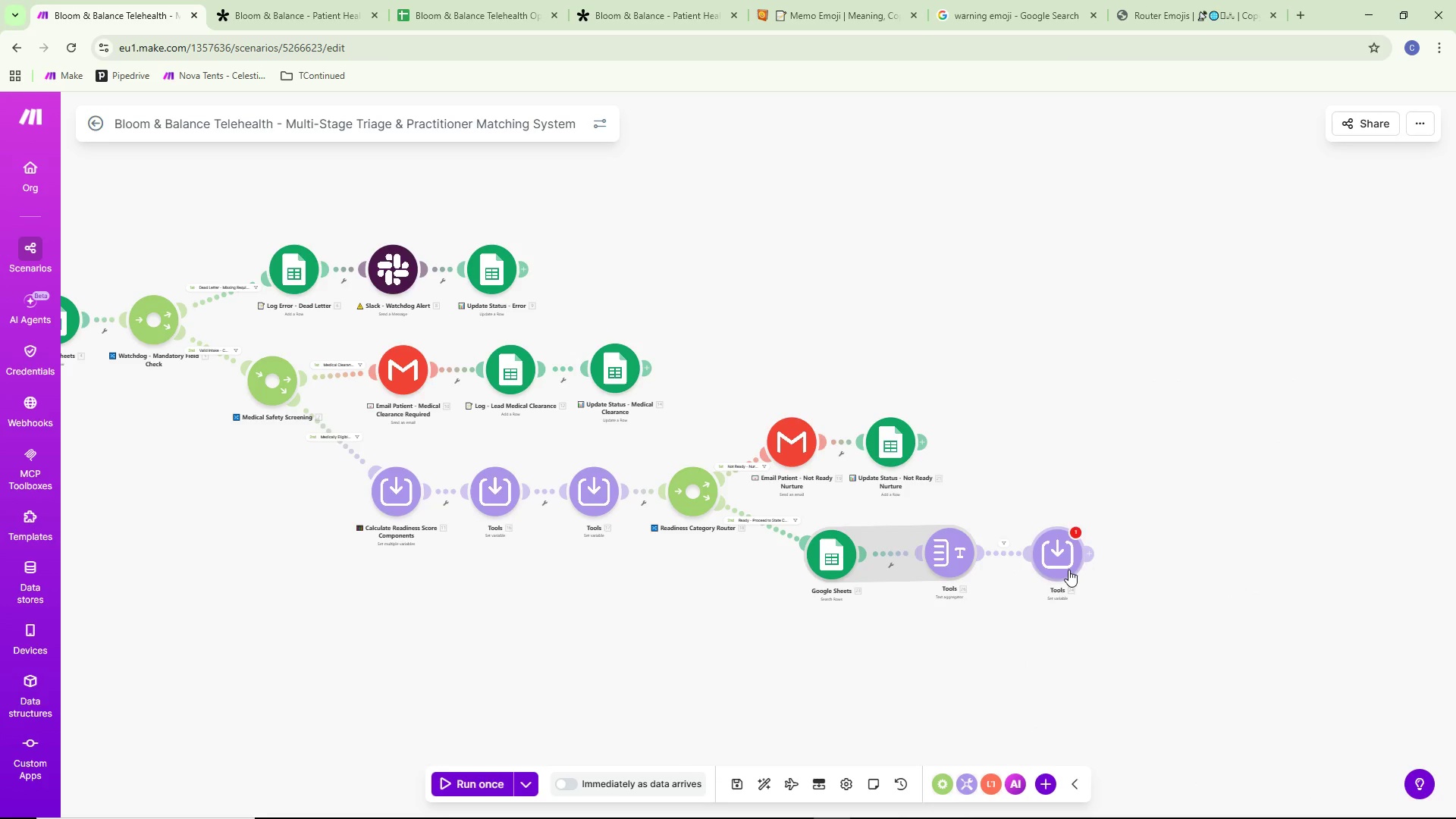 
double_click([1068, 570])
 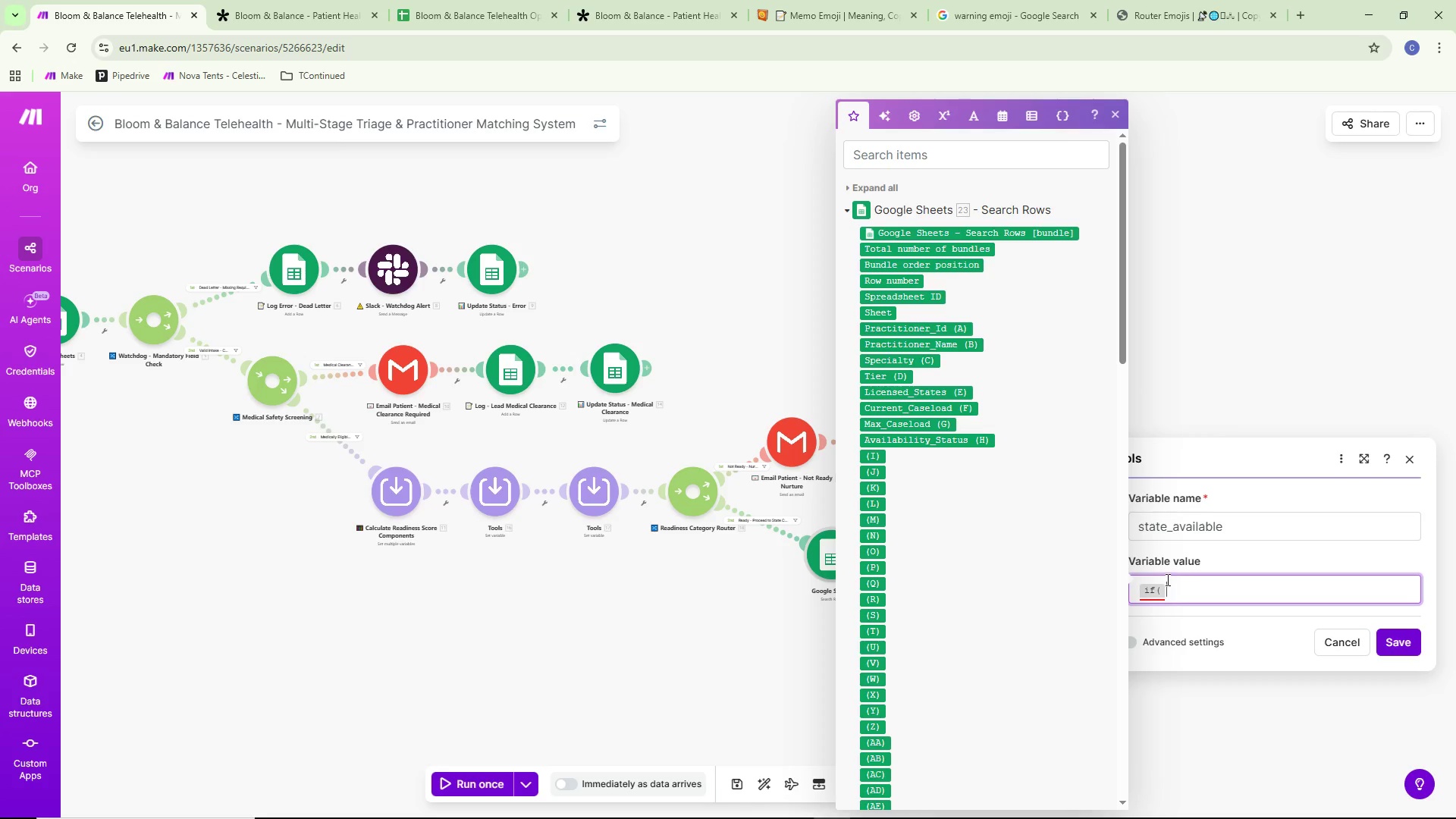 
scroll: coordinate [917, 433], scroll_direction: up, amount: 5.0
 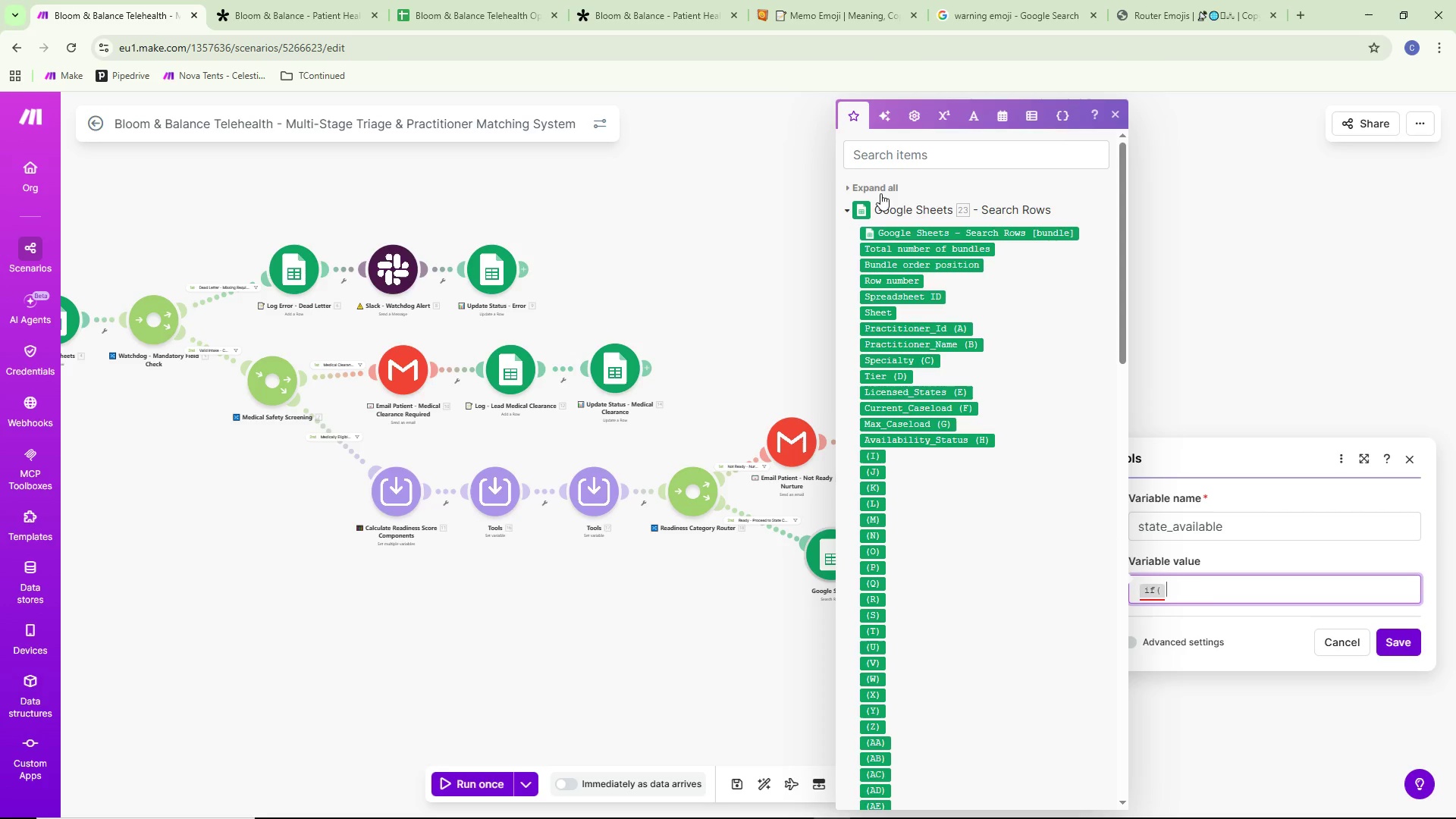 
scroll: coordinate [921, 423], scroll_direction: down, amount: 20.0
 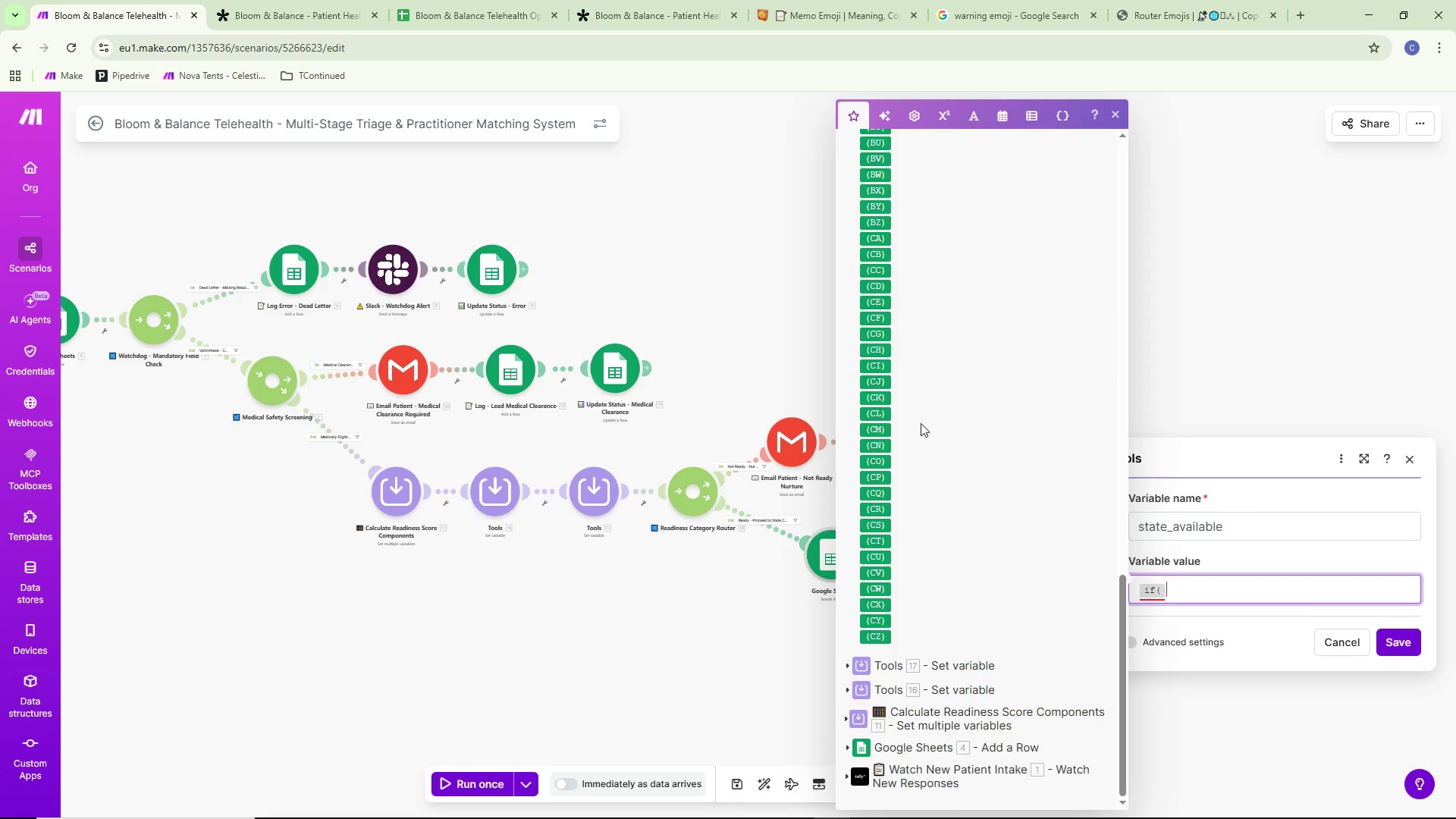 
scroll: coordinate [921, 423], scroll_direction: up, amount: 13.0
 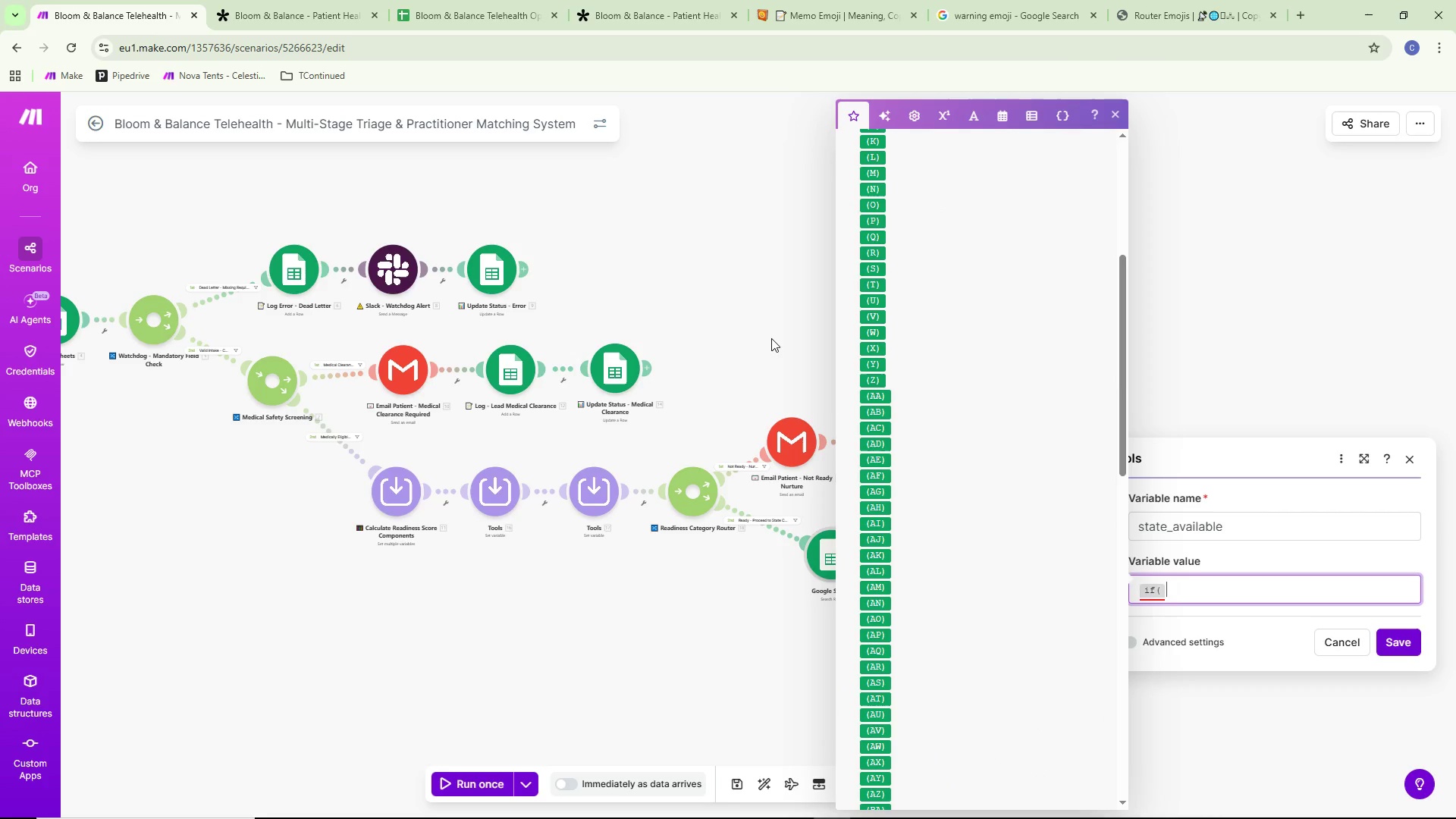 
left_click([771, 338])
 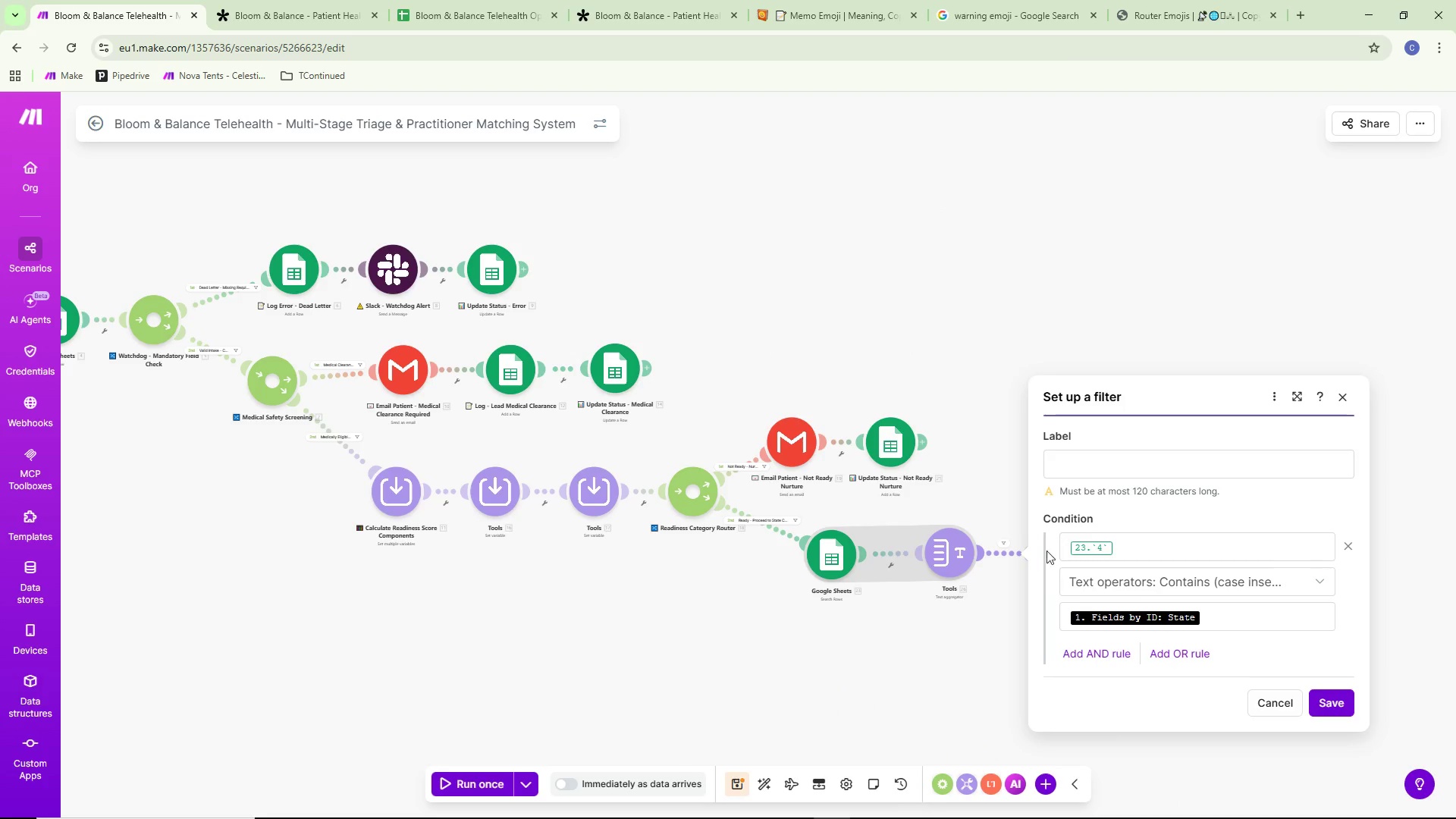 
left_click([1249, 541])
 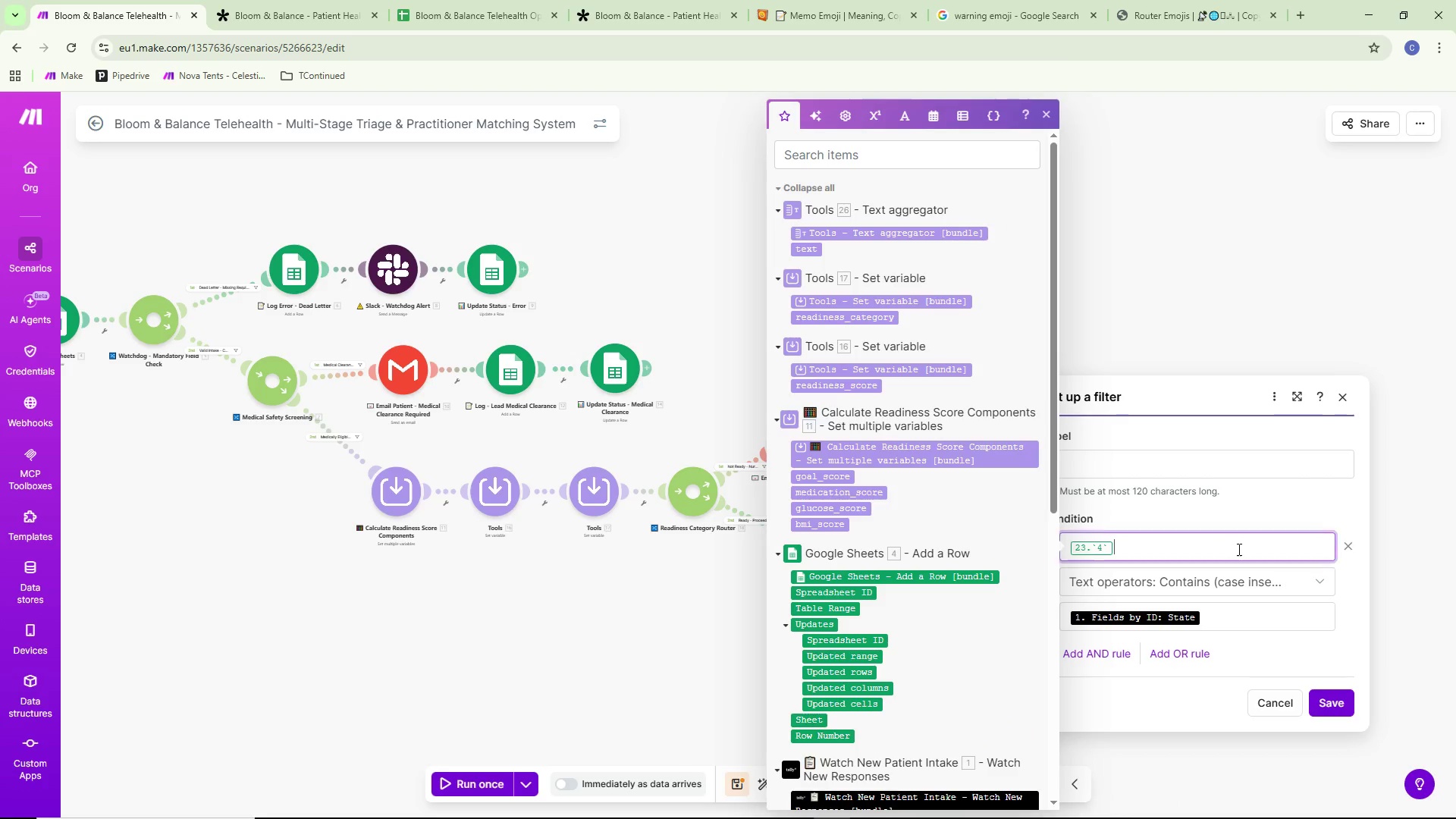 
mouse_move([1255, 557])
 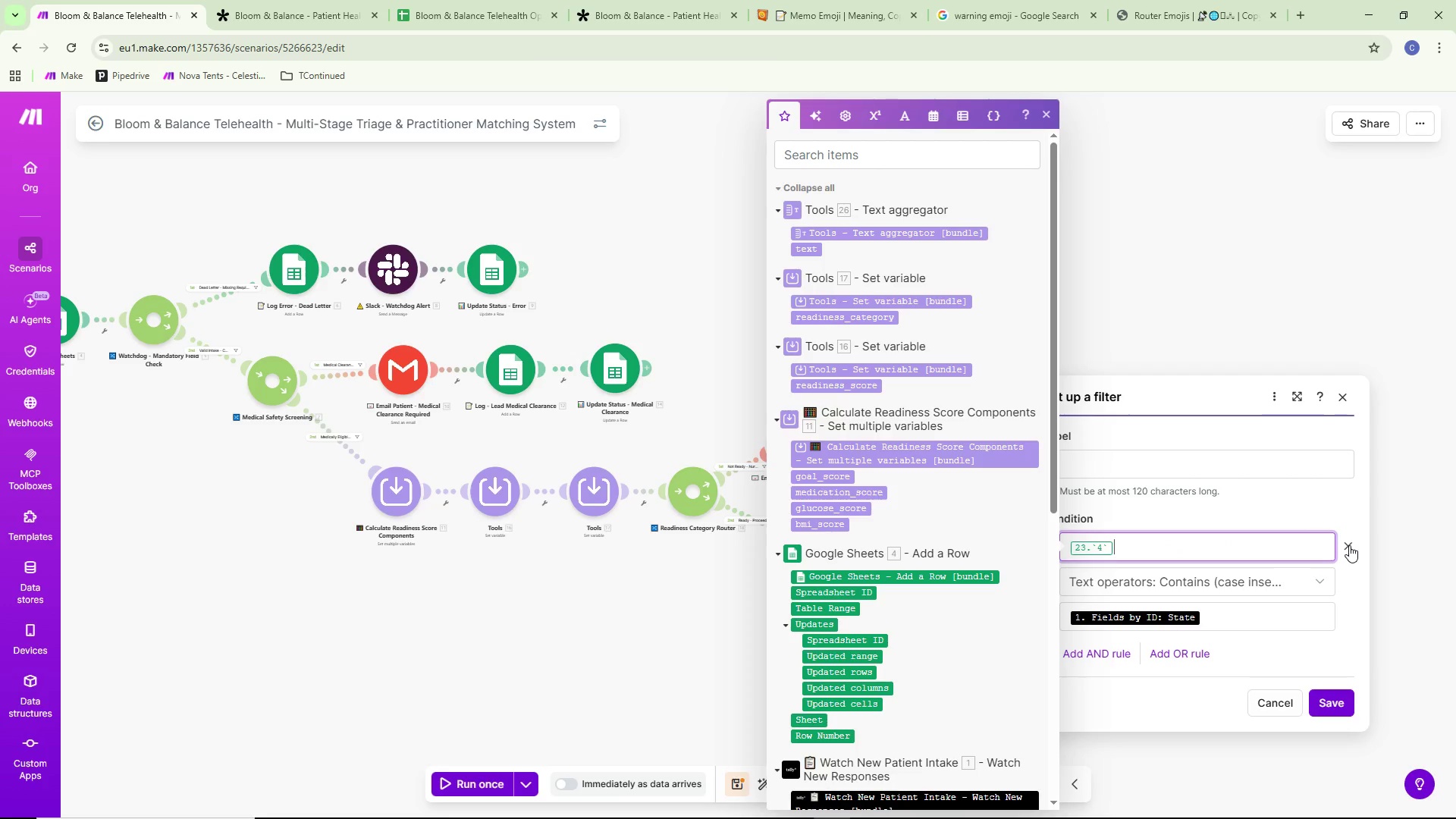 
left_click([1349, 545])
 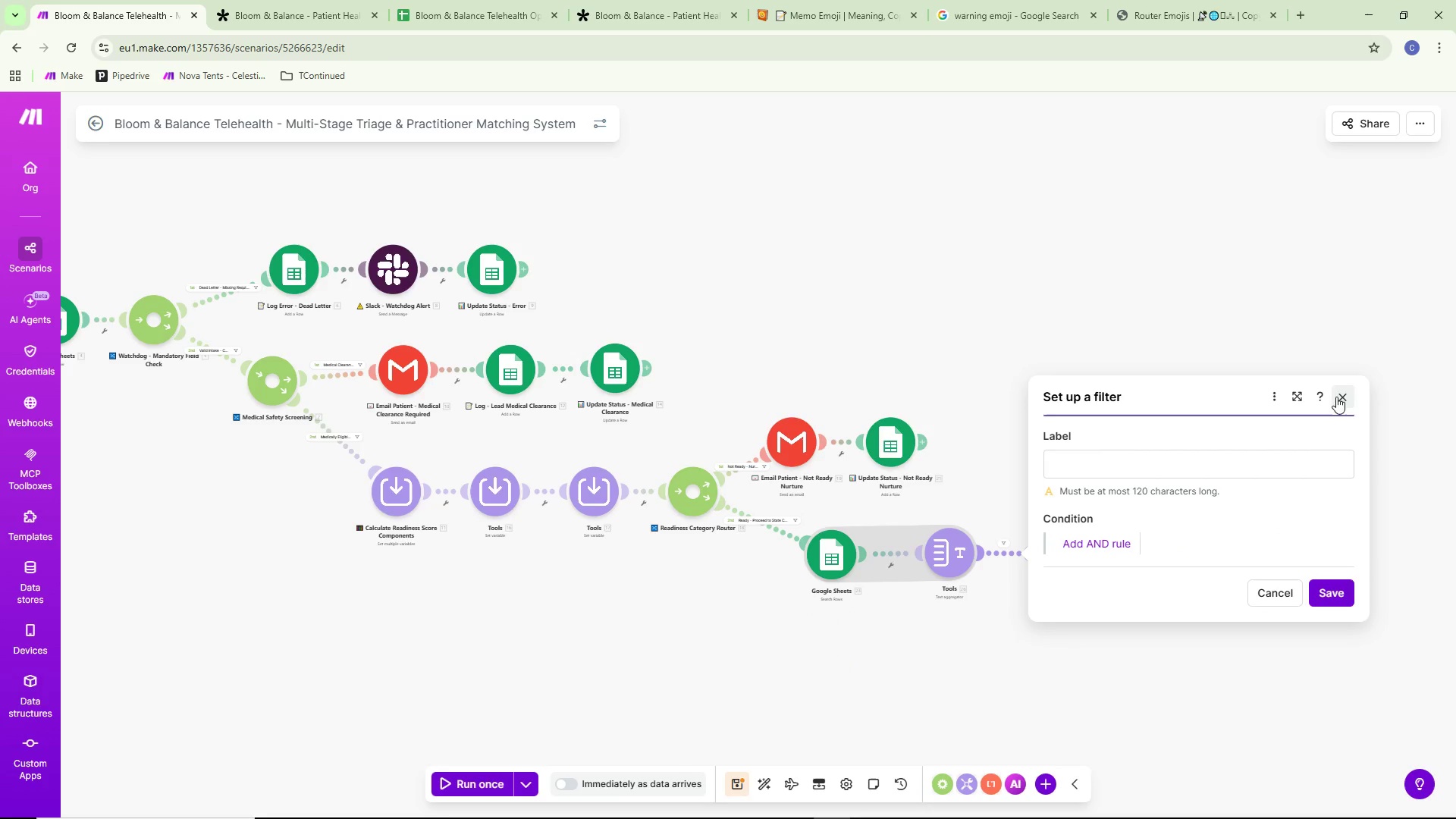 
left_click([1345, 398])
 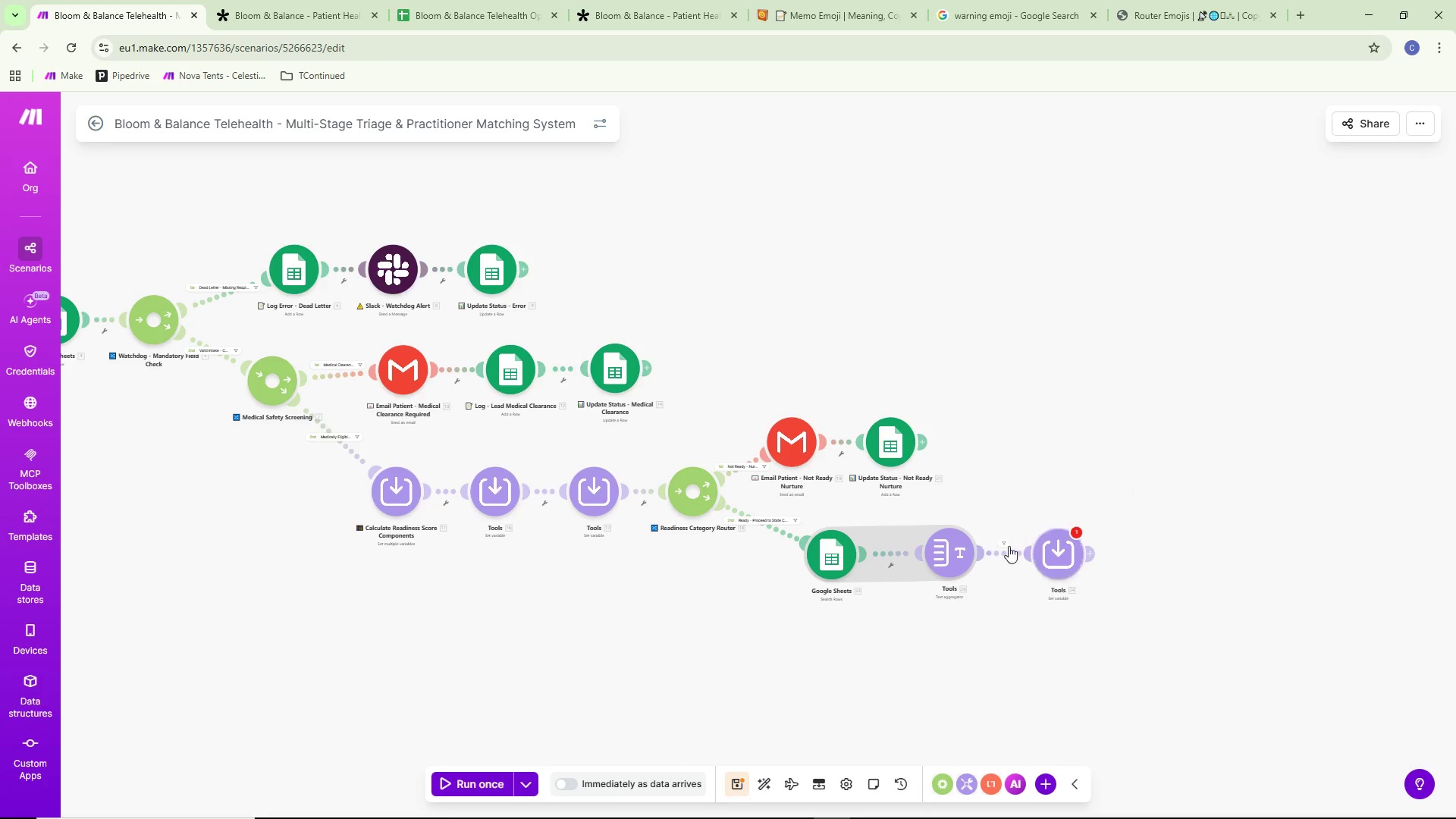 
left_click([1003, 538])
 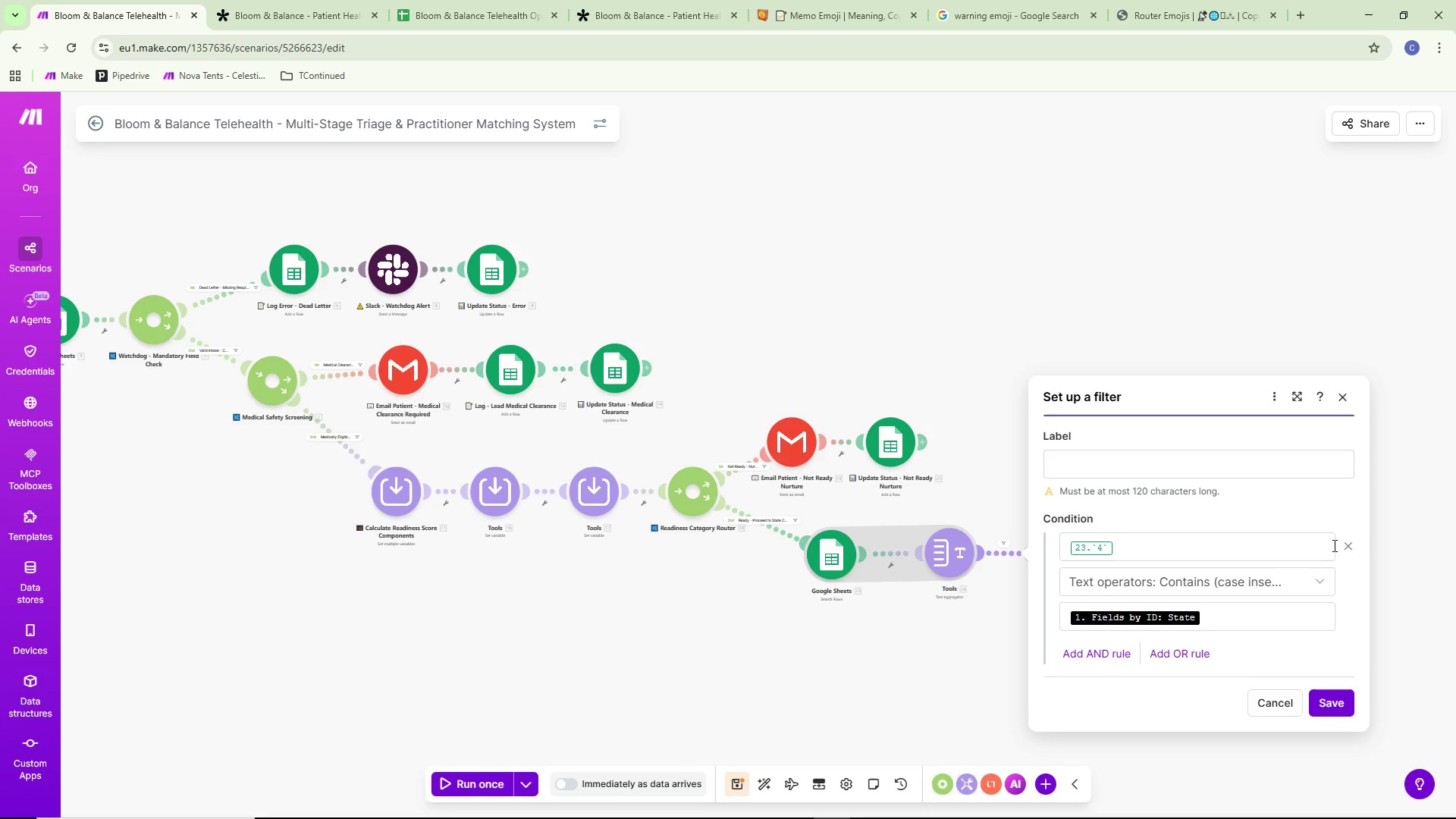 
left_click([1350, 549])
 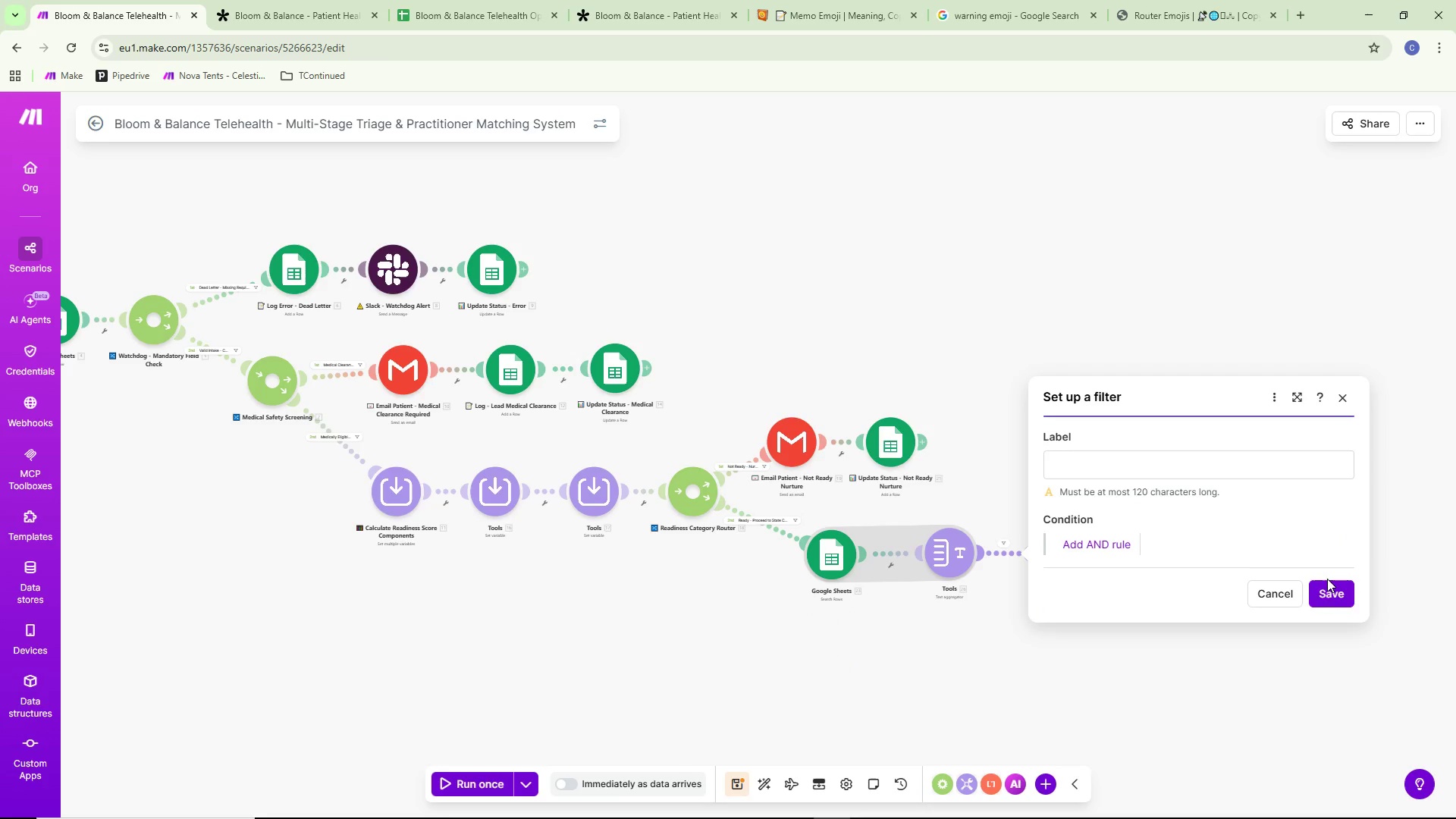 
left_click([1325, 591])
 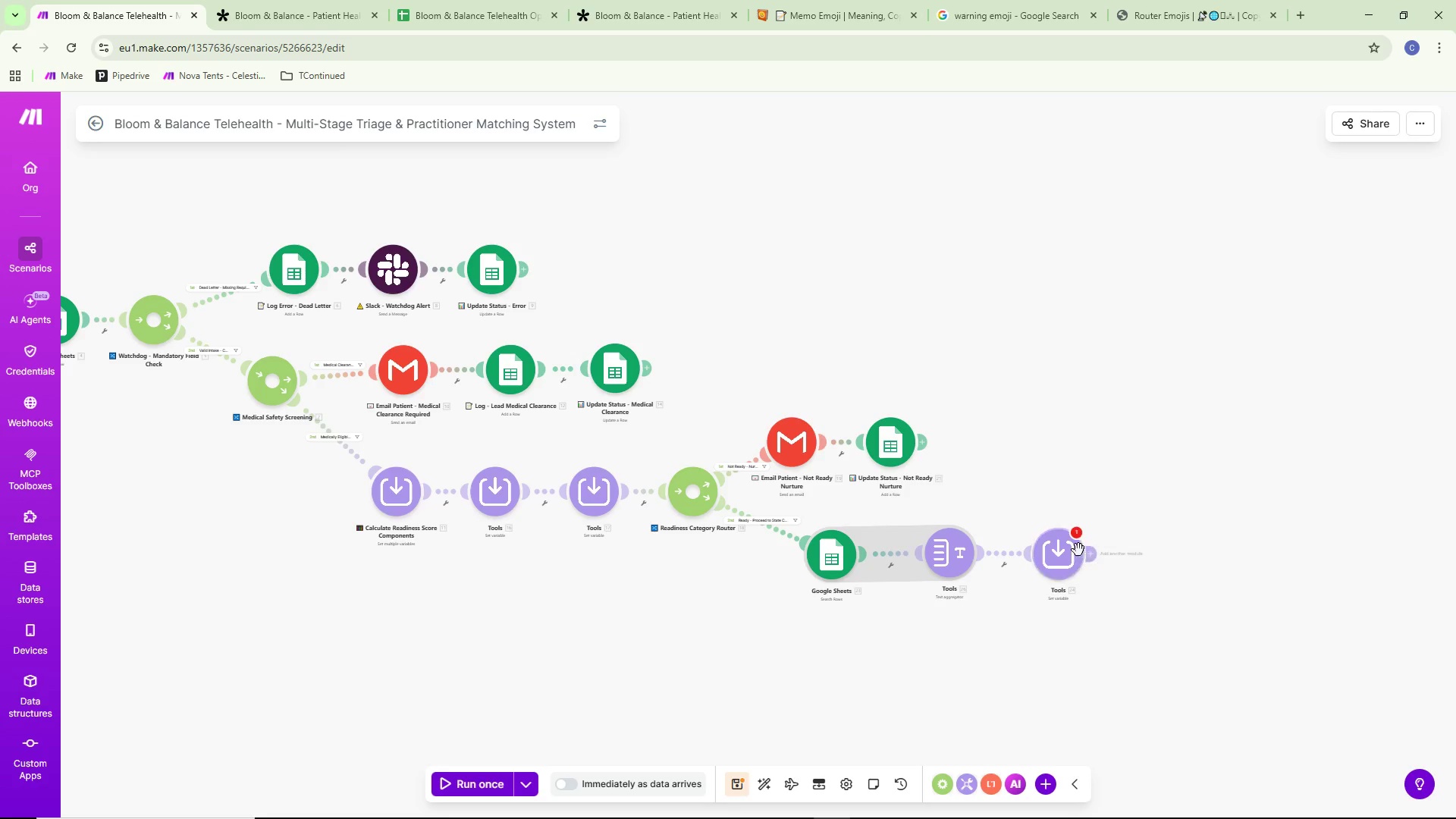 
double_click([1060, 557])
 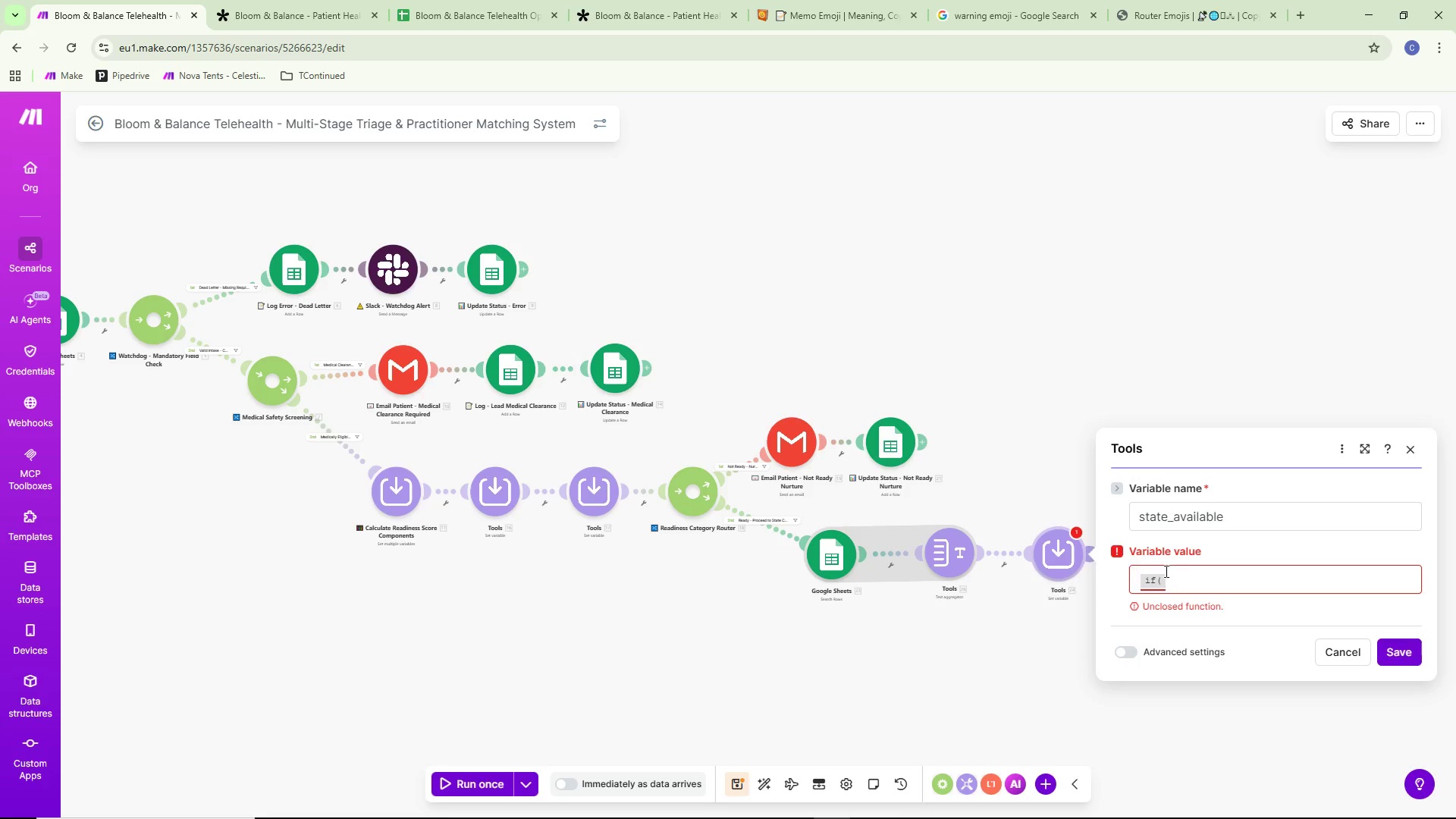 
left_click([1188, 575])
 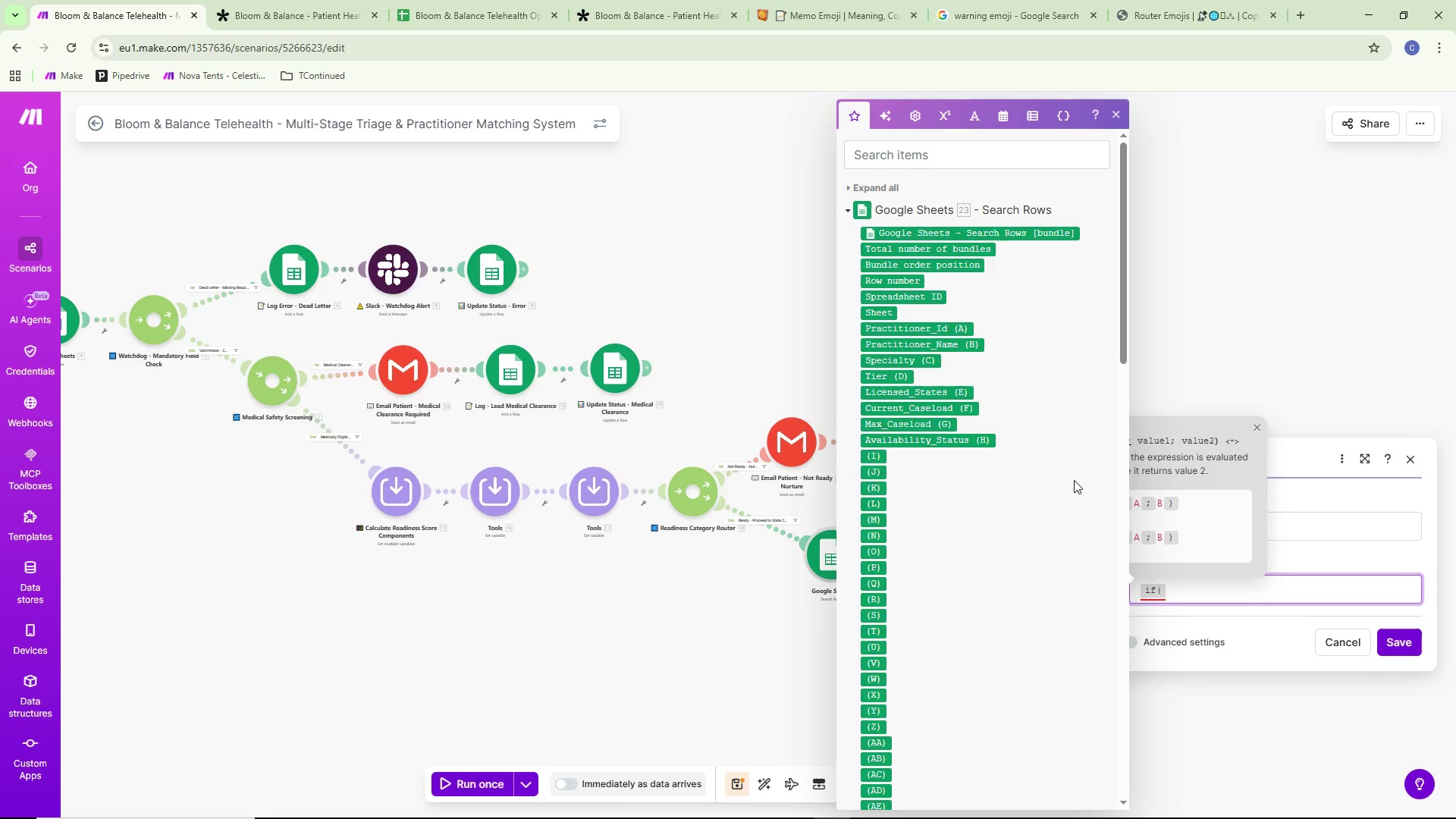 
left_click([1226, 319])
 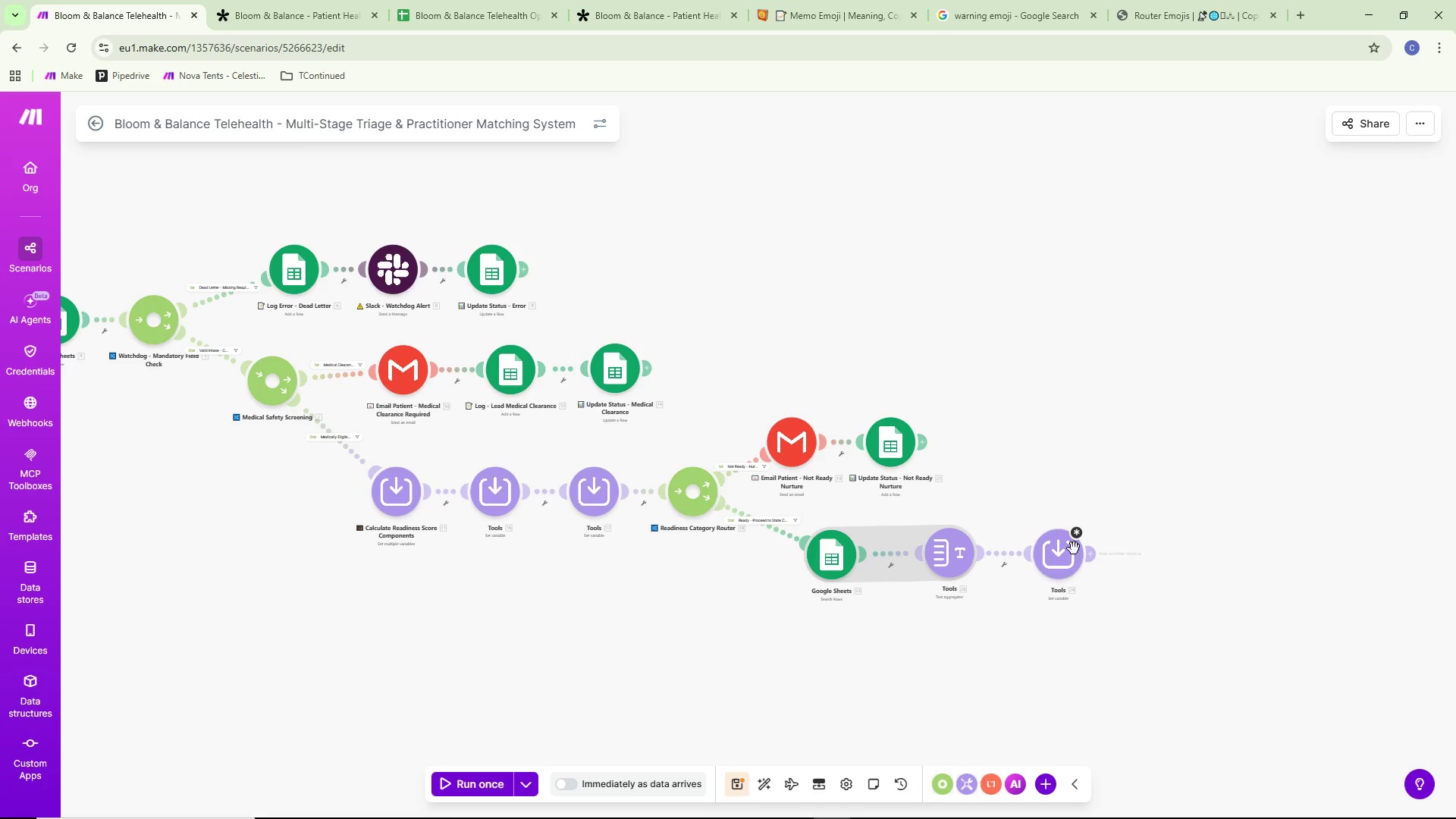 
scroll: coordinate [959, 362], scroll_direction: up, amount: 15.0
 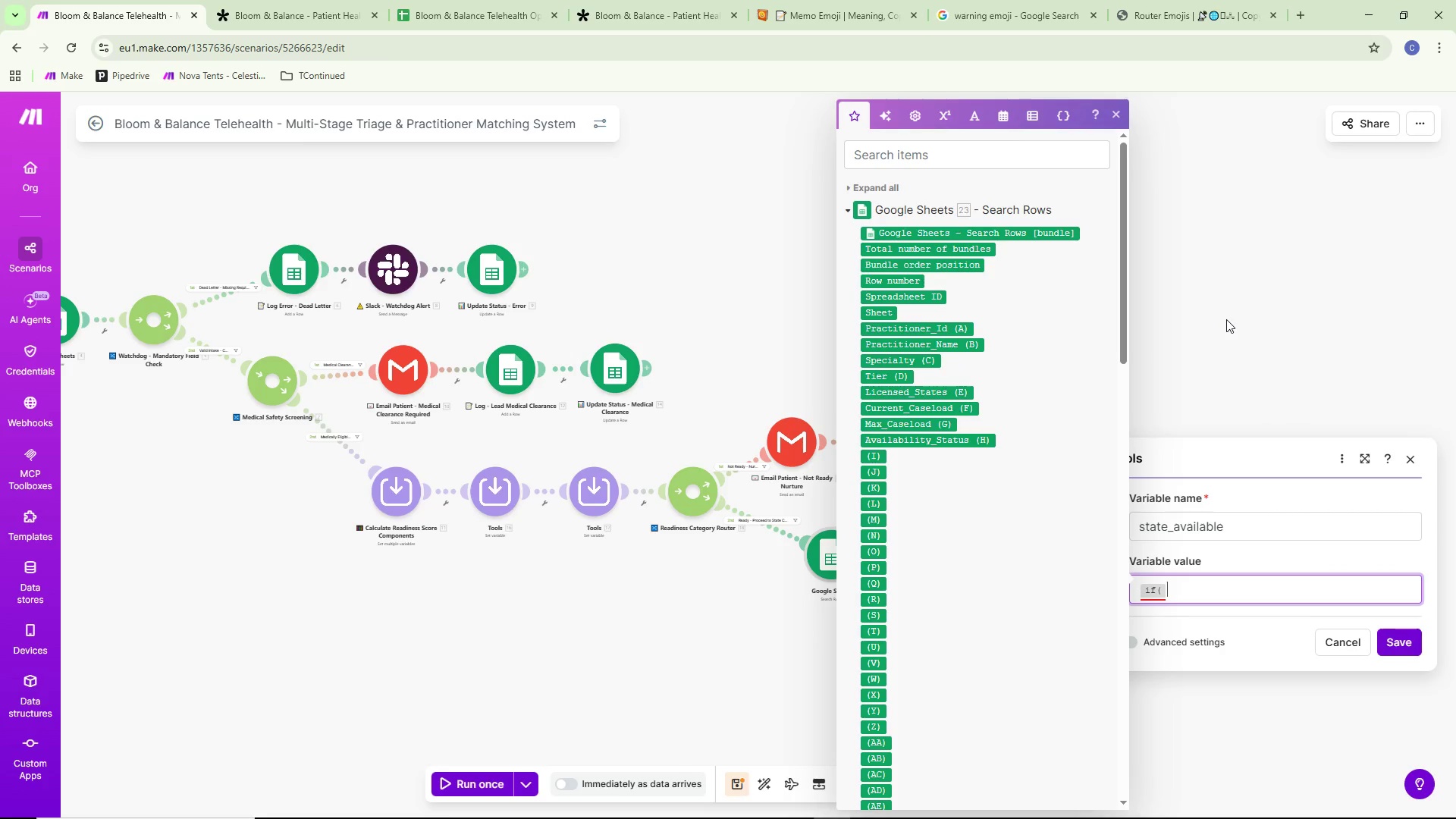 
double_click([1056, 550])
 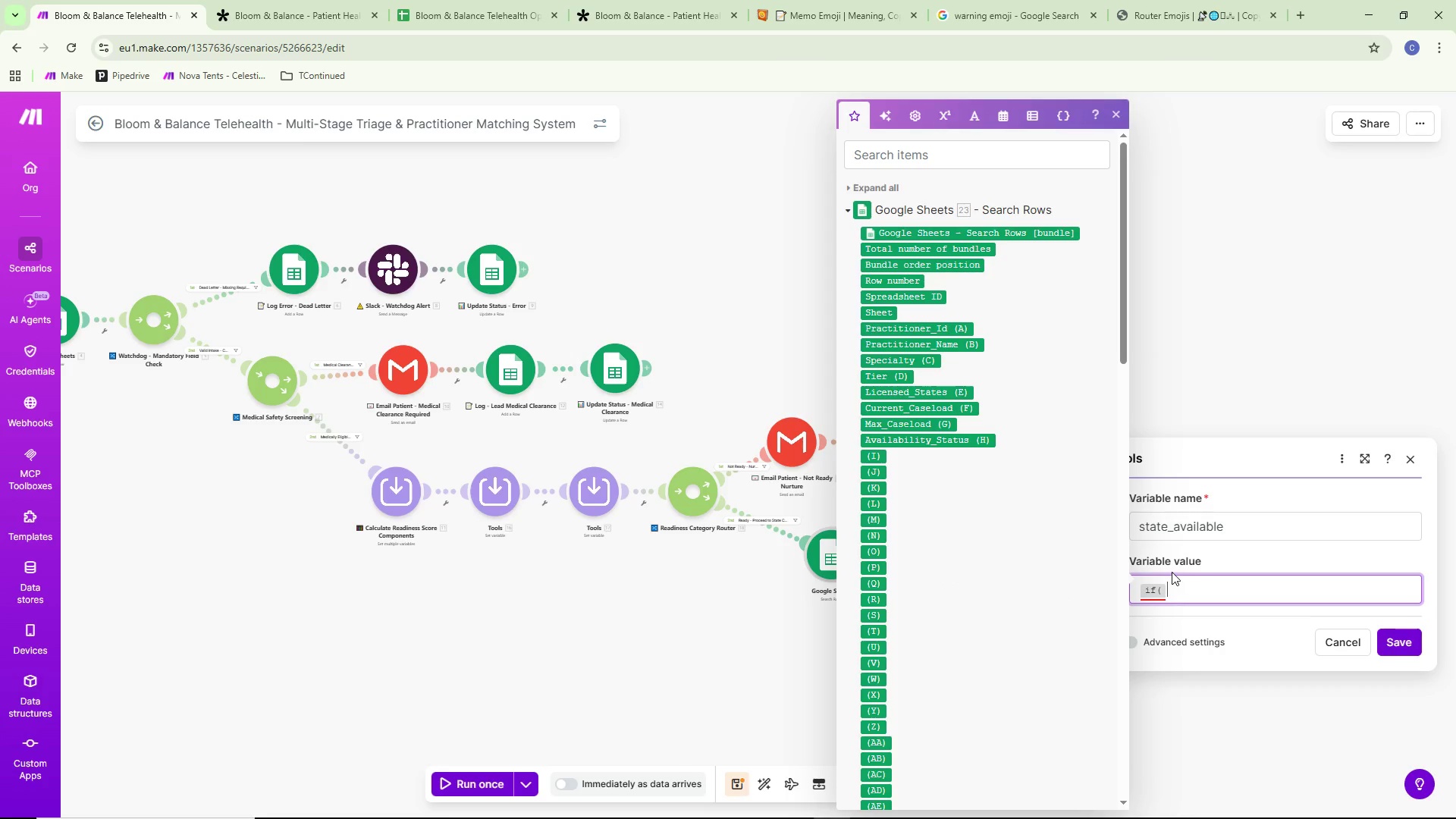 
scroll: coordinate [1028, 432], scroll_direction: up, amount: 9.0
 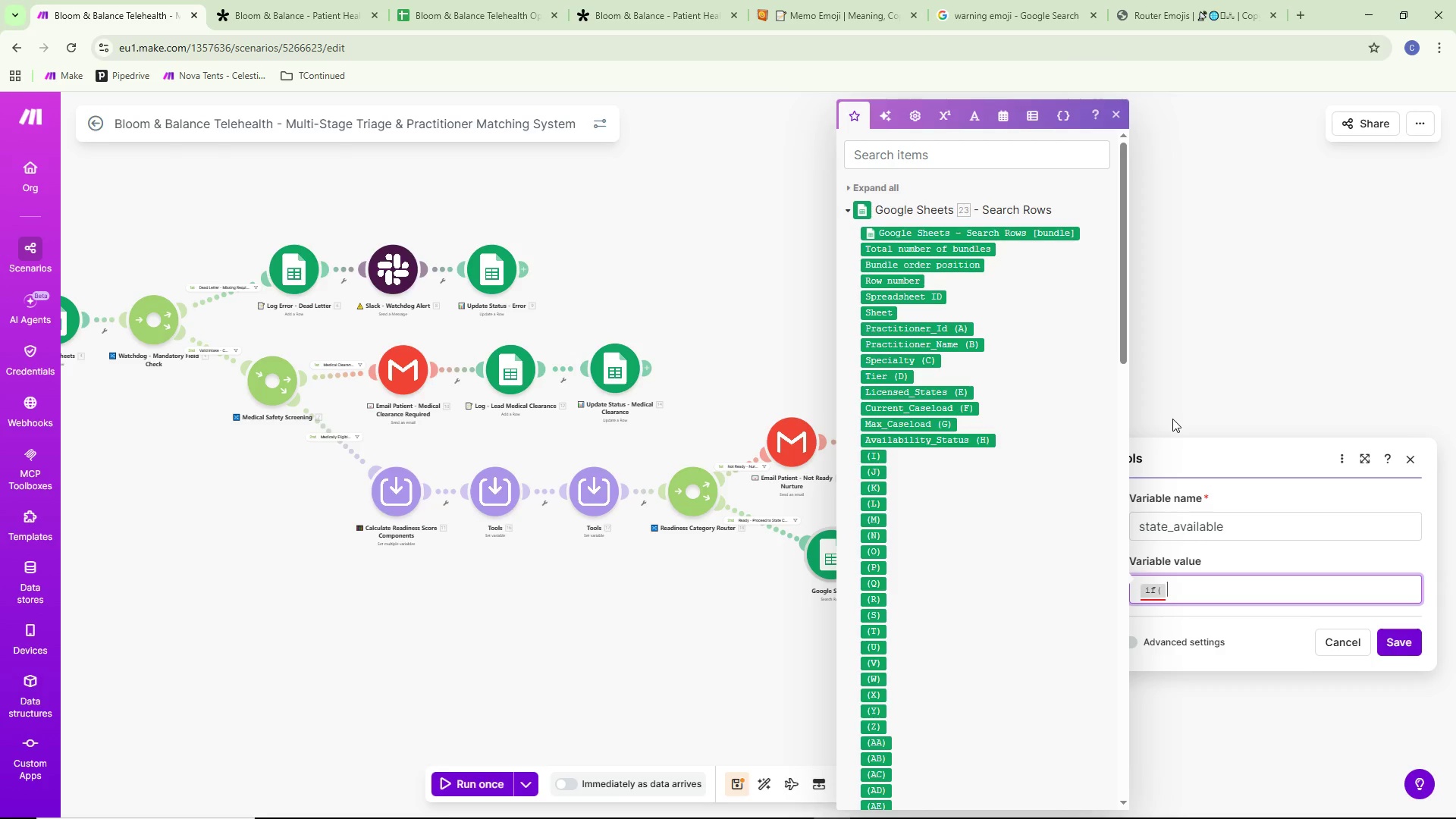 
wait(12.1)
 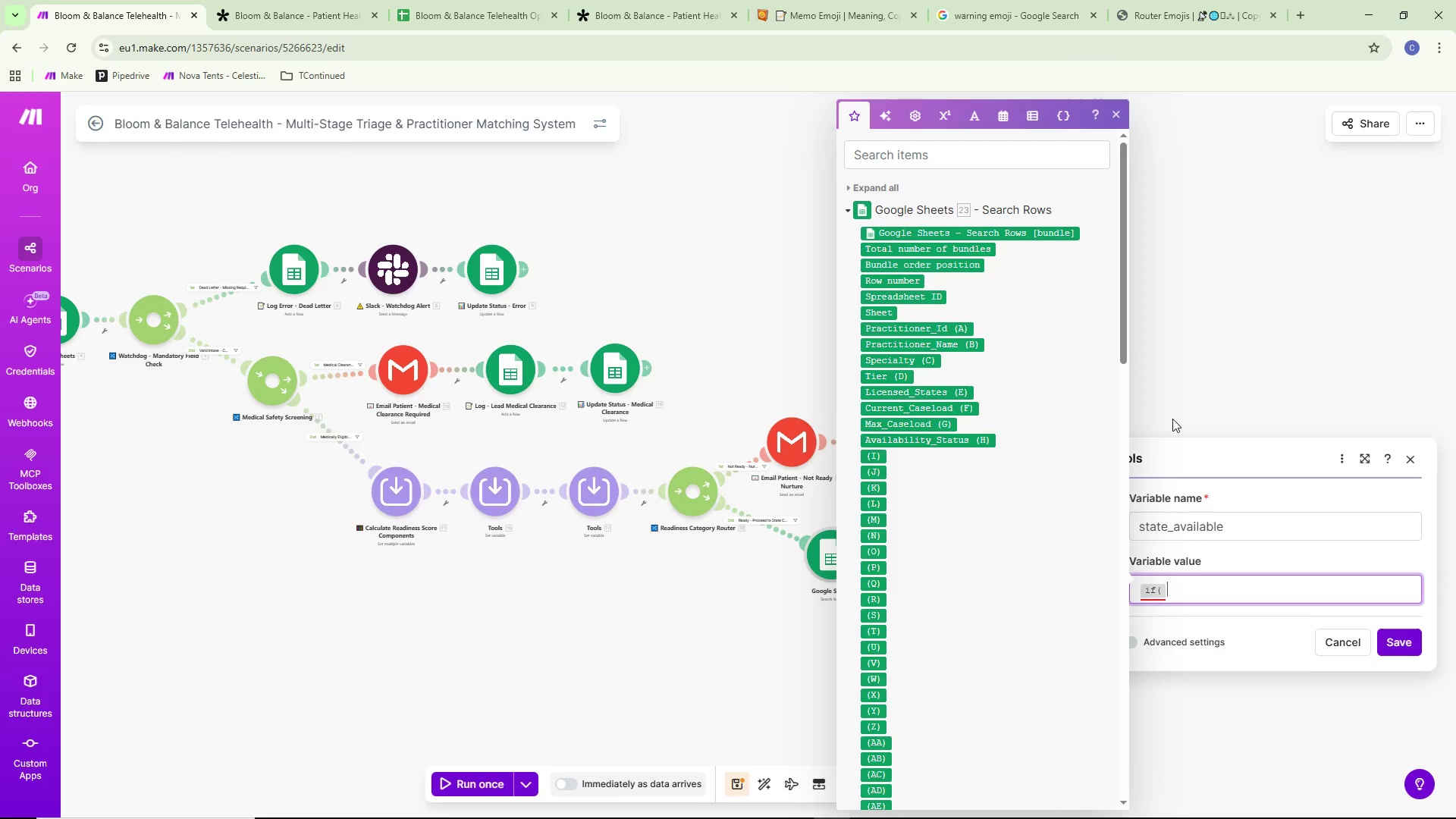 
left_click([1353, 498])
 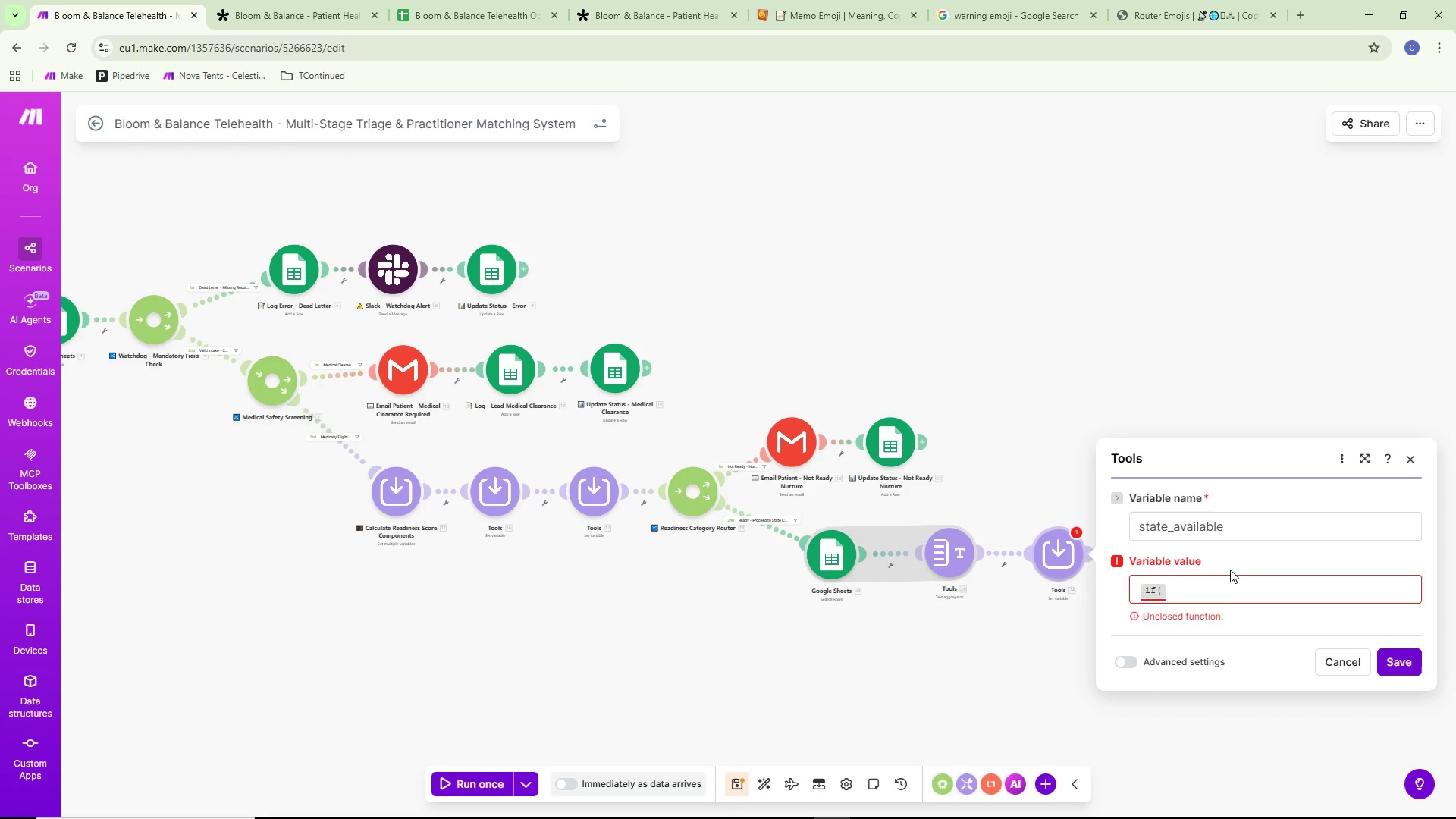 
left_click([1203, 591])
 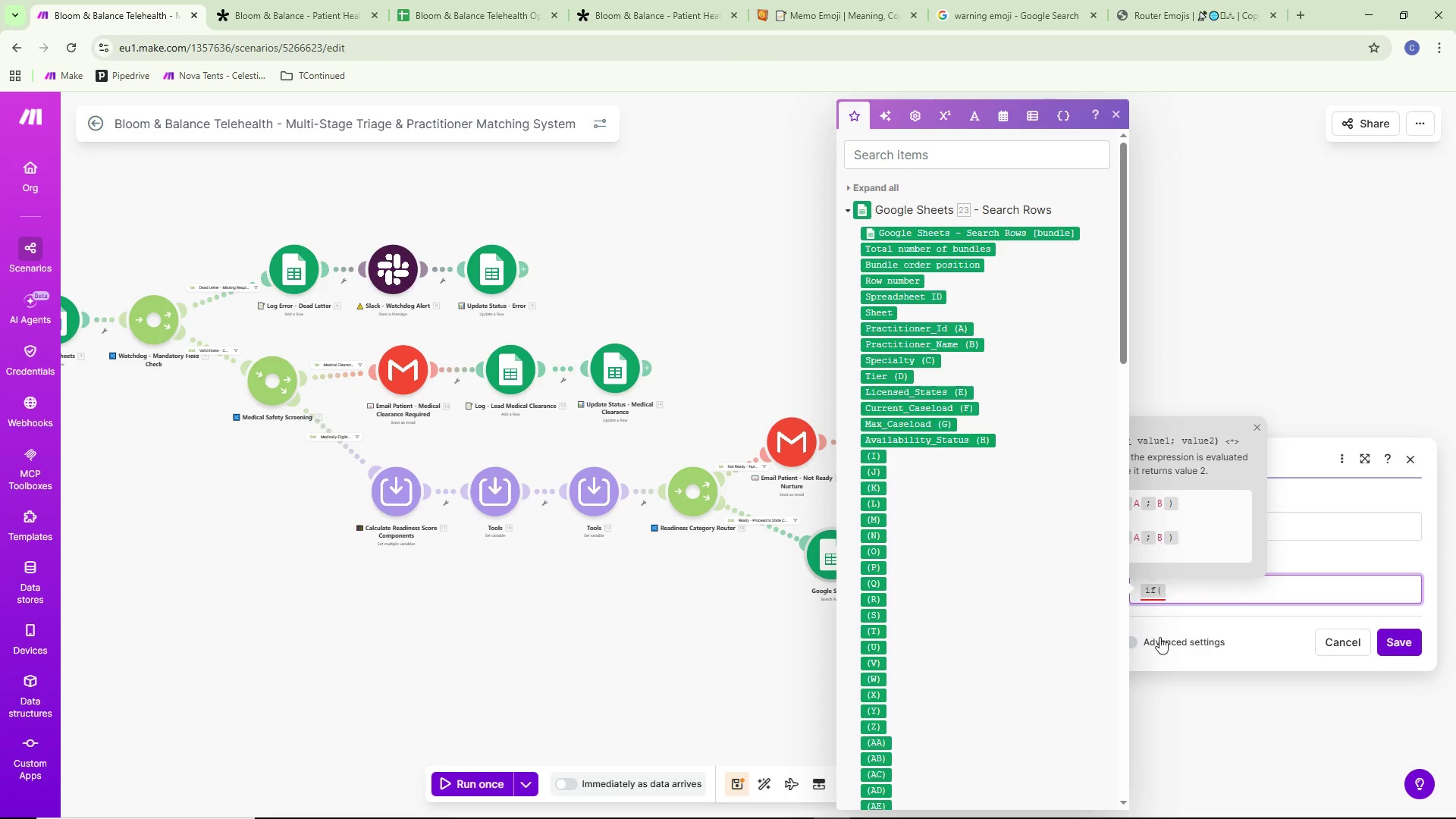 
left_click([1137, 642])
 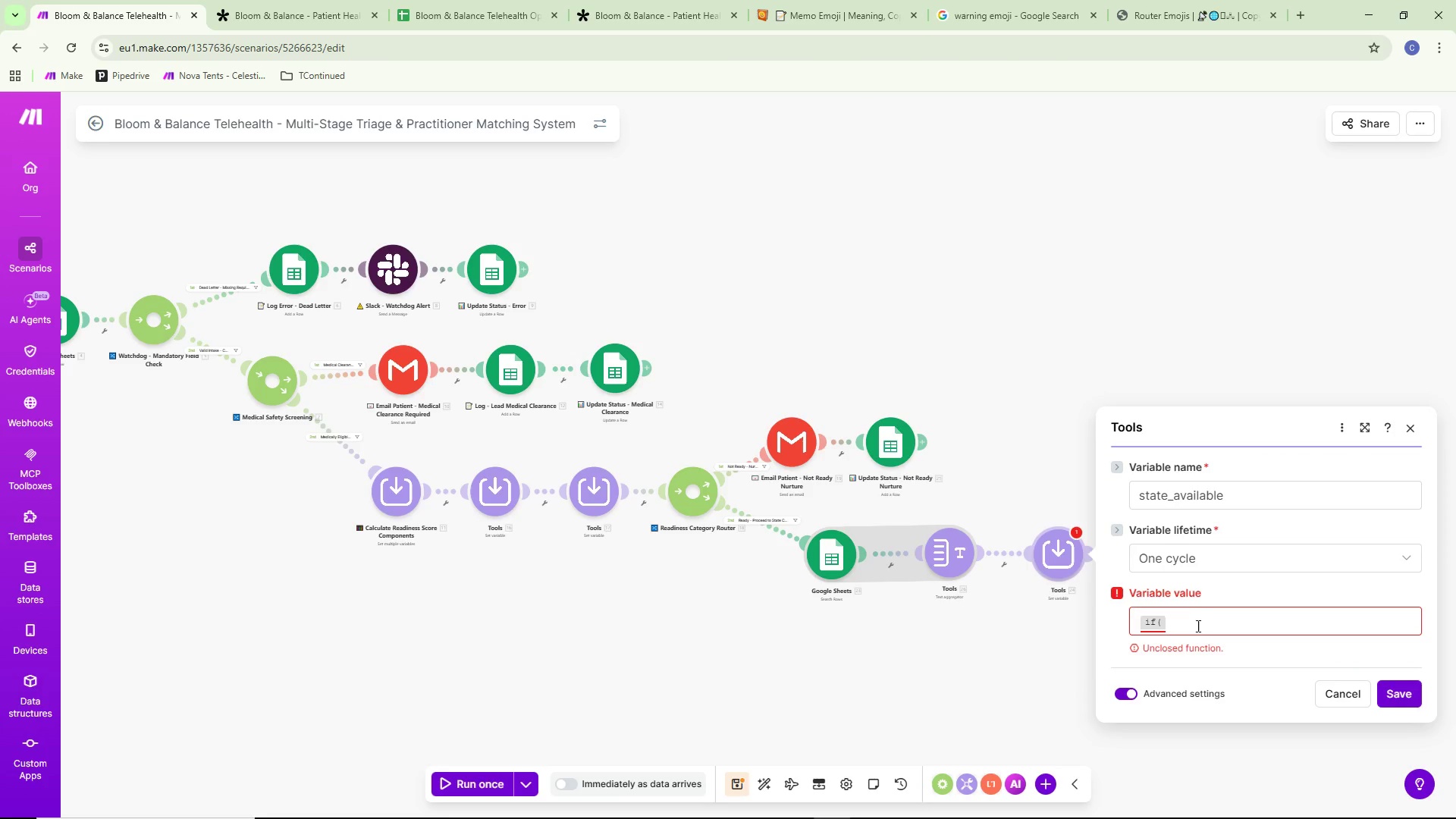 
left_click([1211, 562])
 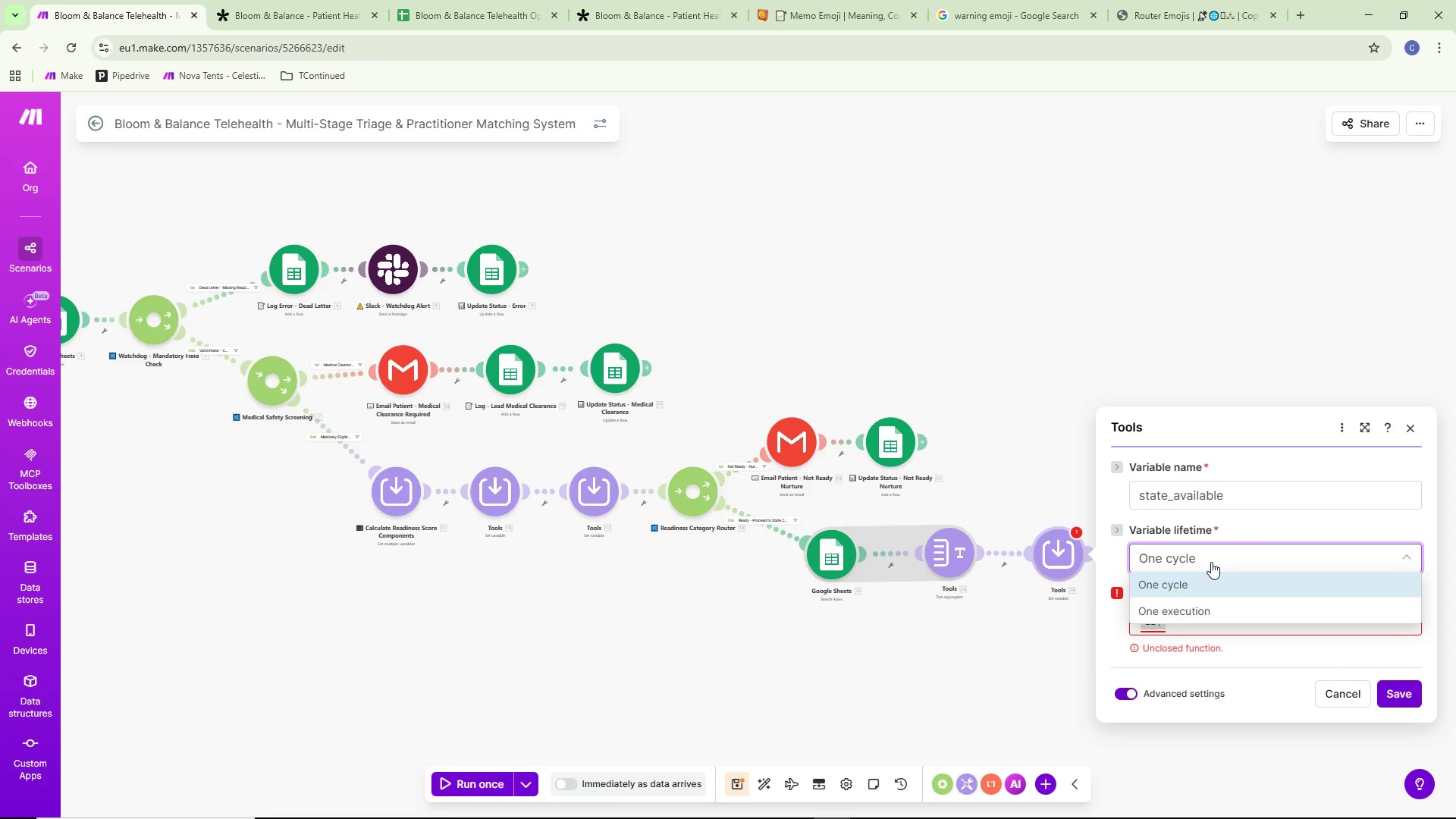 
left_click([1211, 562])
 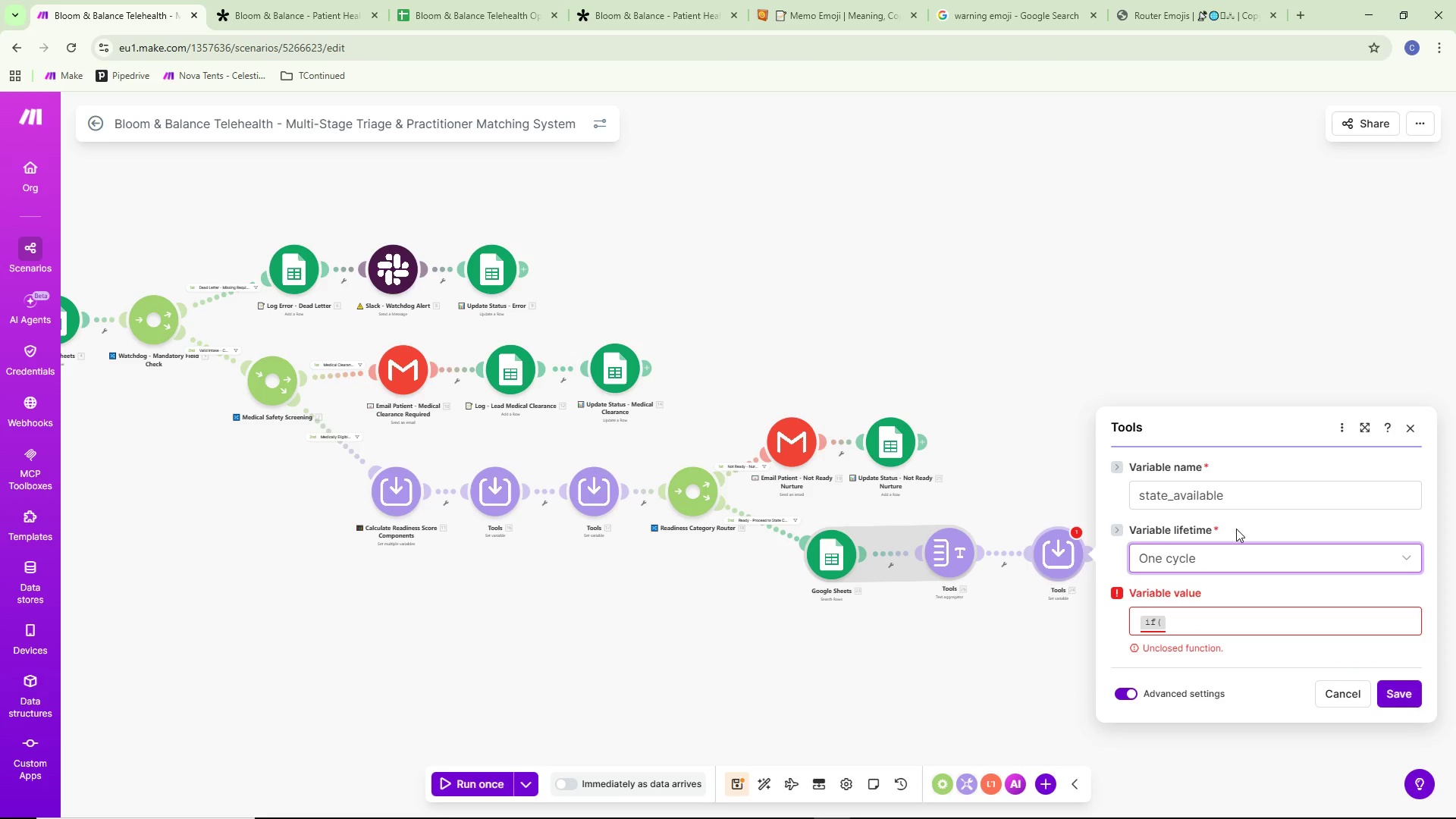 
left_click([1236, 529])
 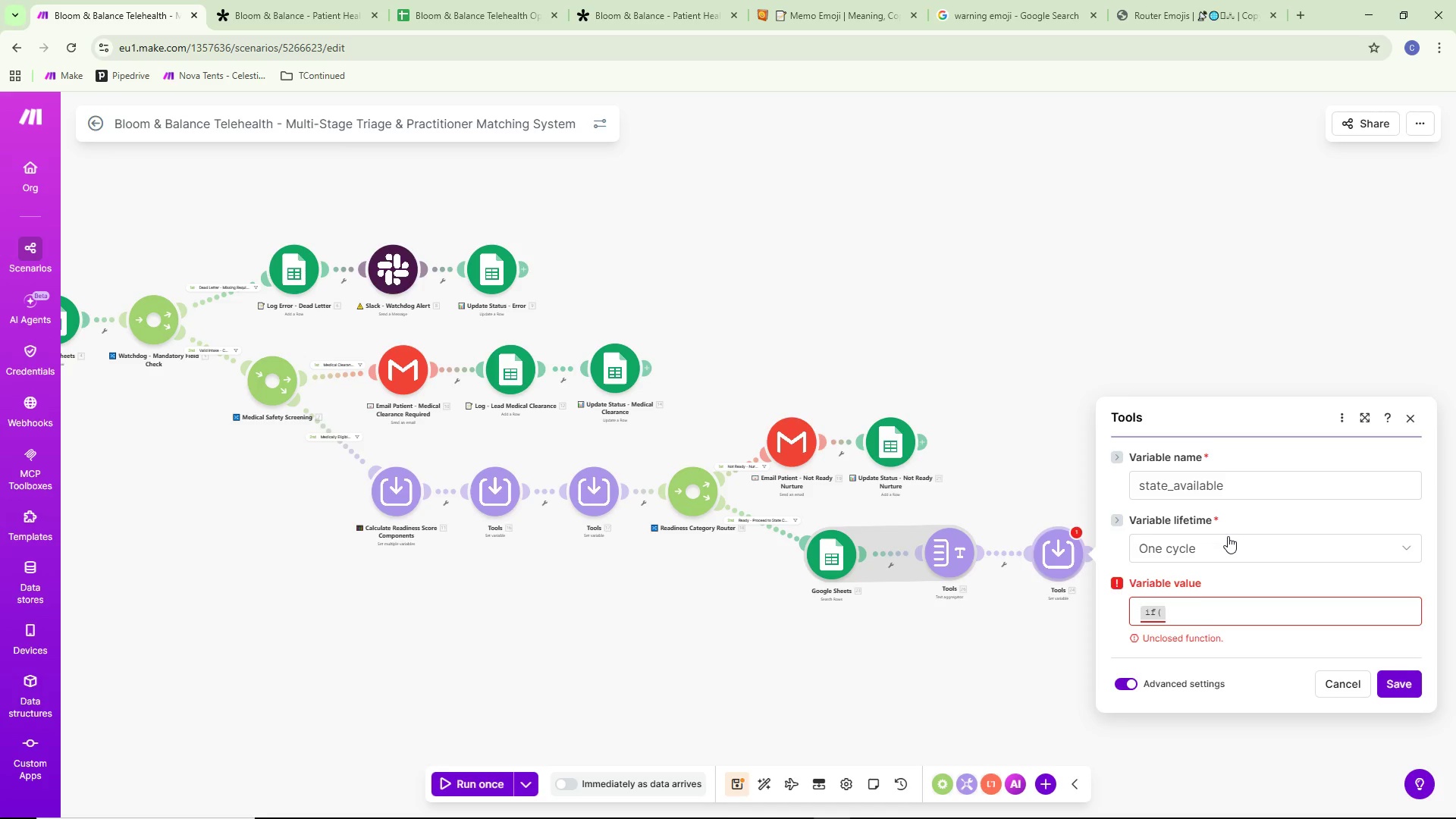 
wait(6.95)
 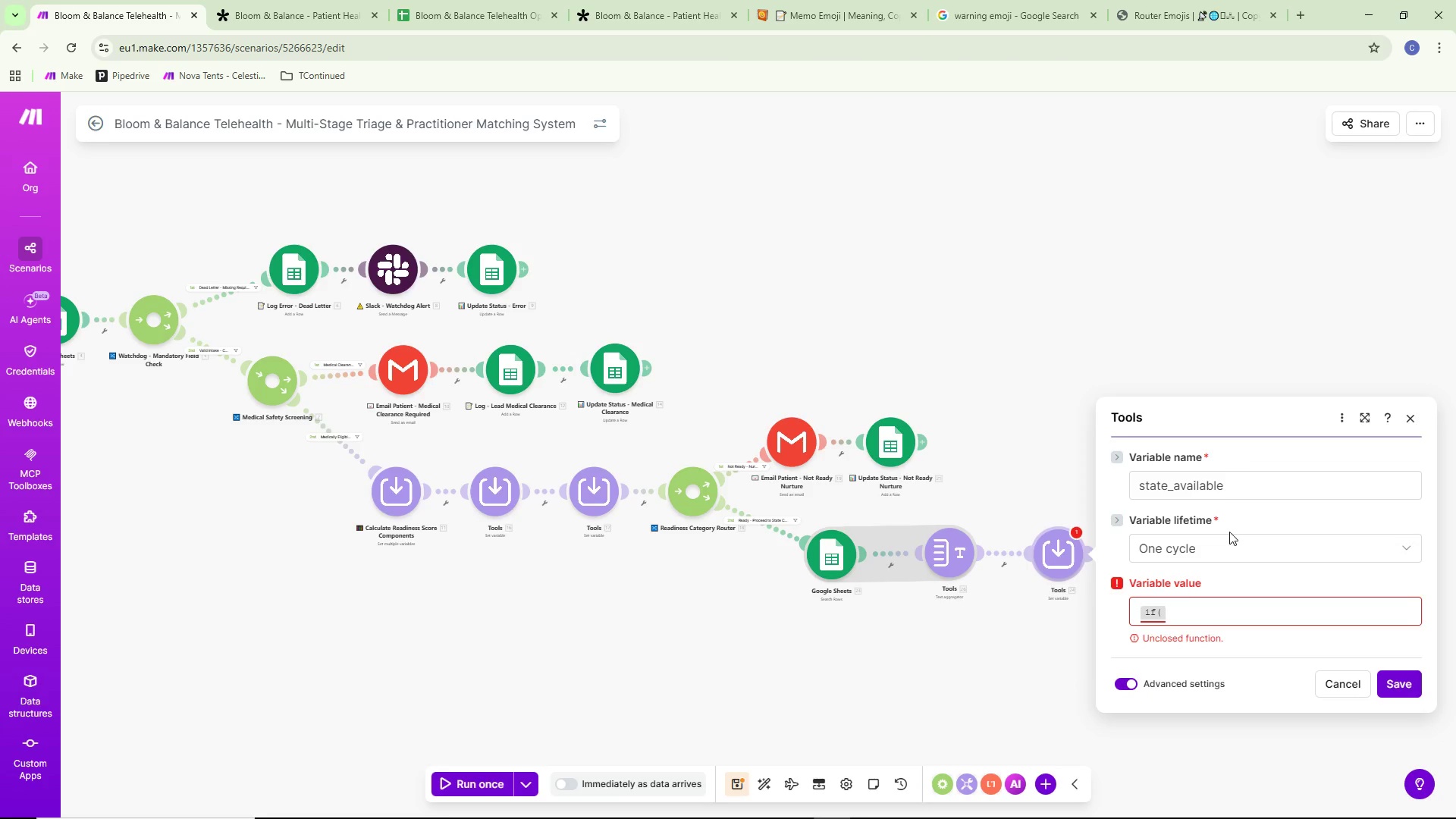 
left_click([1213, 614])
 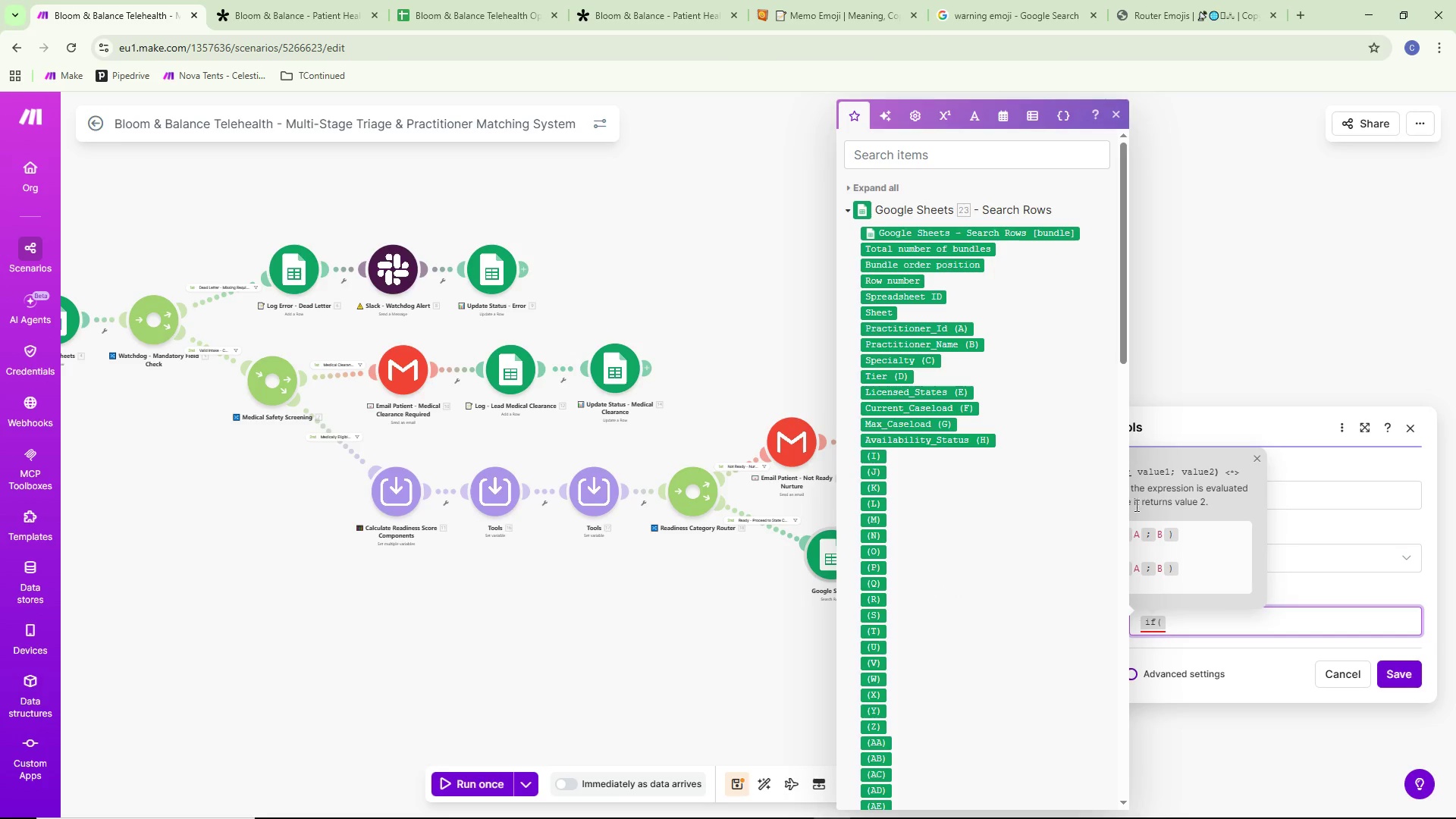 
left_click([852, 290])
 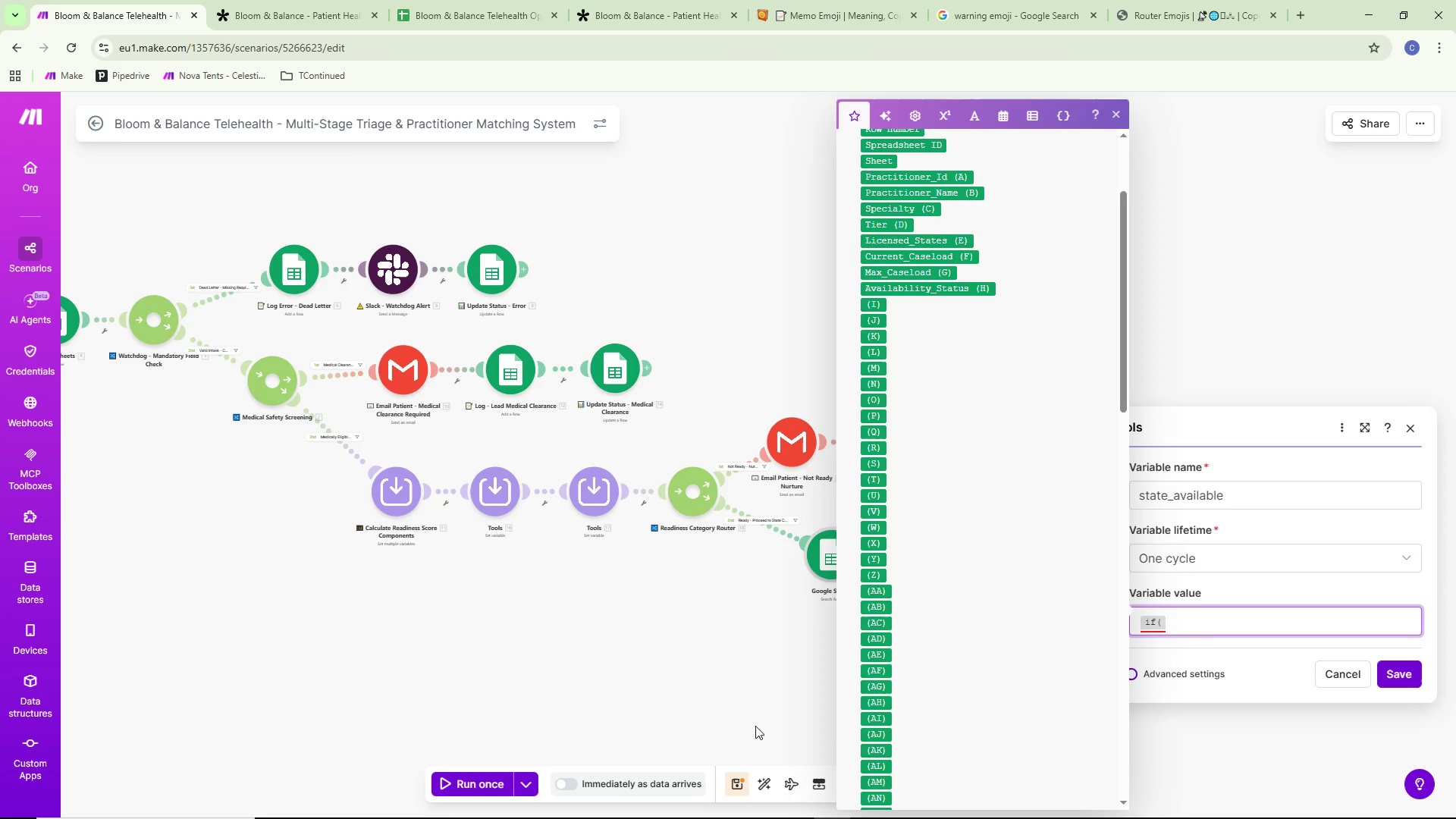 
scroll: coordinate [991, 396], scroll_direction: up, amount: 3.0
 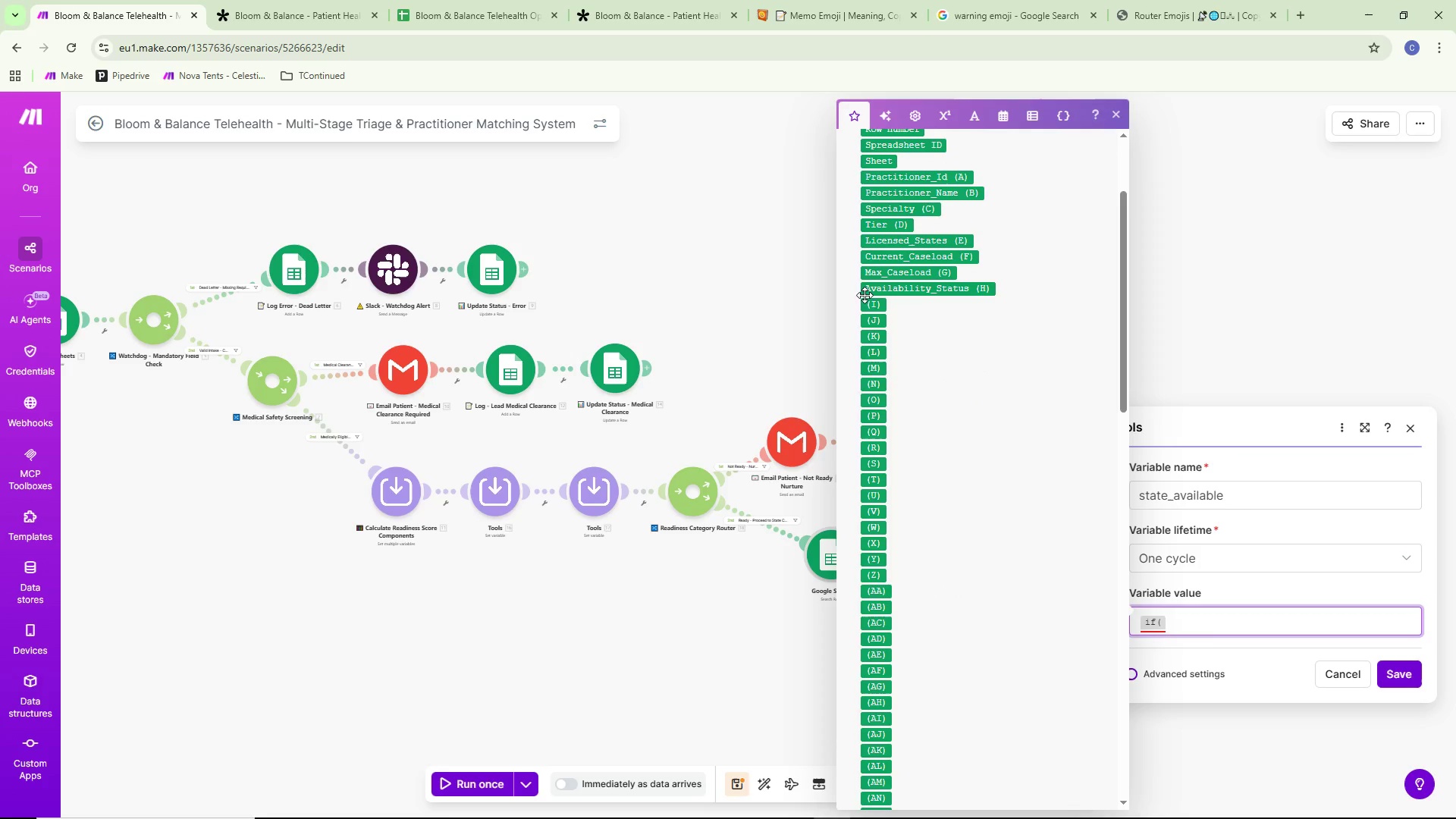 
left_click([746, 676])
 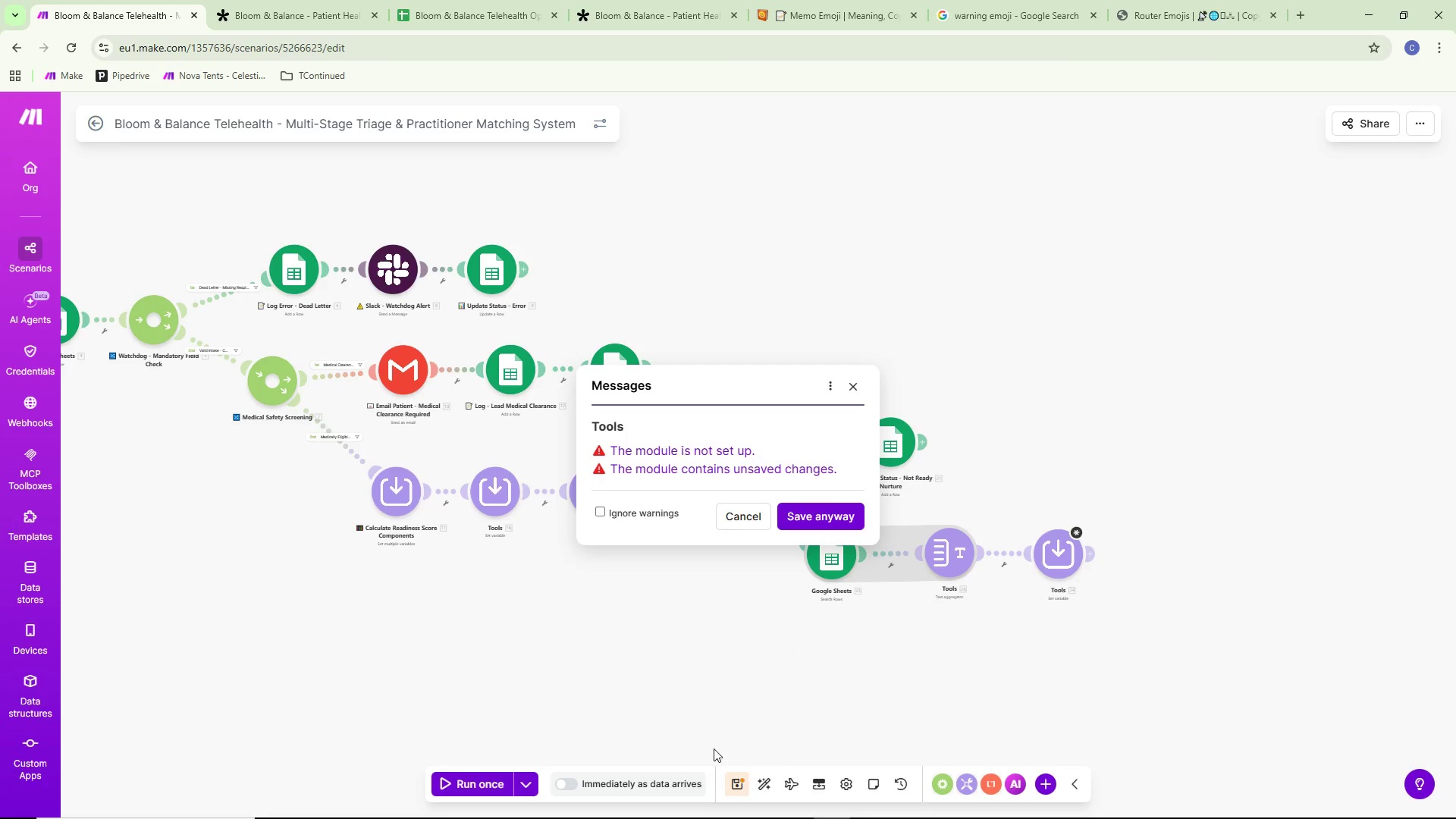 
left_click([824, 519])
 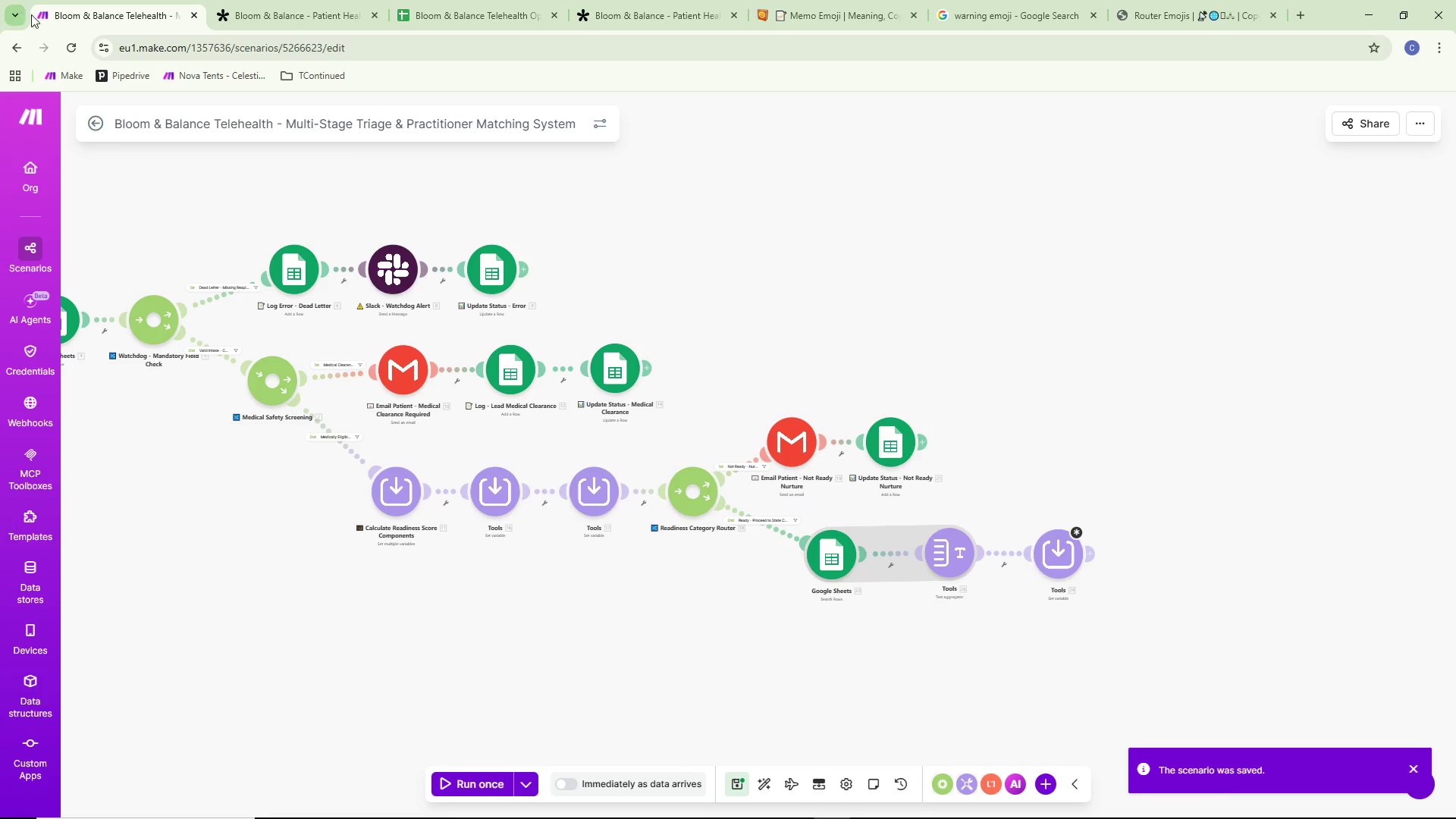 
left_click([71, 51])
 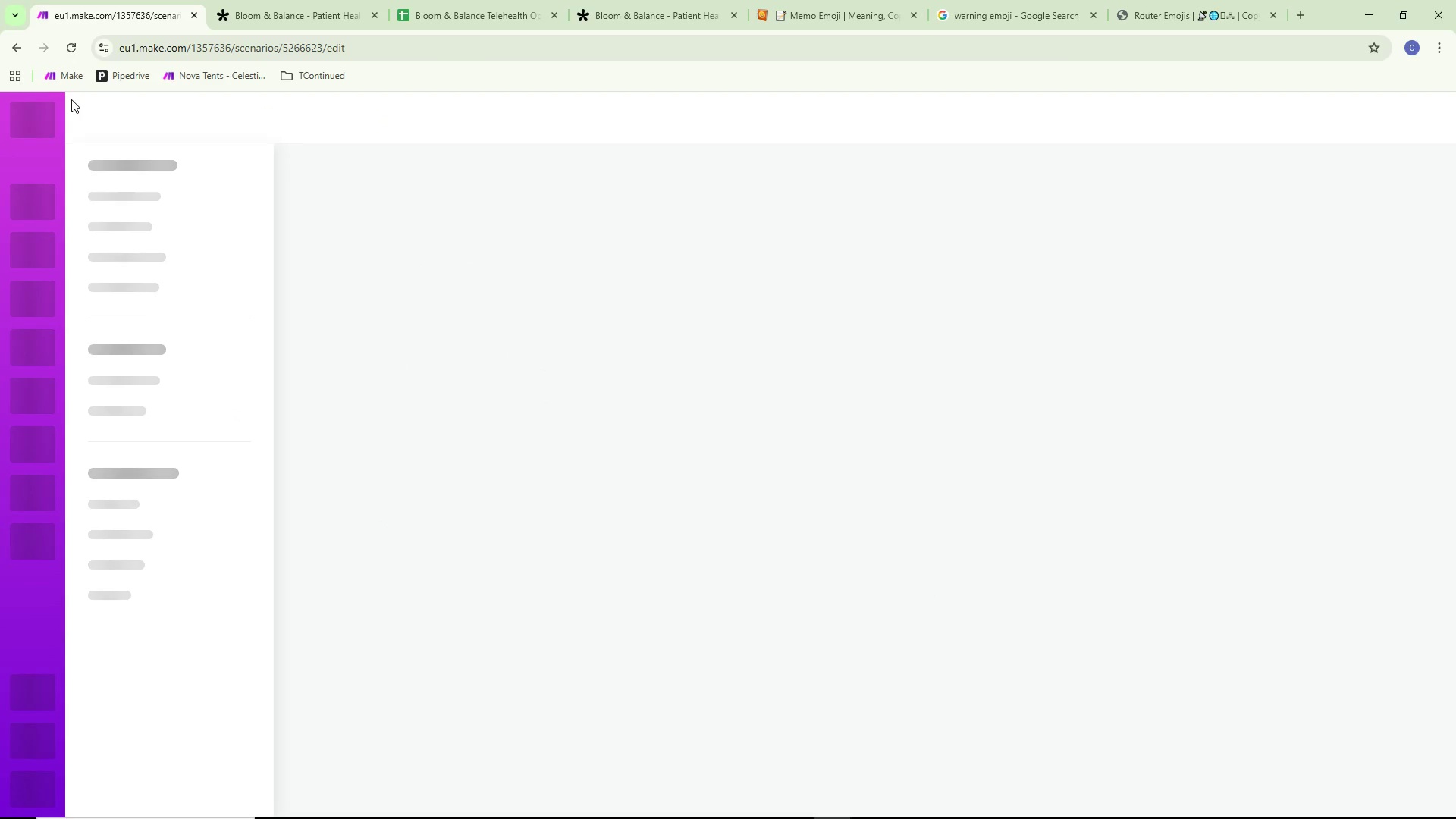 
wait(13.81)
 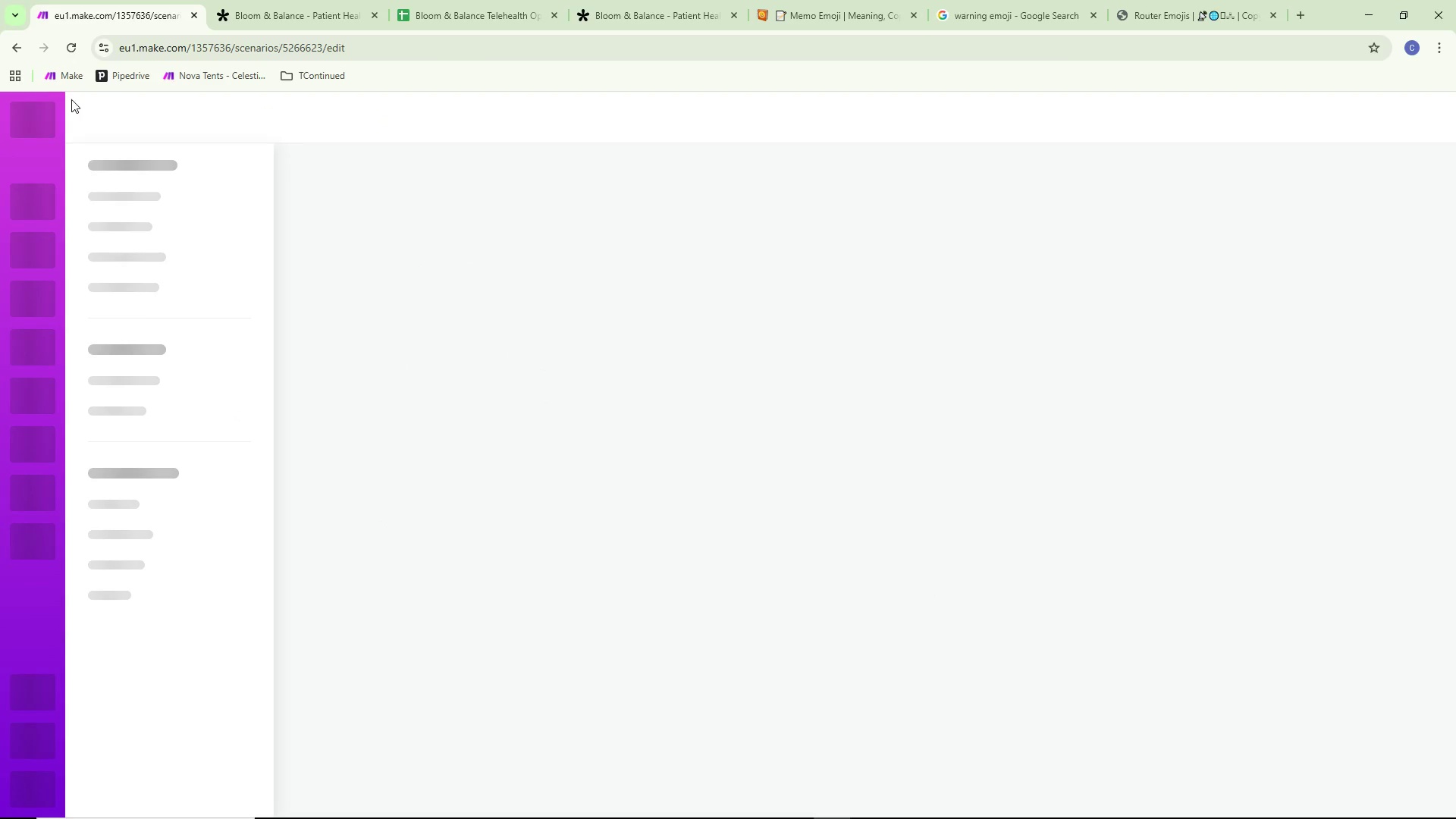 
mouse_move([820, 422])
 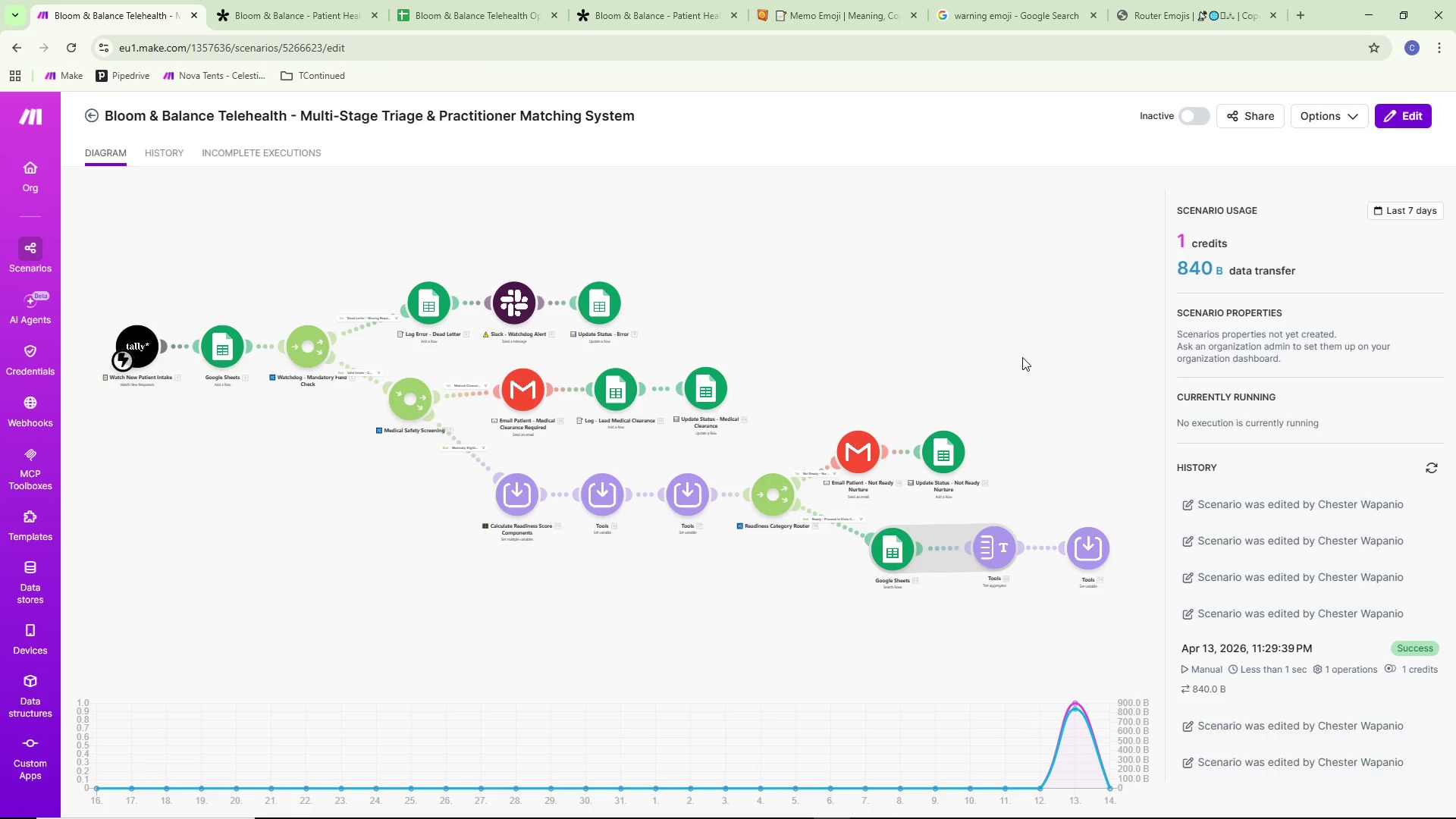 
left_click([1022, 357])
 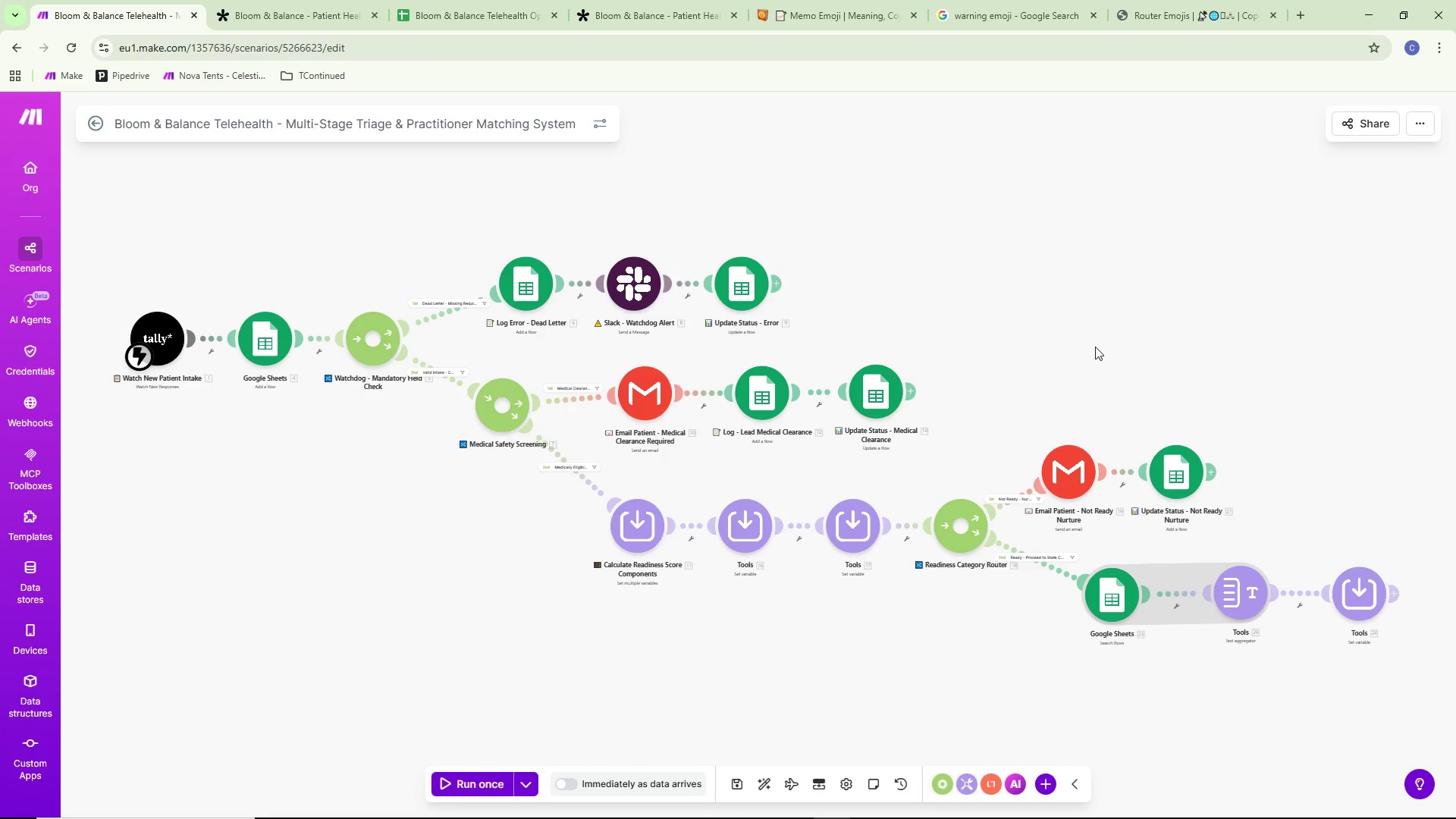 
left_click_drag(start_coordinate=[1106, 346], to_coordinate=[710, 304])
 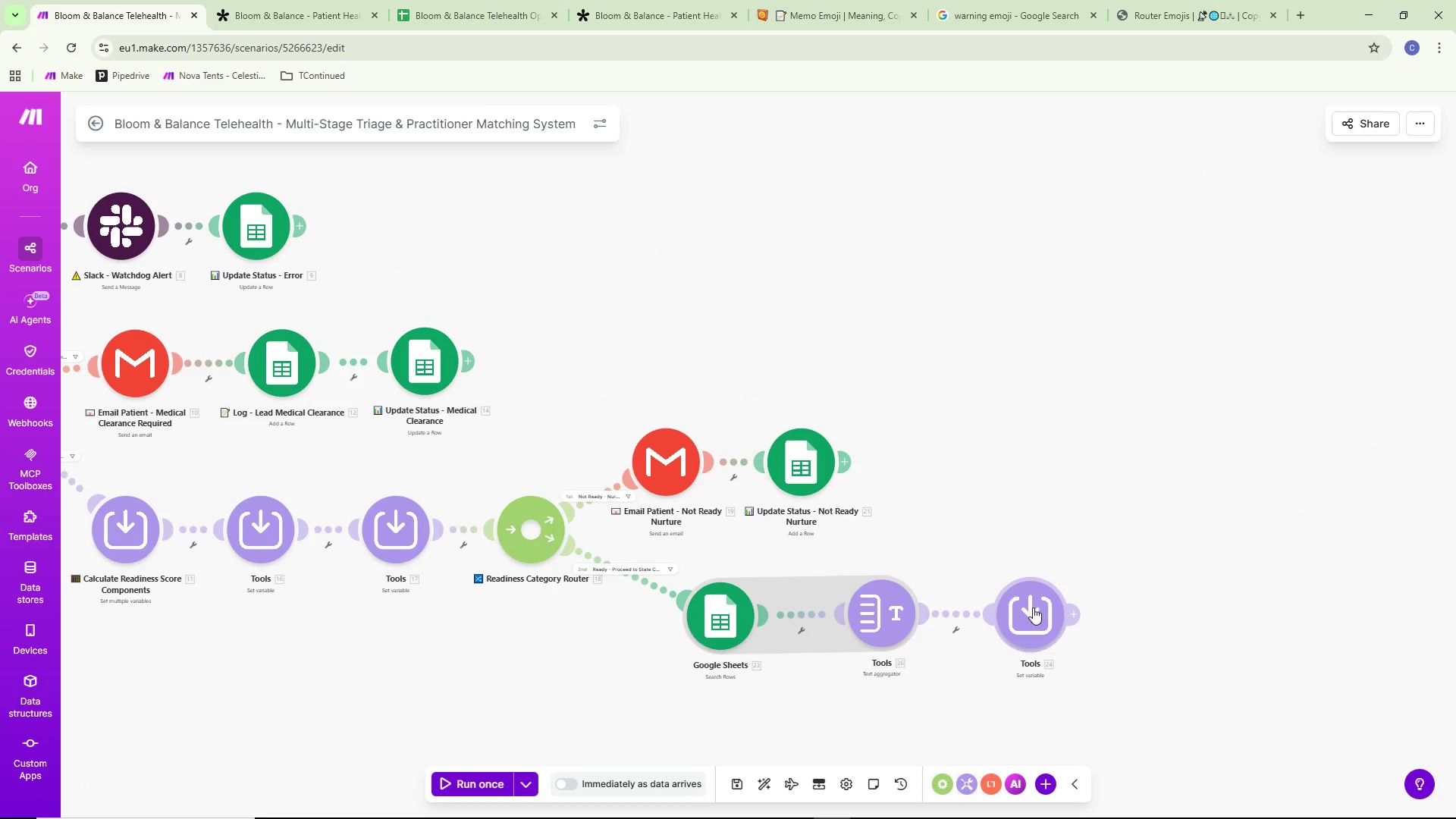 
scroll: coordinate [1095, 347], scroll_direction: up, amount: 1.0
 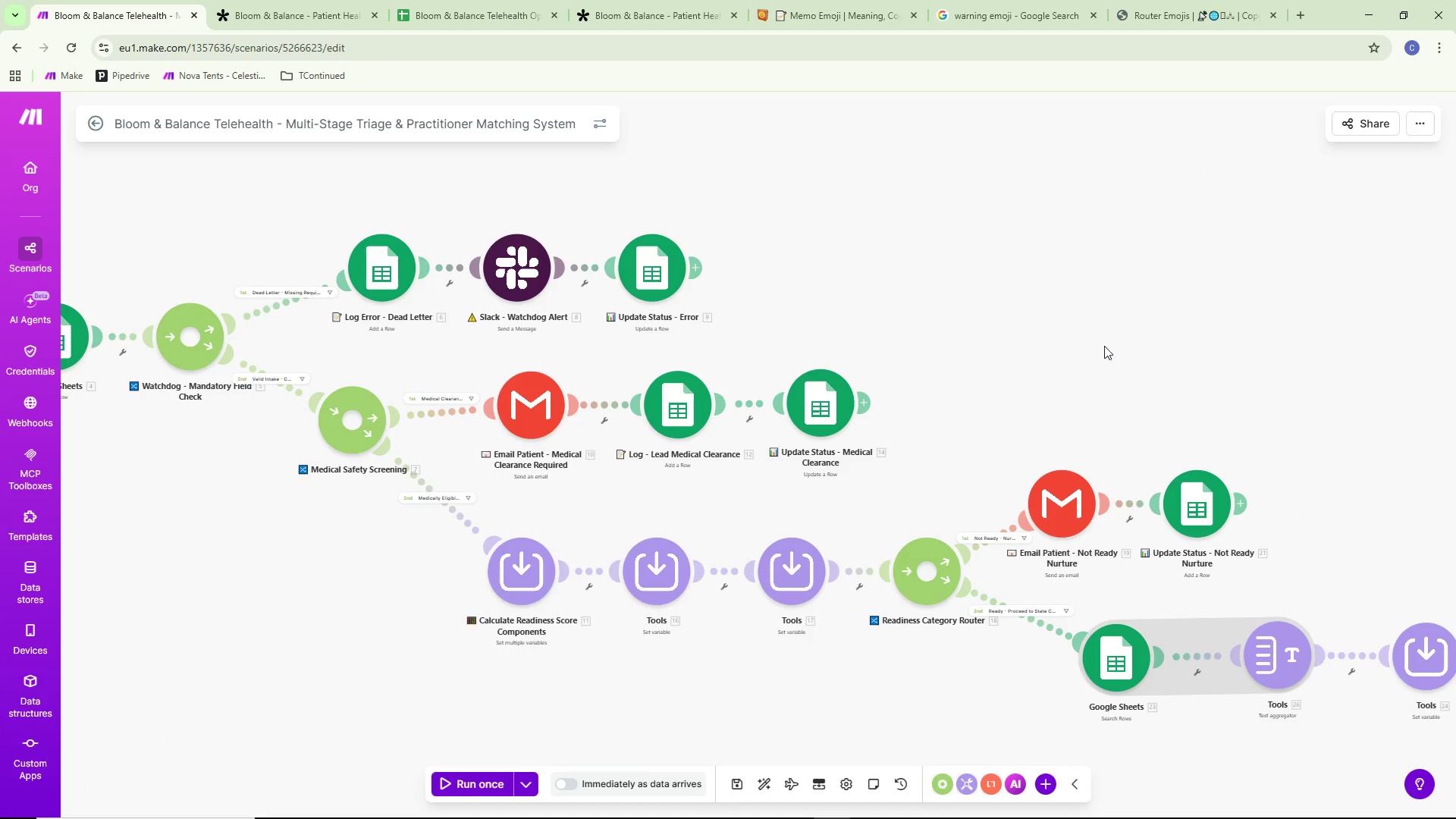 
left_click_drag(start_coordinate=[1037, 606], to_coordinate=[1040, 600])
 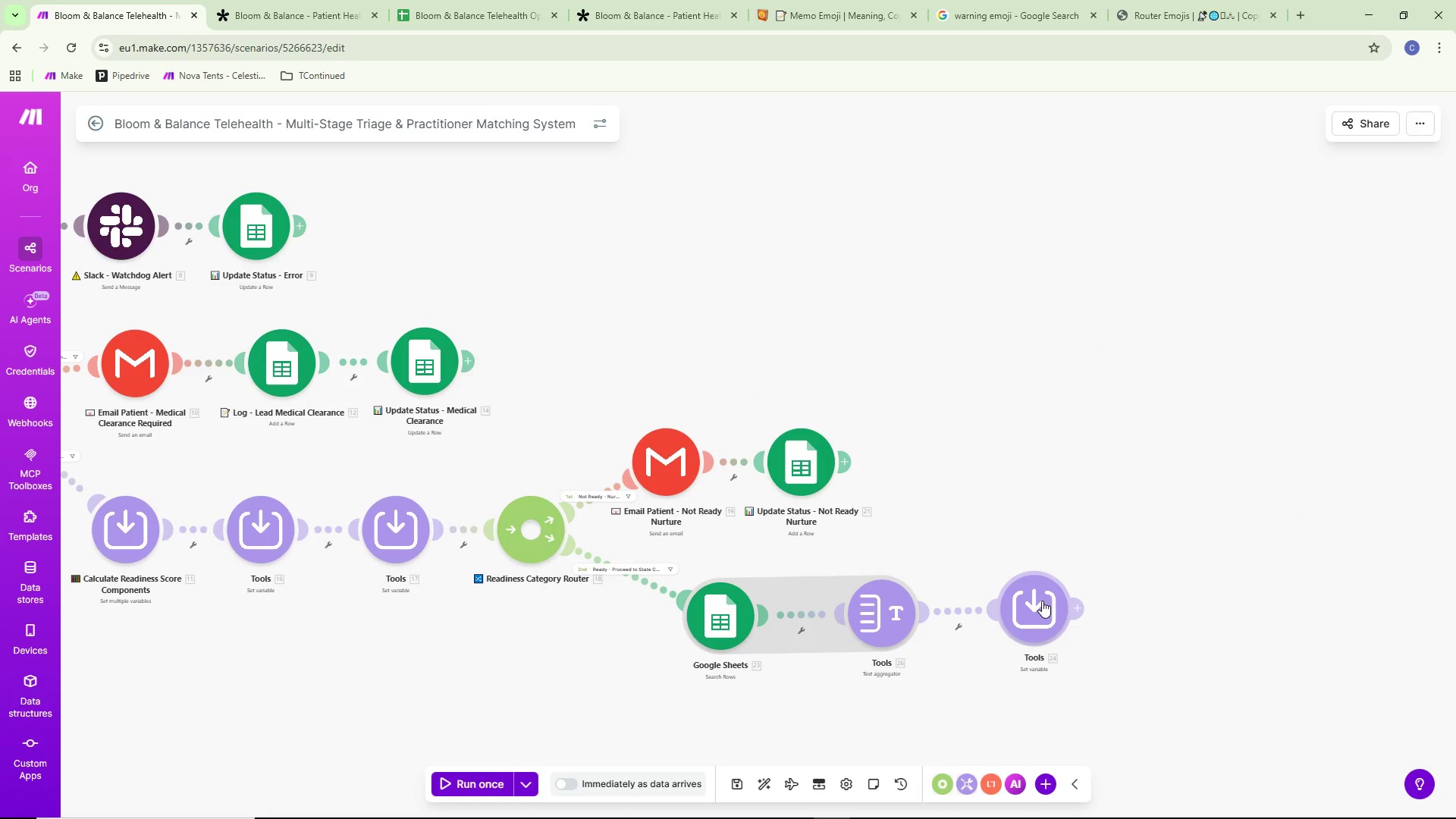 
left_click([1043, 601])
 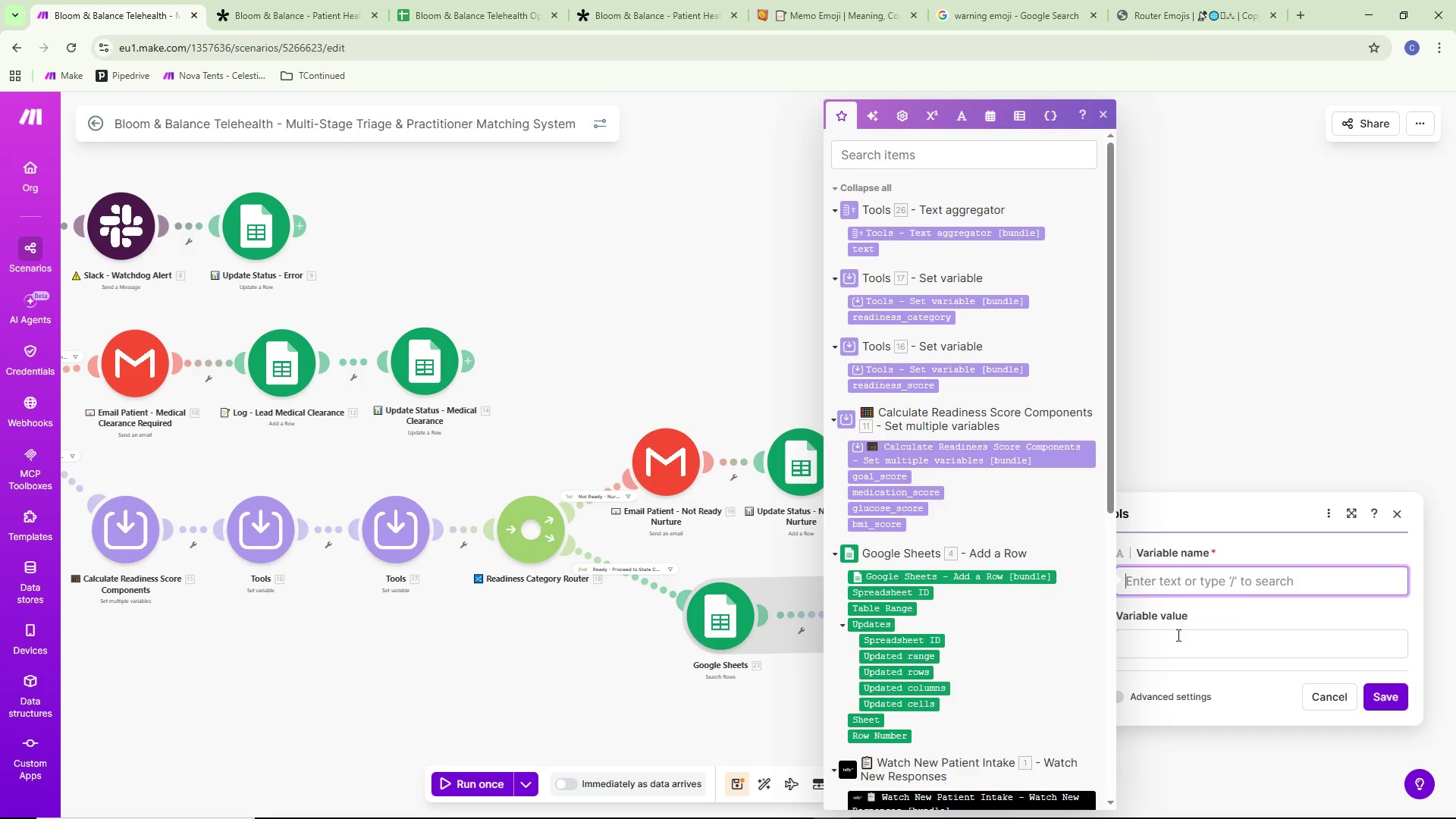 
wait(7.11)
 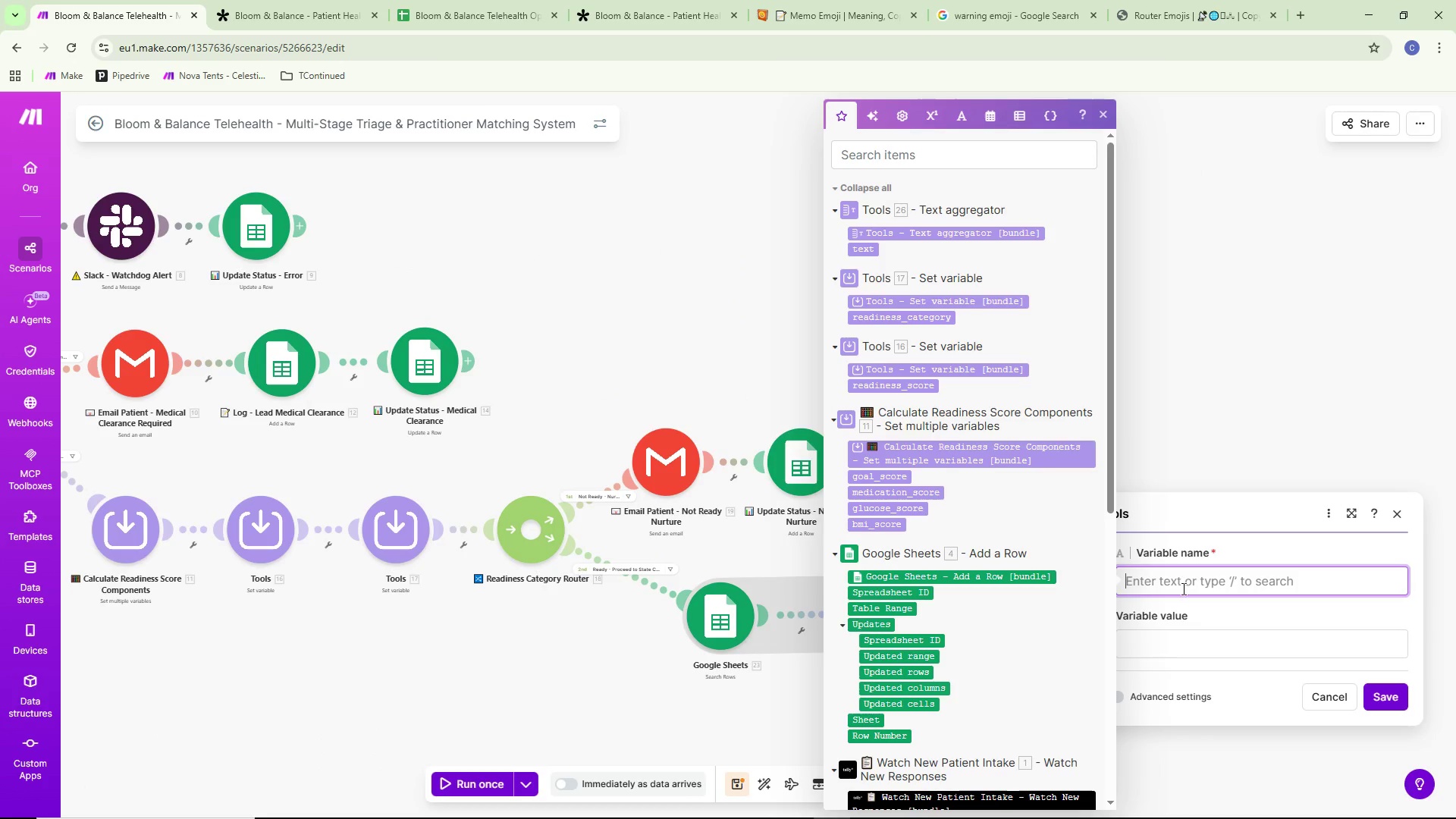 
type(state_available)
 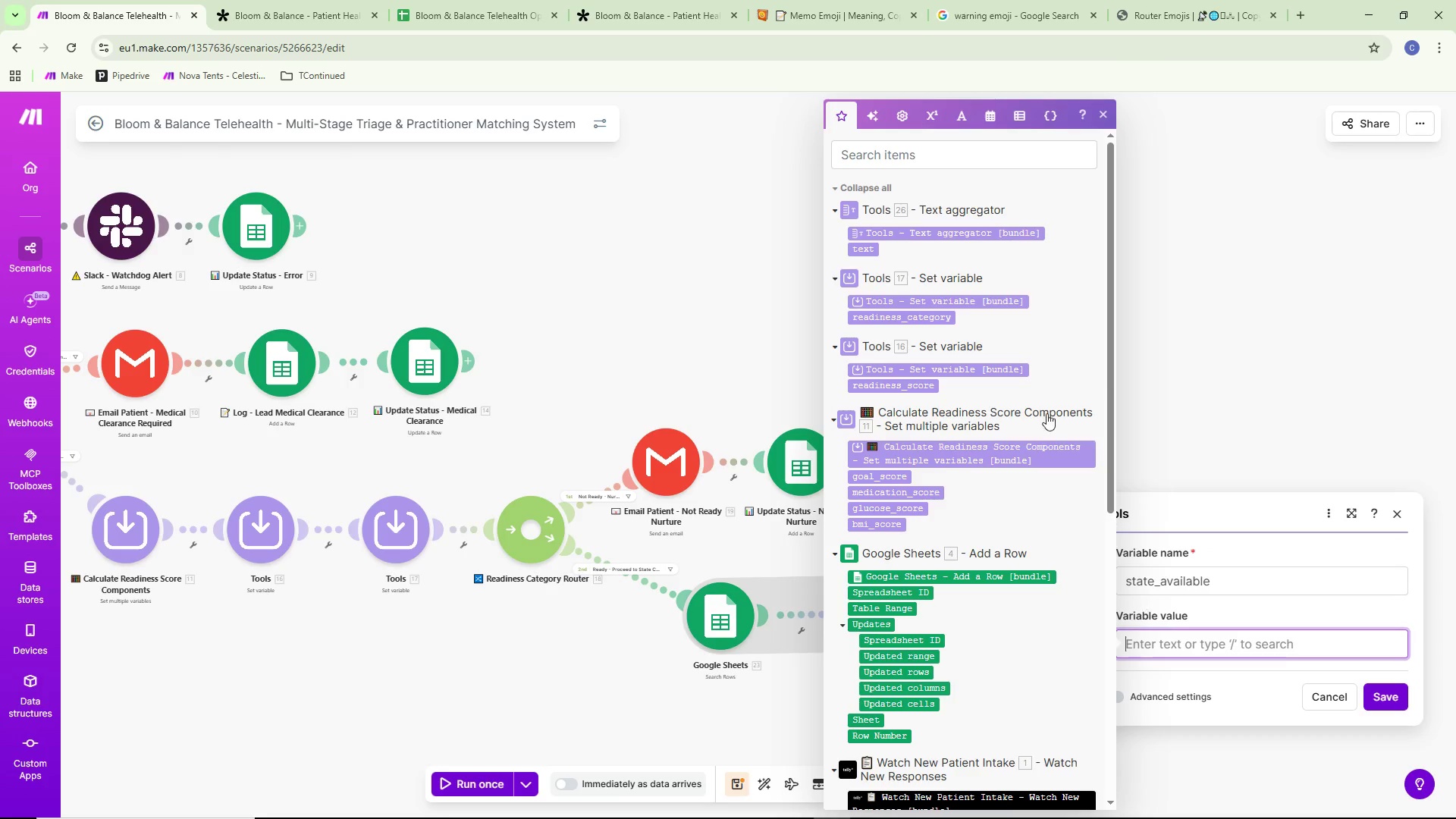 
wait(5.23)
 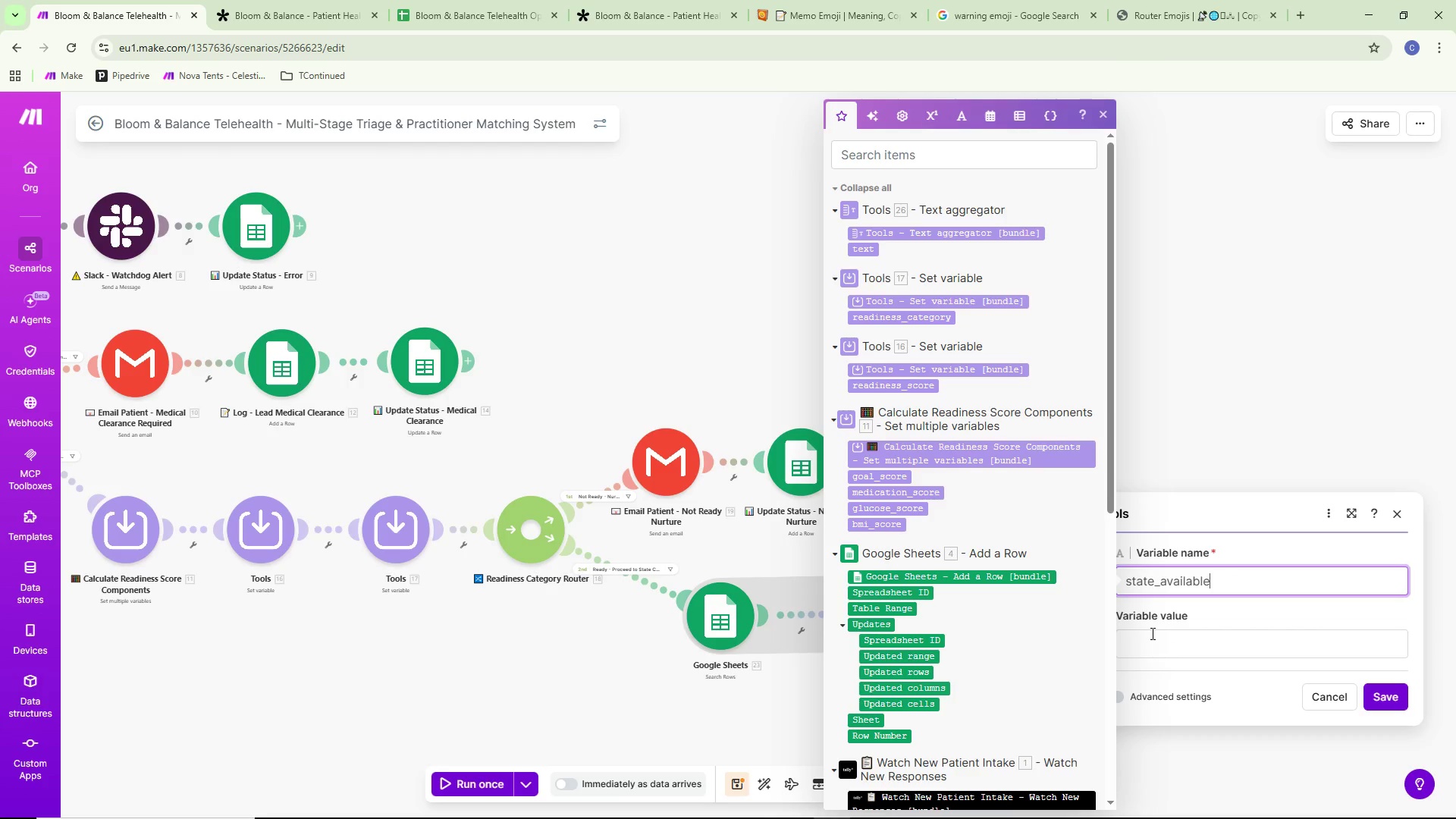 
type(if()
 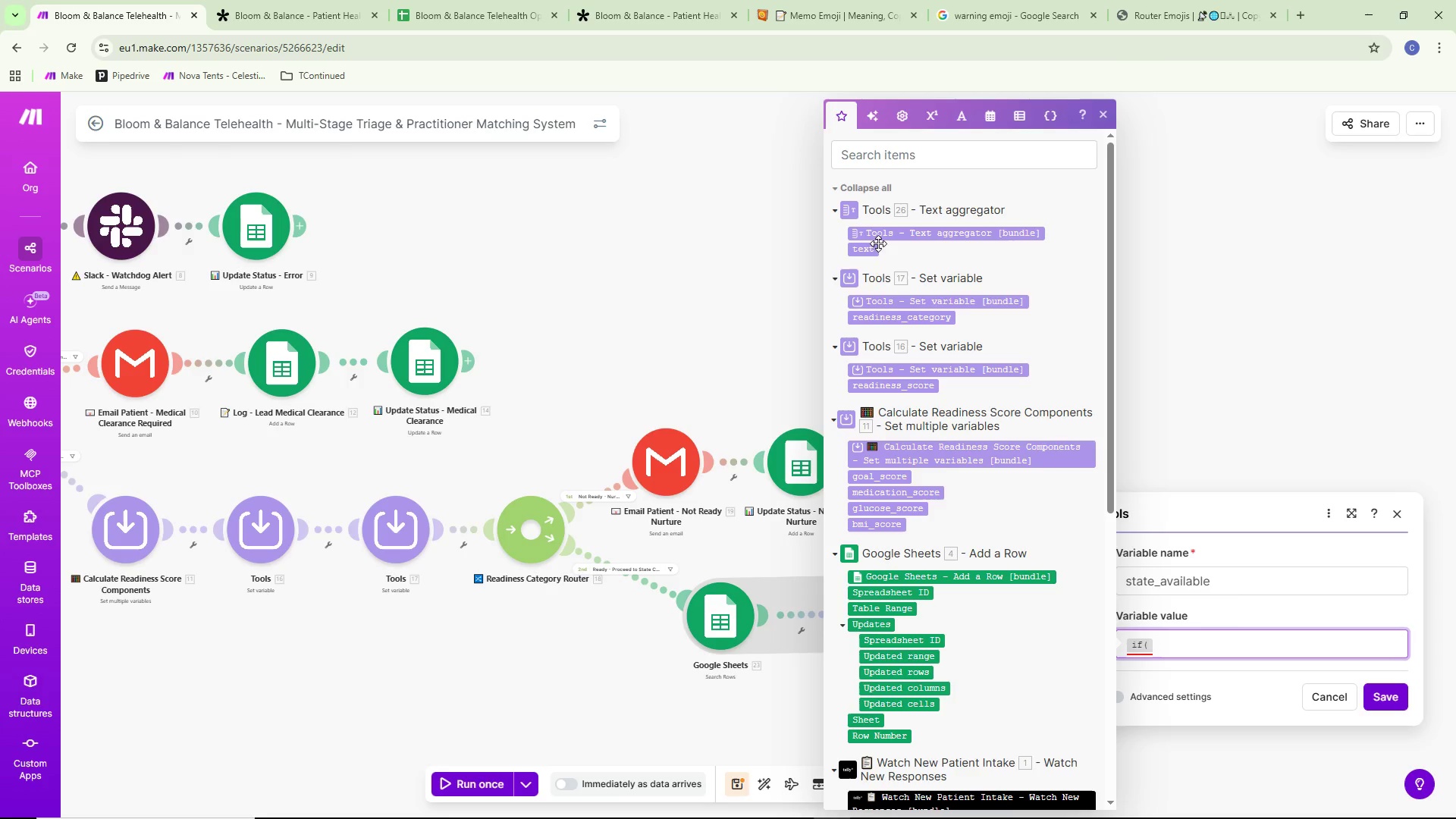 
left_click([863, 250])
 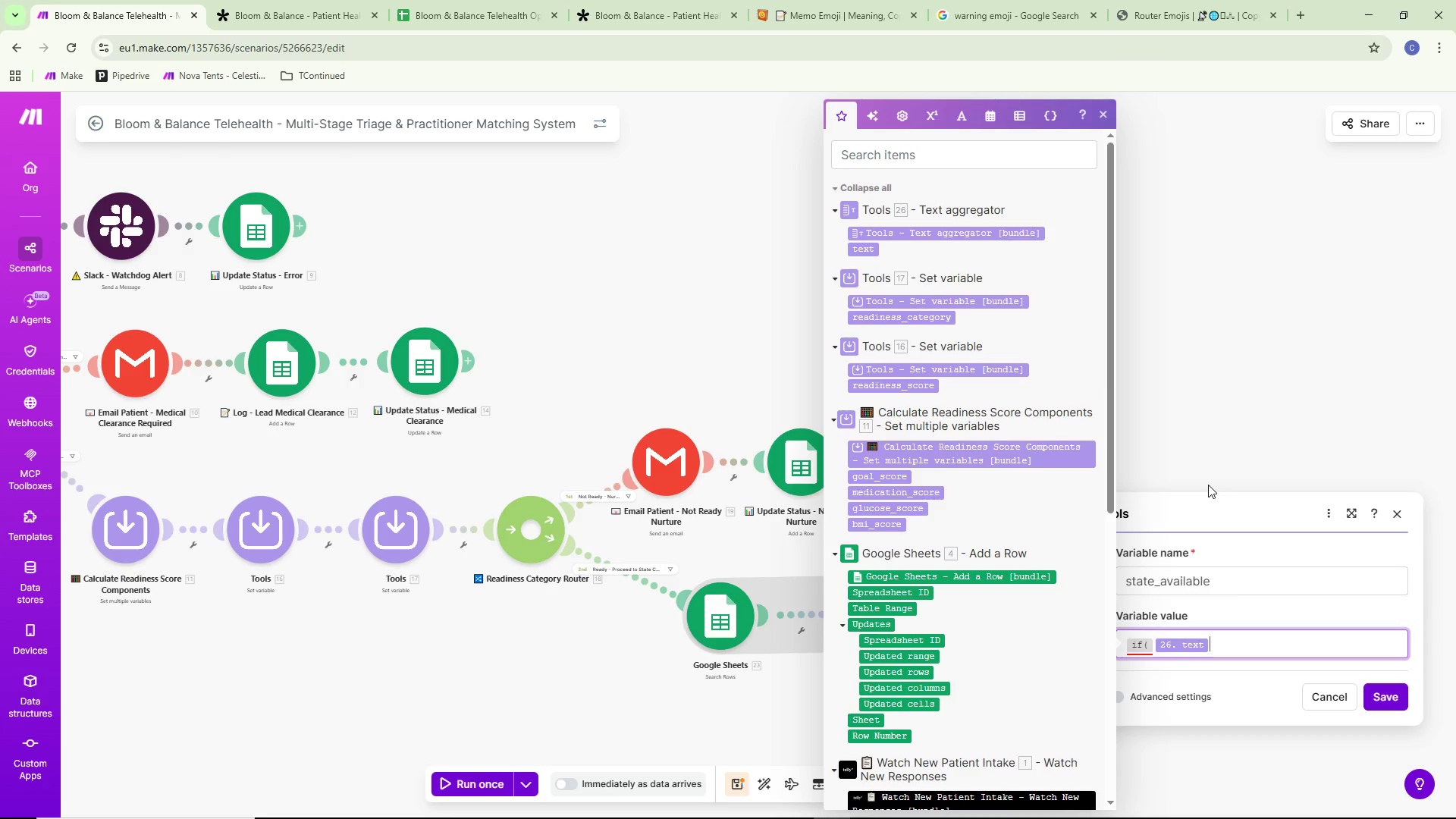 
key(Semicolon)
 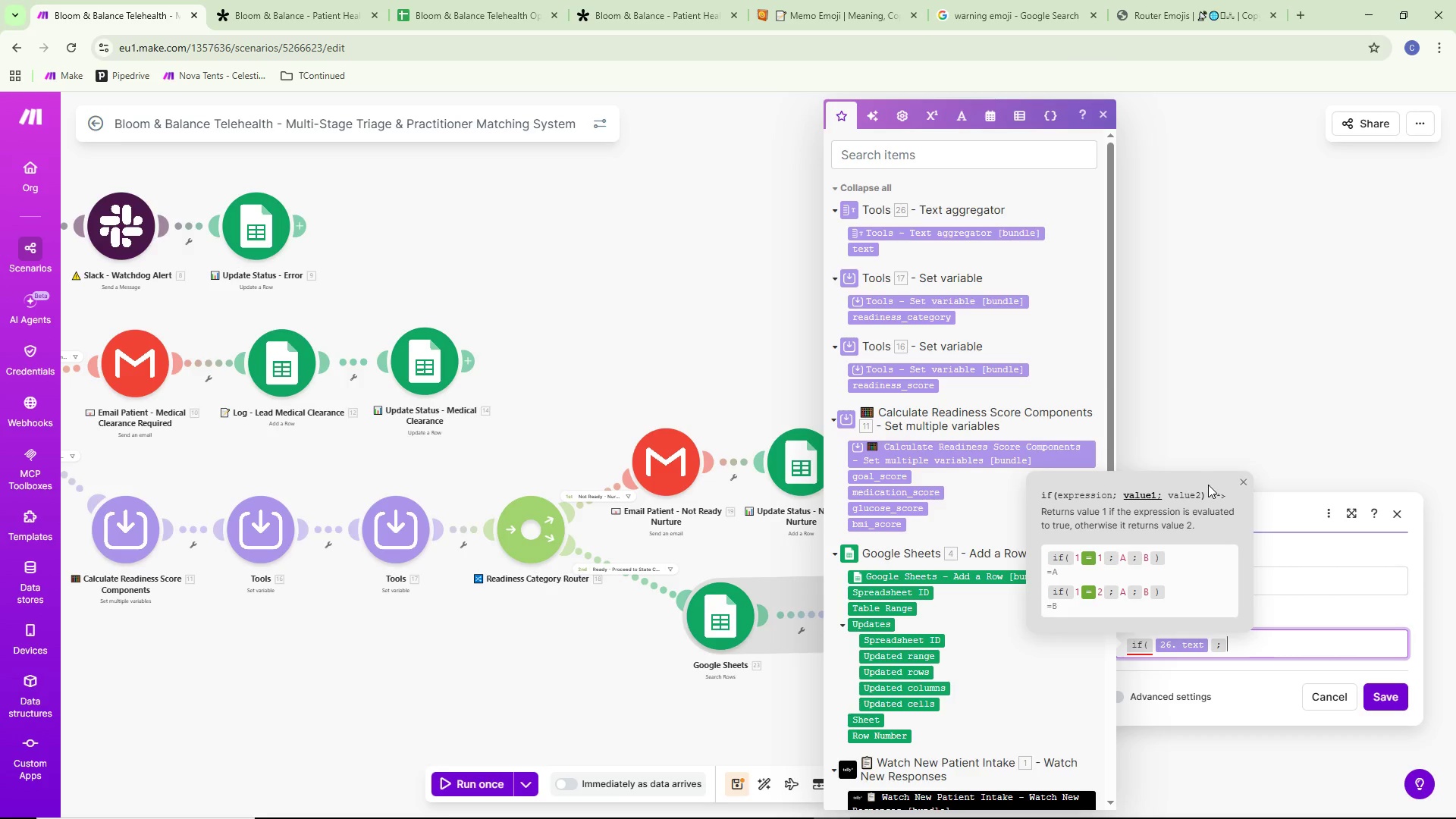 
key(Backspace)
 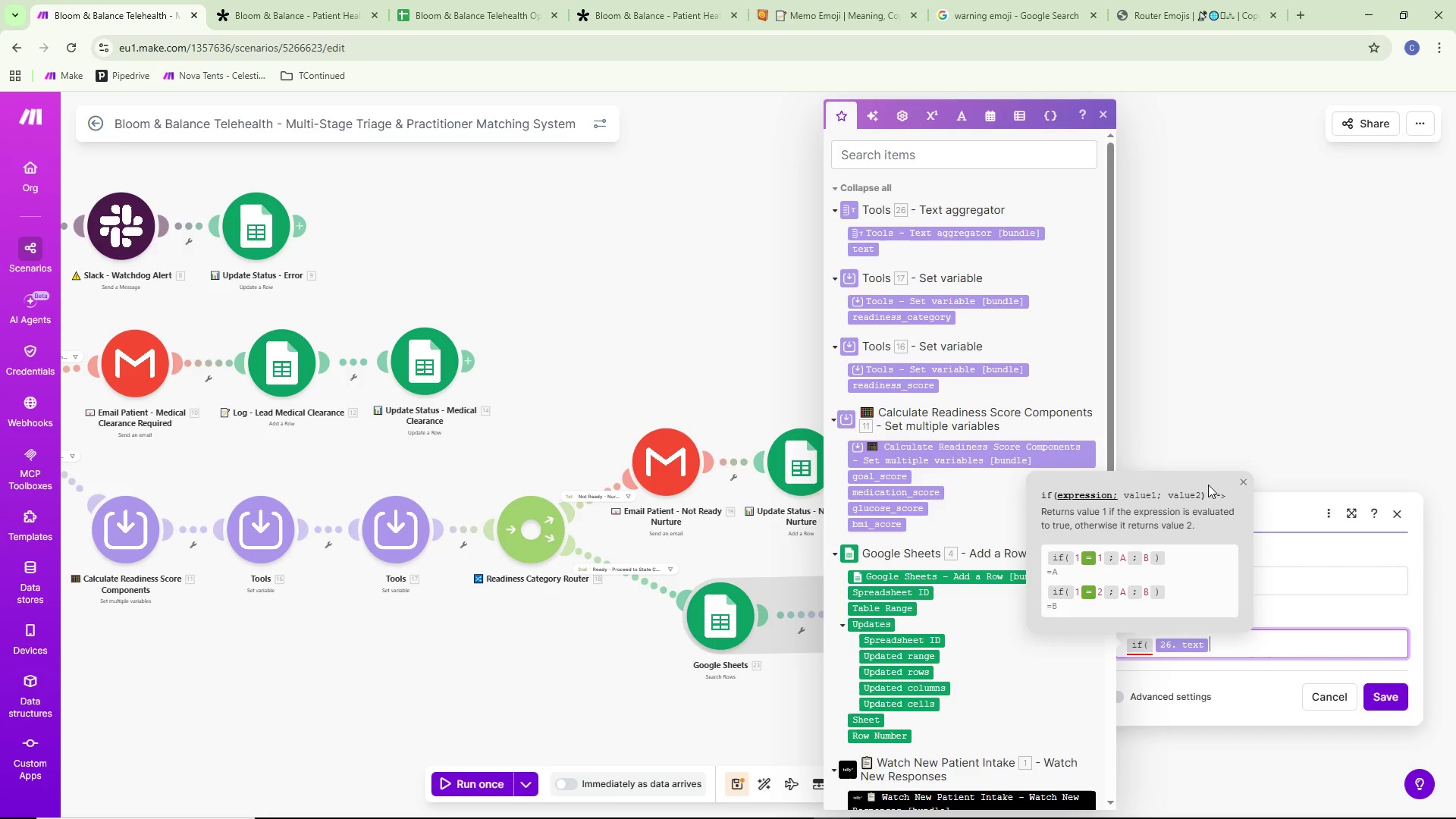 
key(Semicolon)
 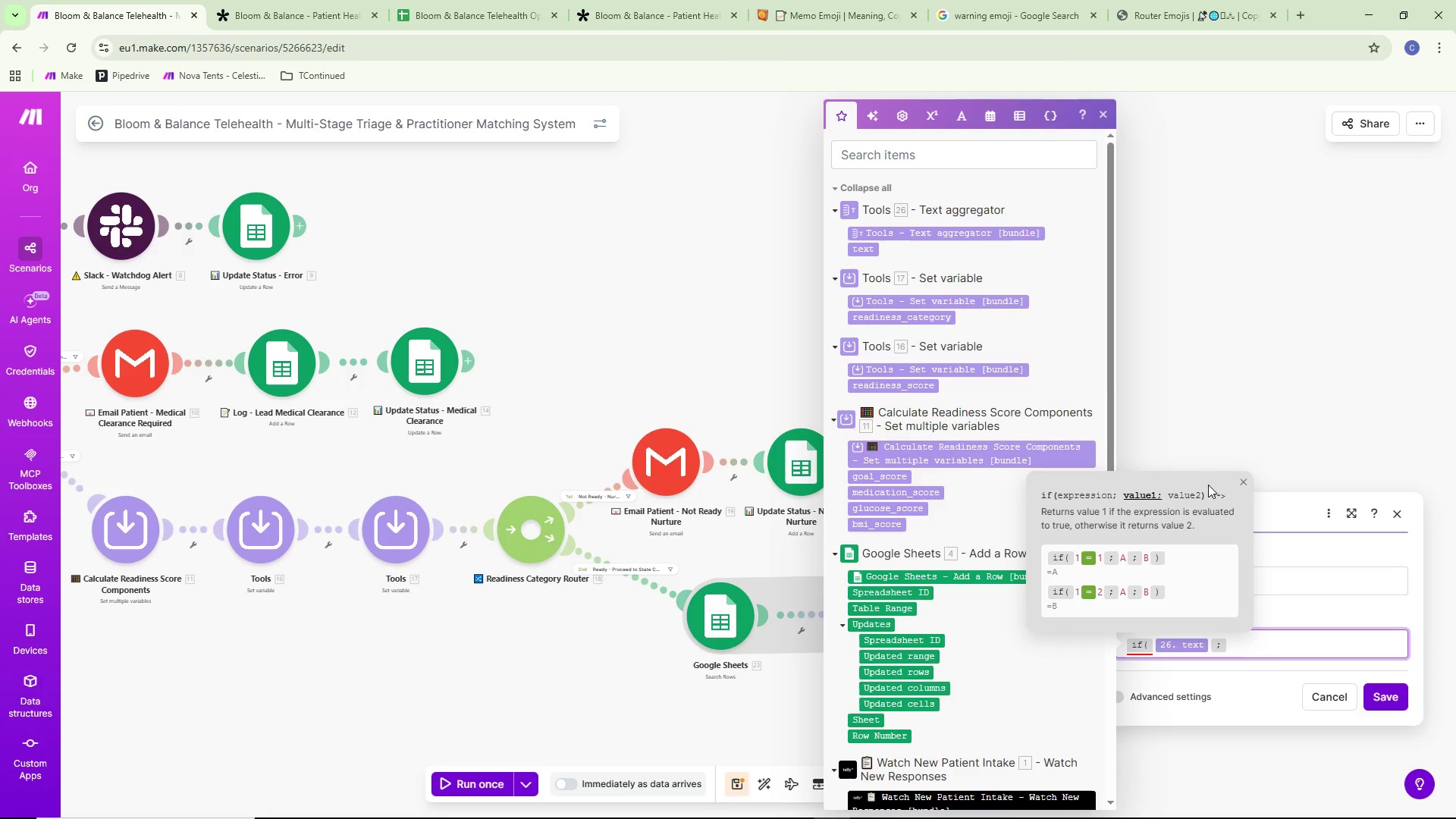 
wait(7.89)
 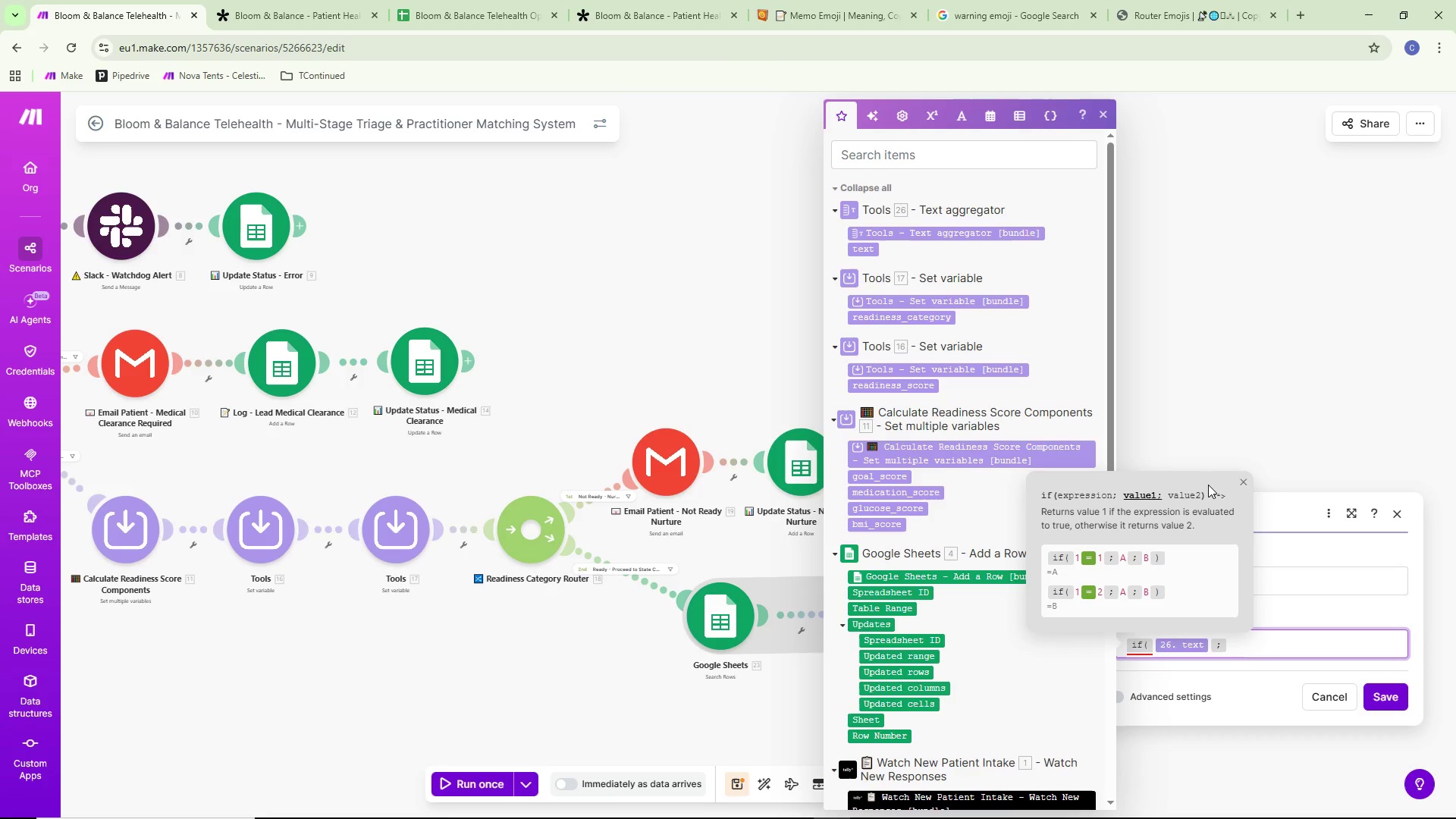 
key(Backspace)
key(Backspace)
type(contains()
 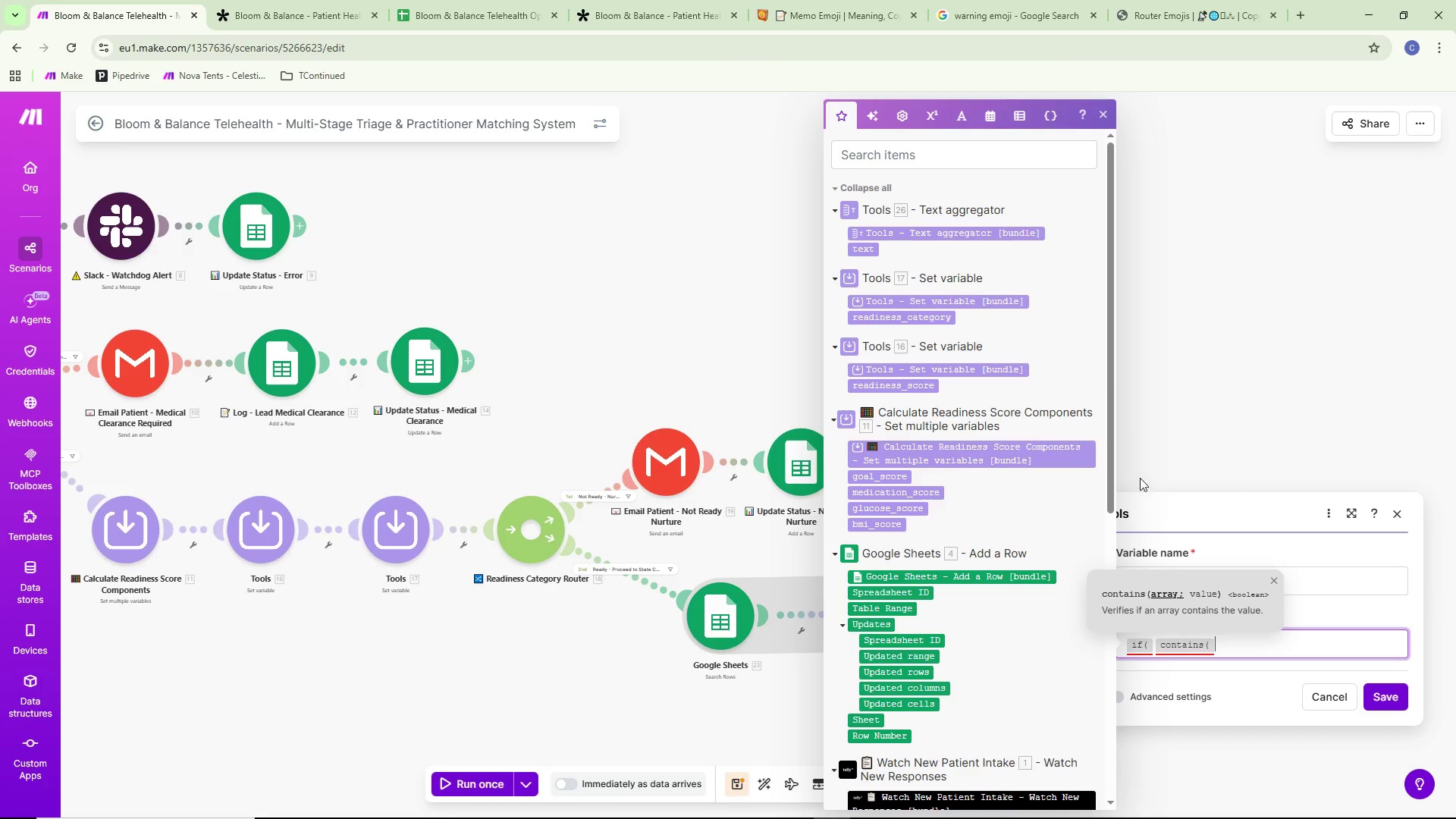 
wait(7.5)
 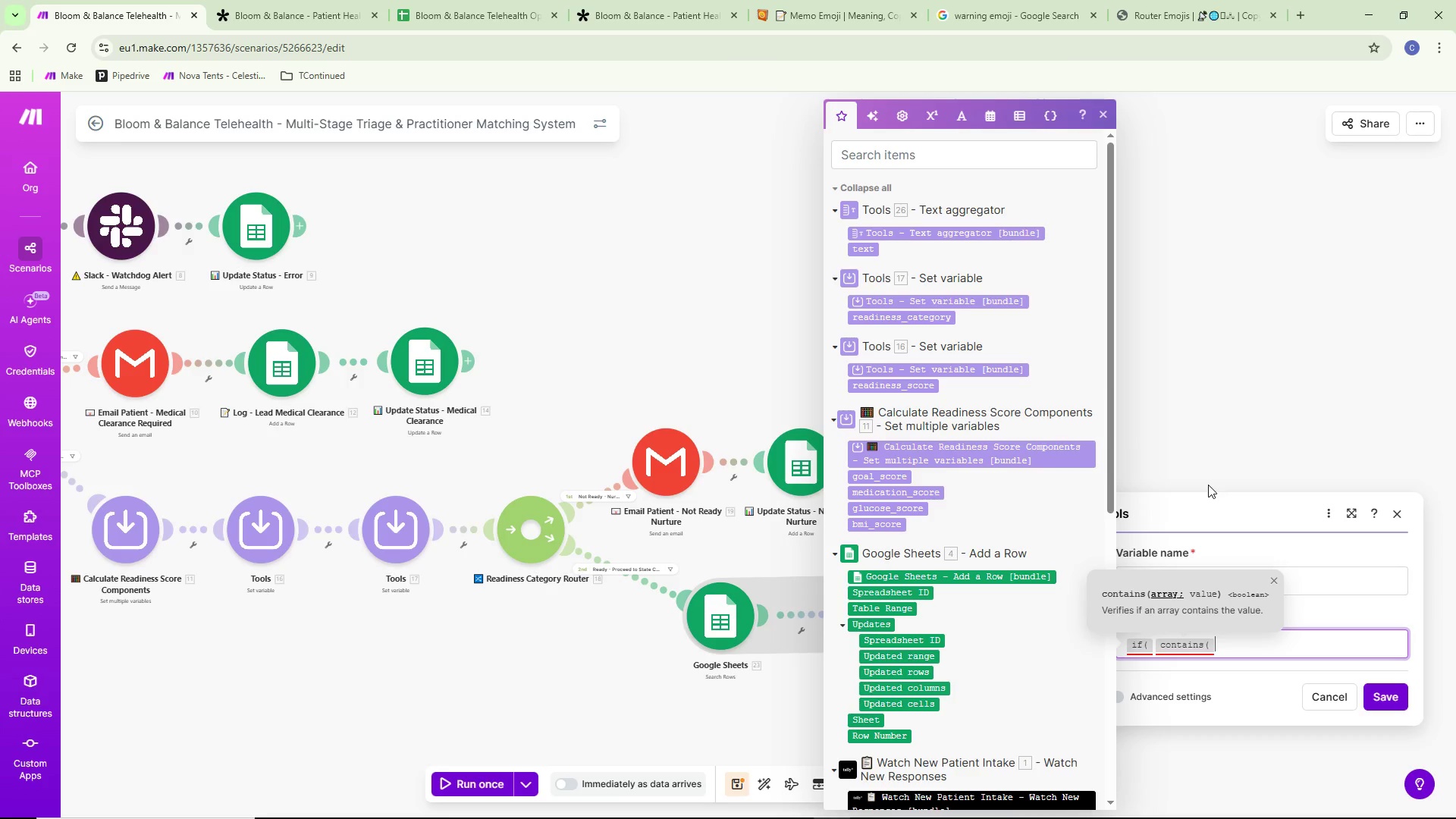 
left_click([870, 249])
 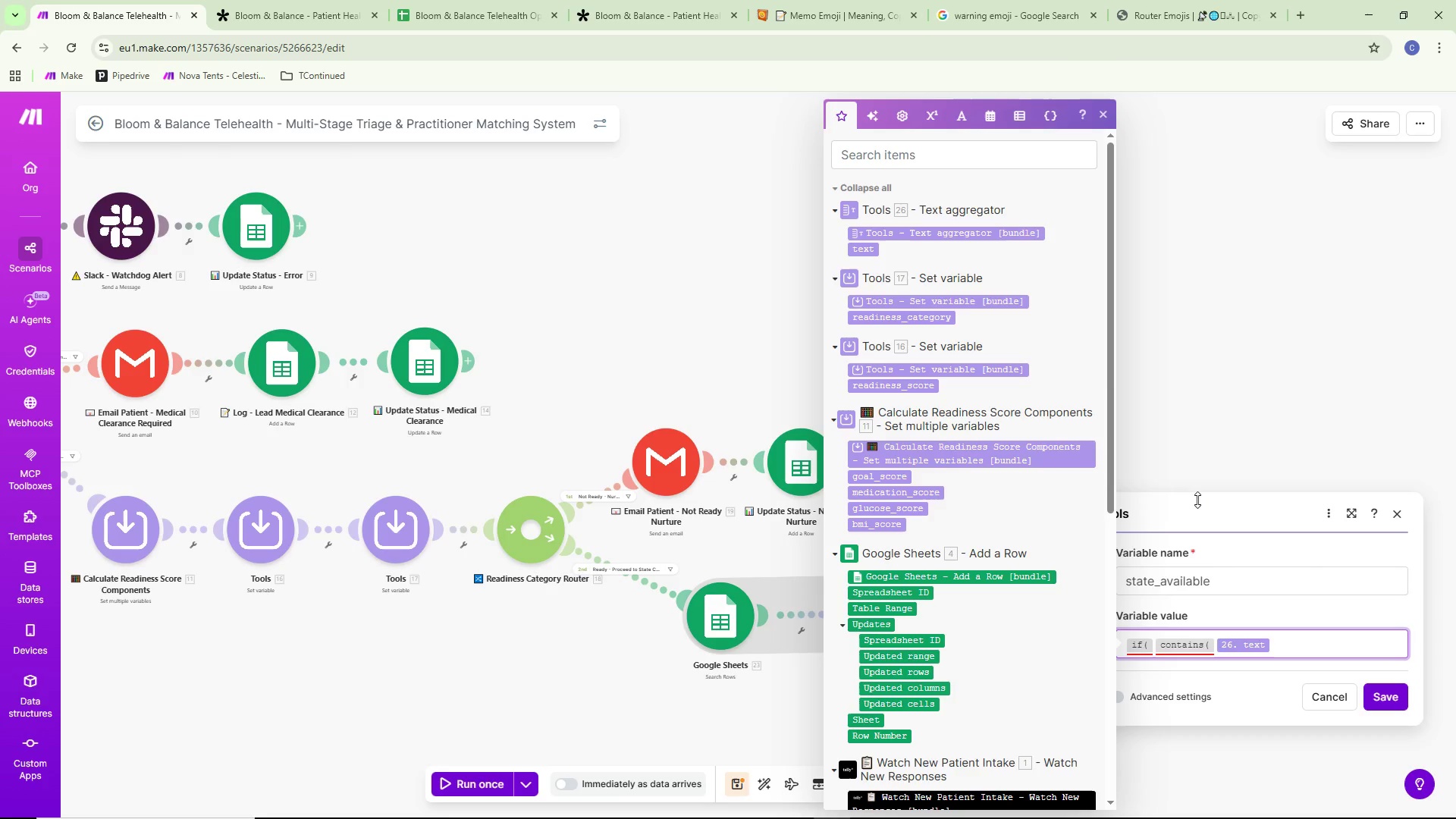 
type(;state);)
 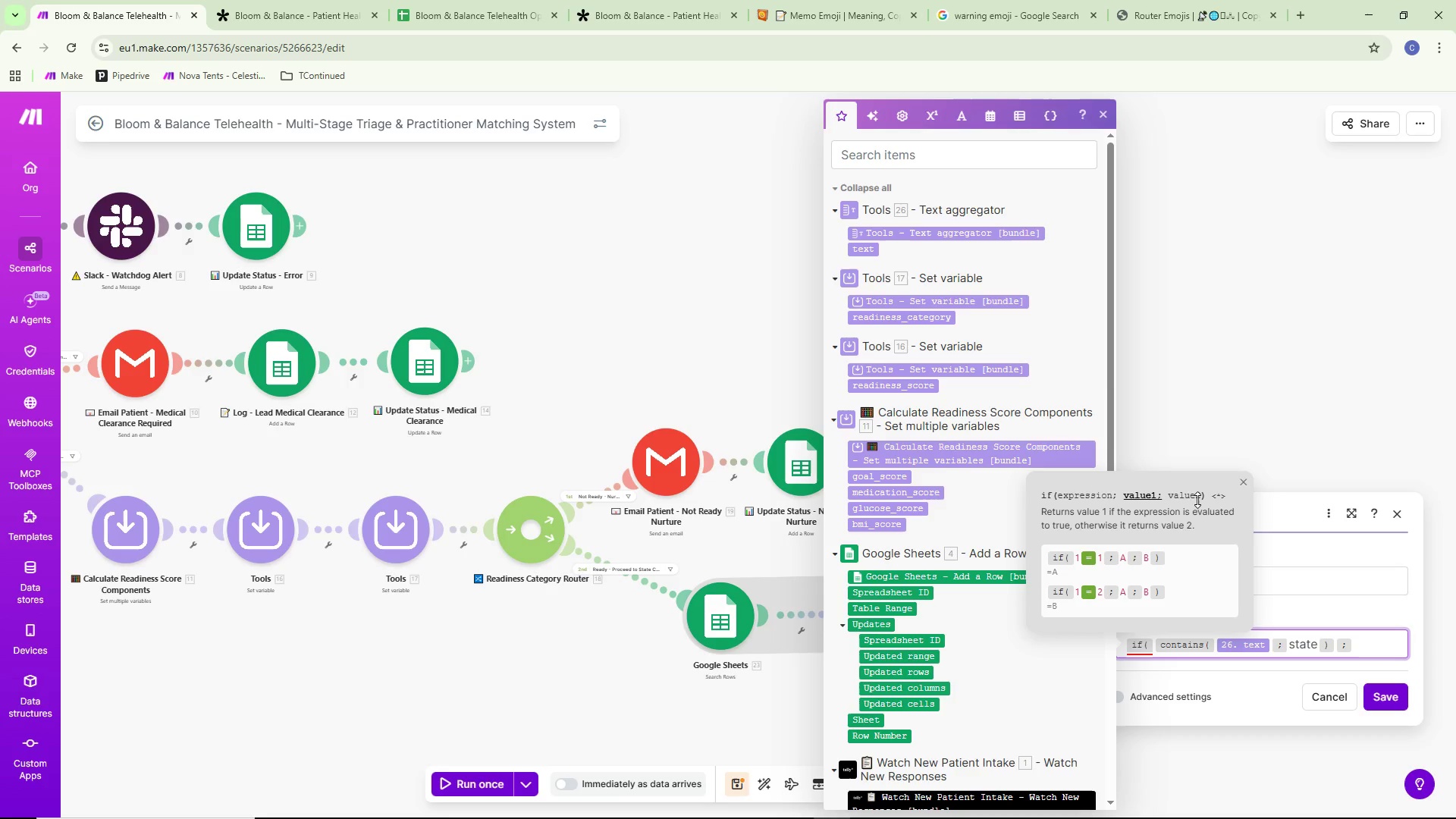 
wait(19.28)
 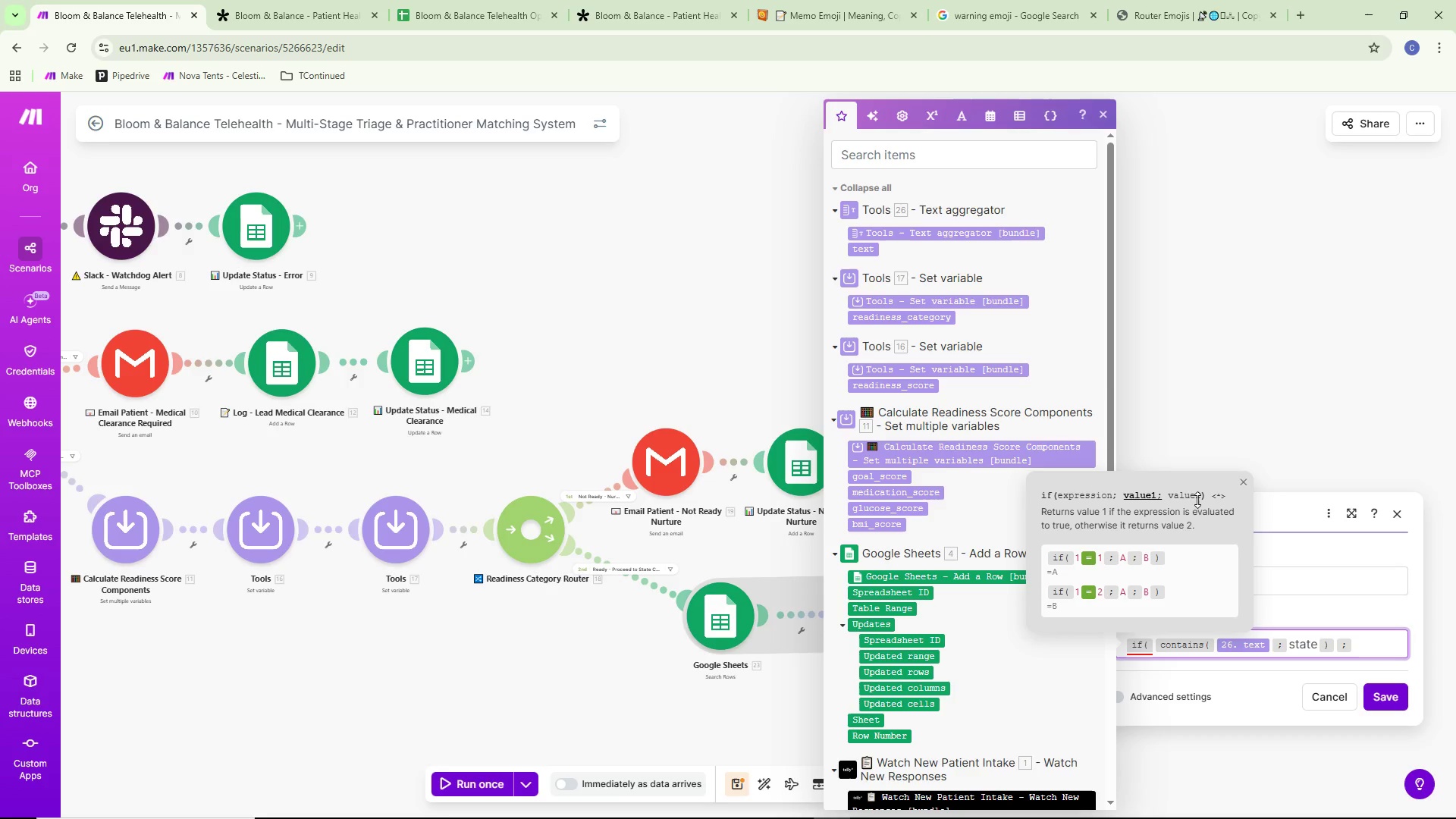 
type(Yes)
key(Backspace)
key(Backspace)
type(ES;N0))
 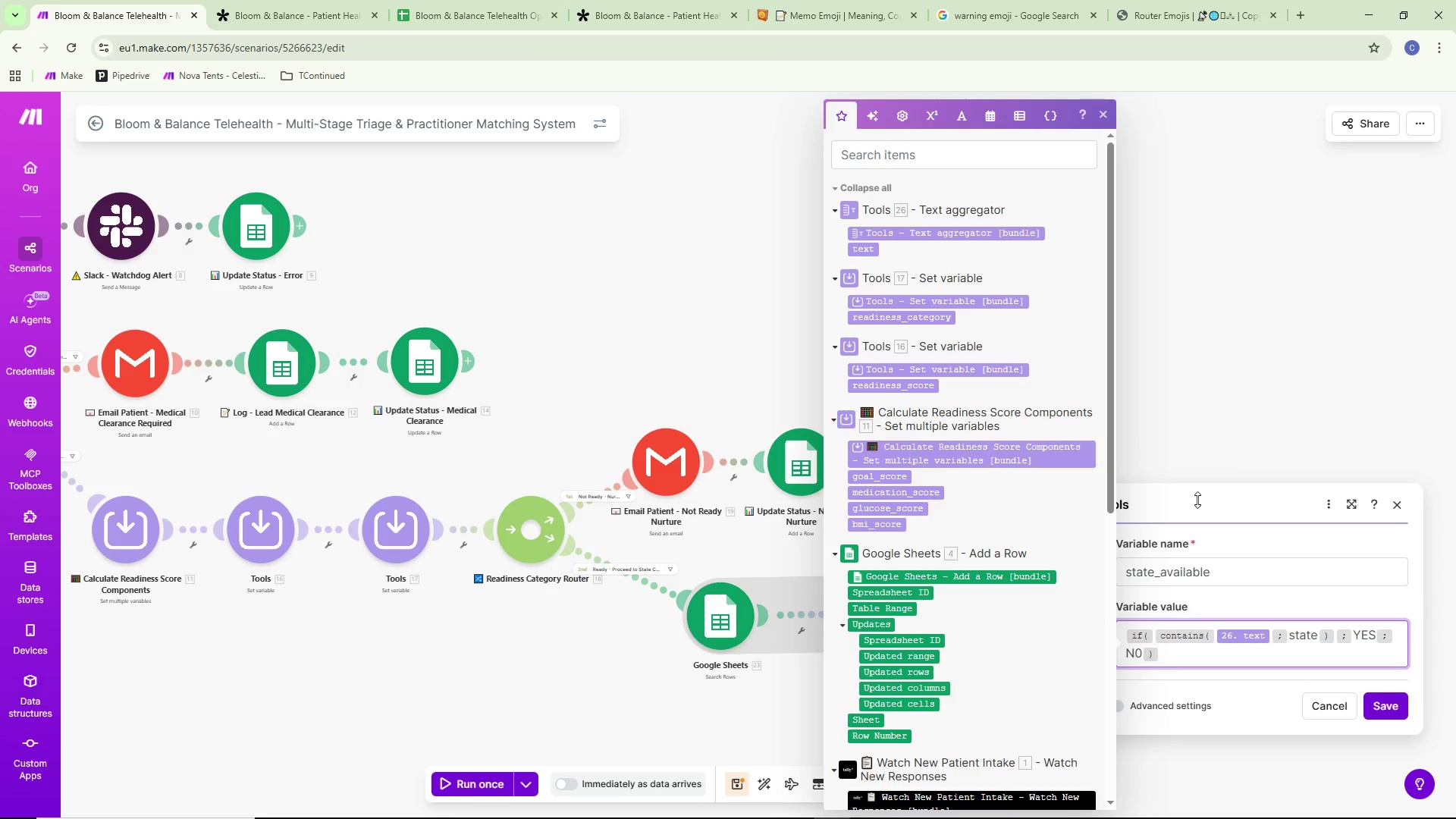 
wait(11.62)
 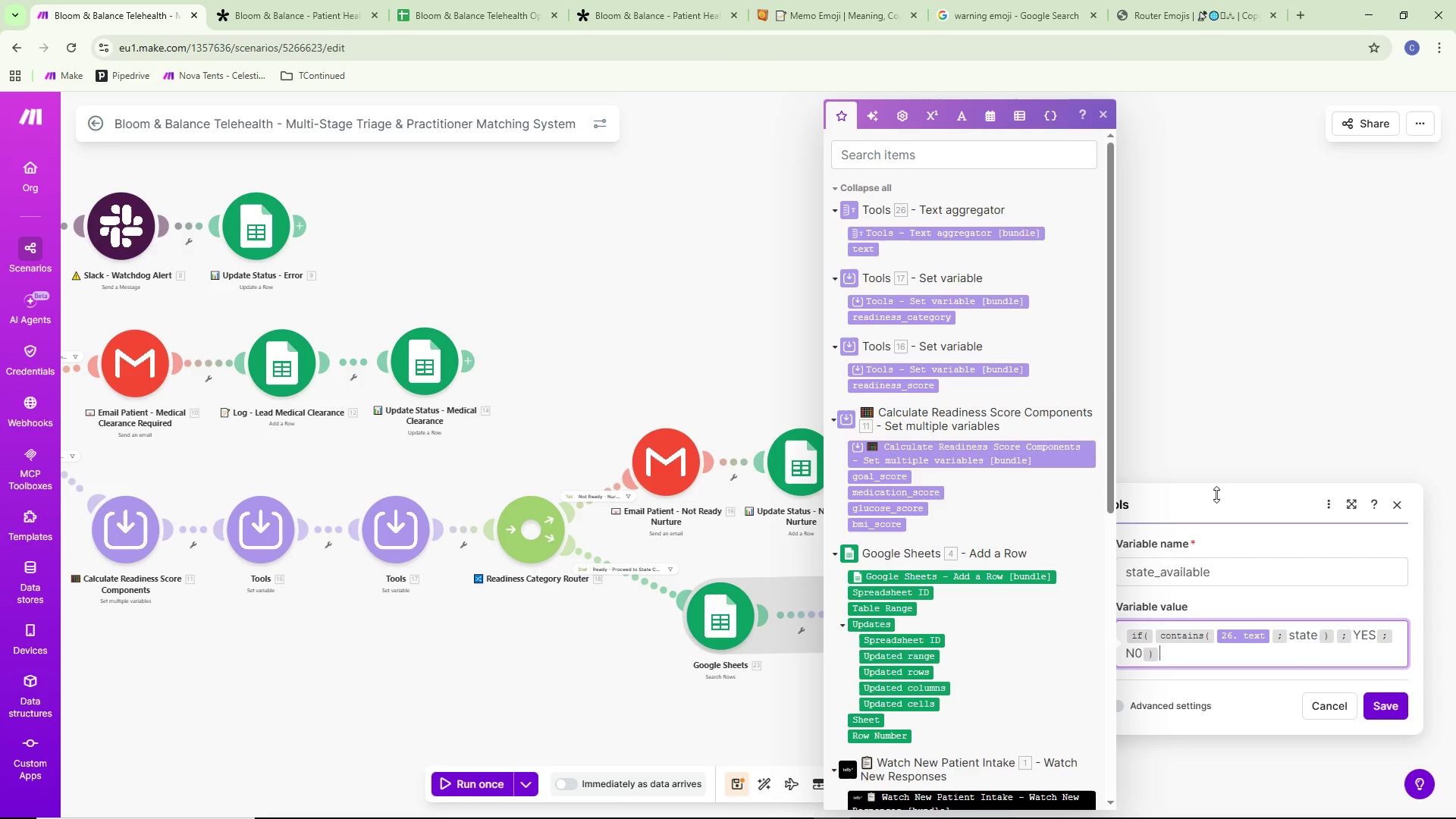 
left_click([1316, 635])
 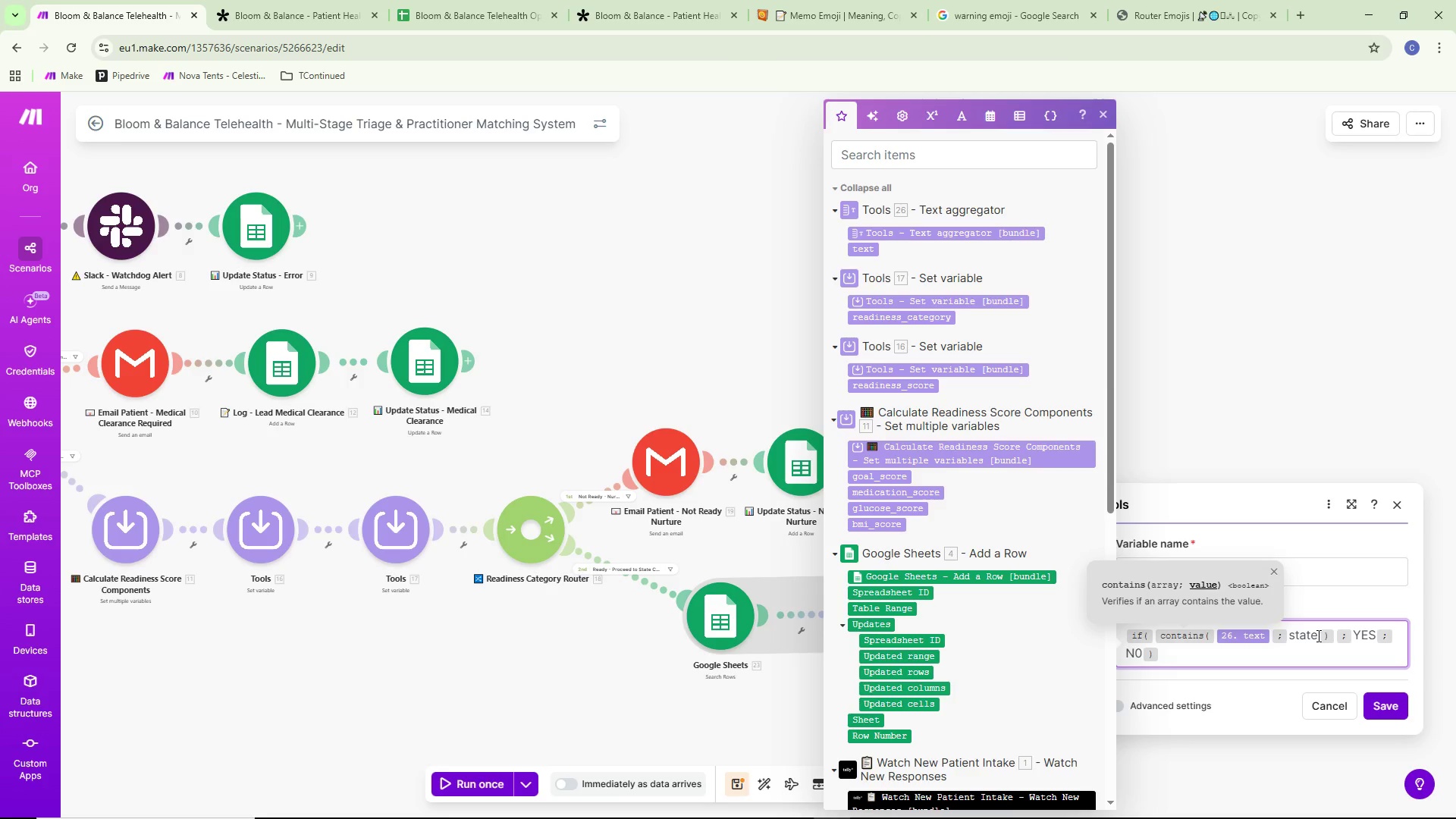 
key(Backspace)
 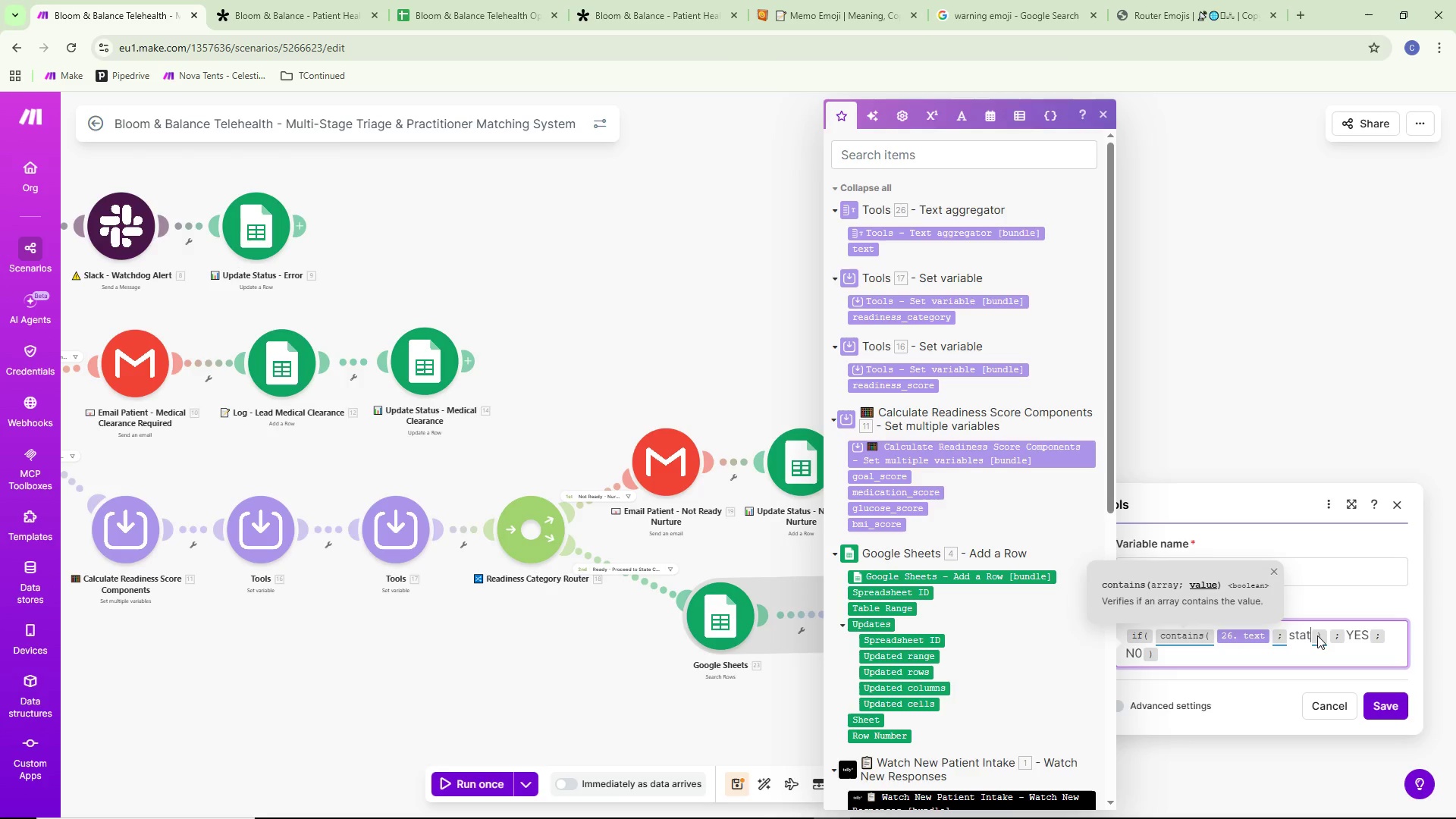 
key(Backspace)
 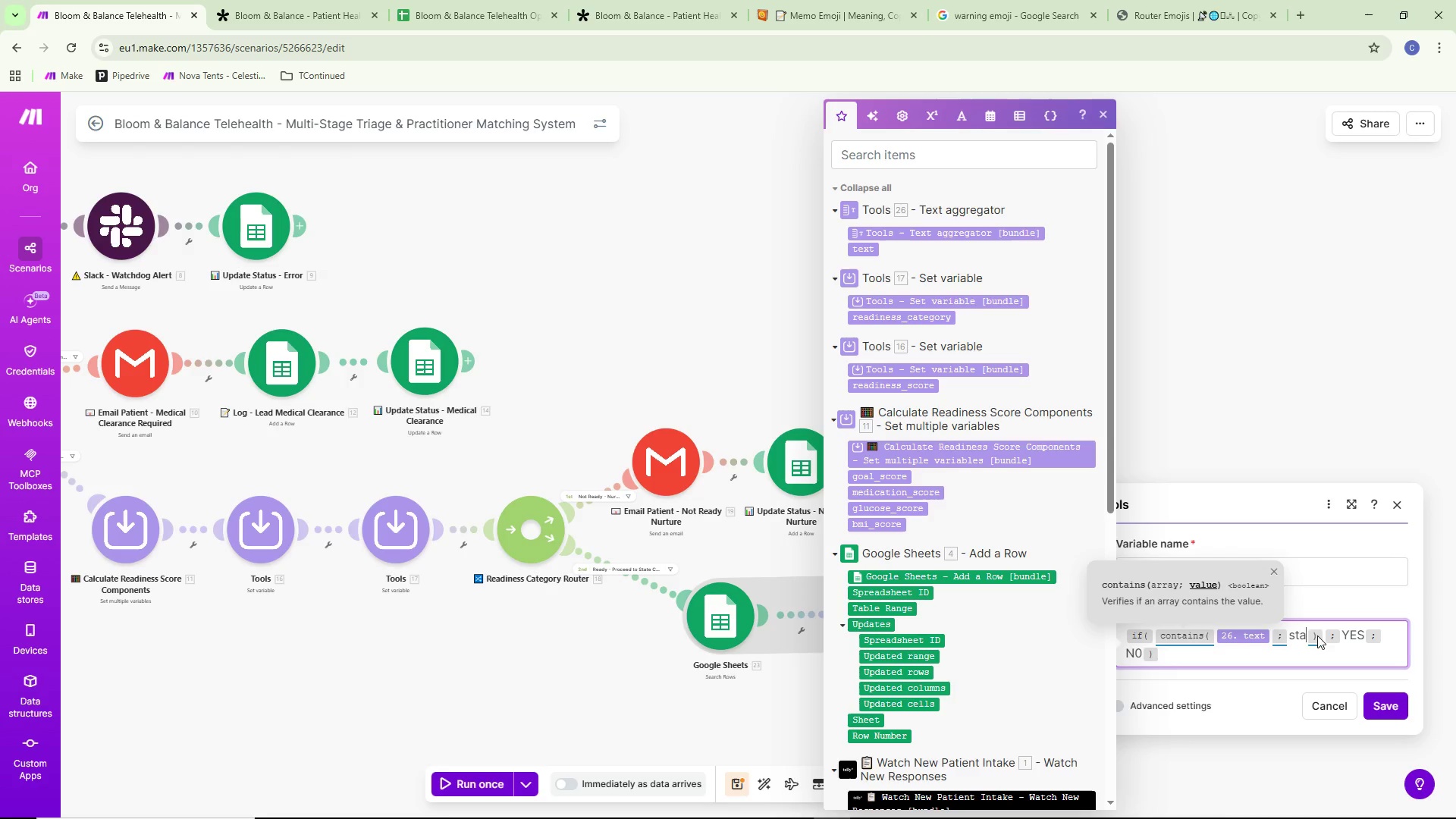 
key(Backspace)
 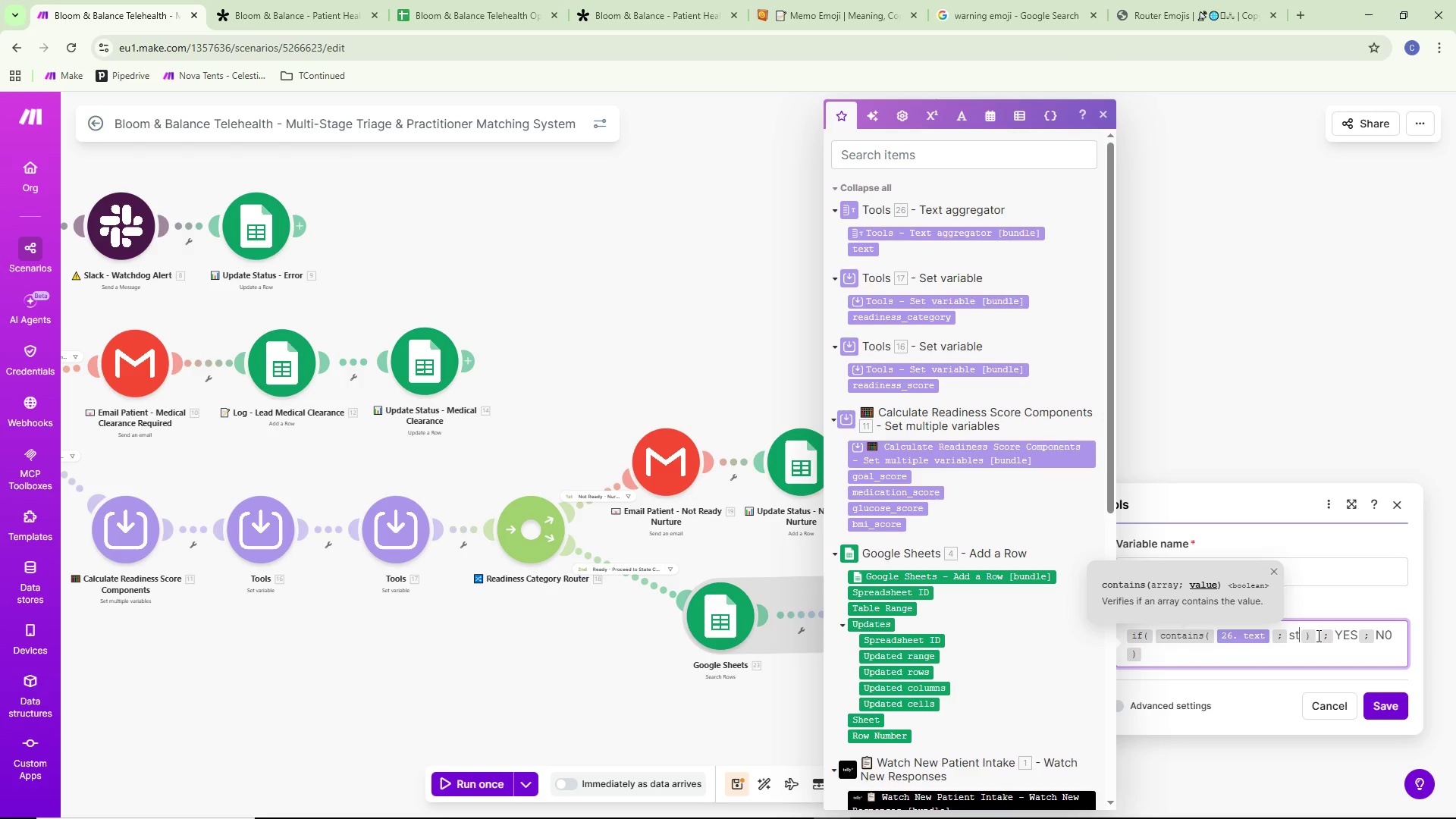 
key(Backspace)
 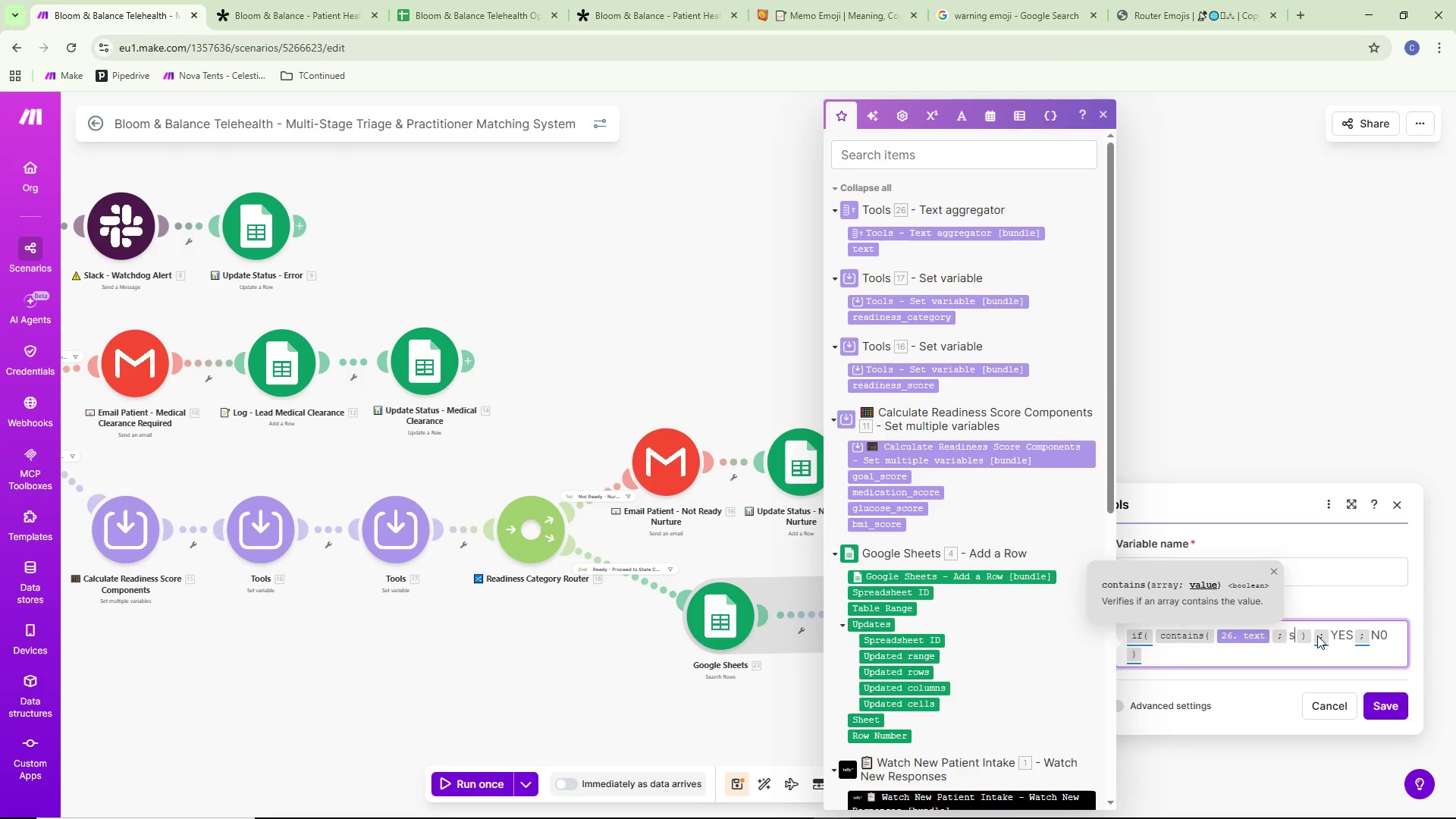 
key(Backspace)
 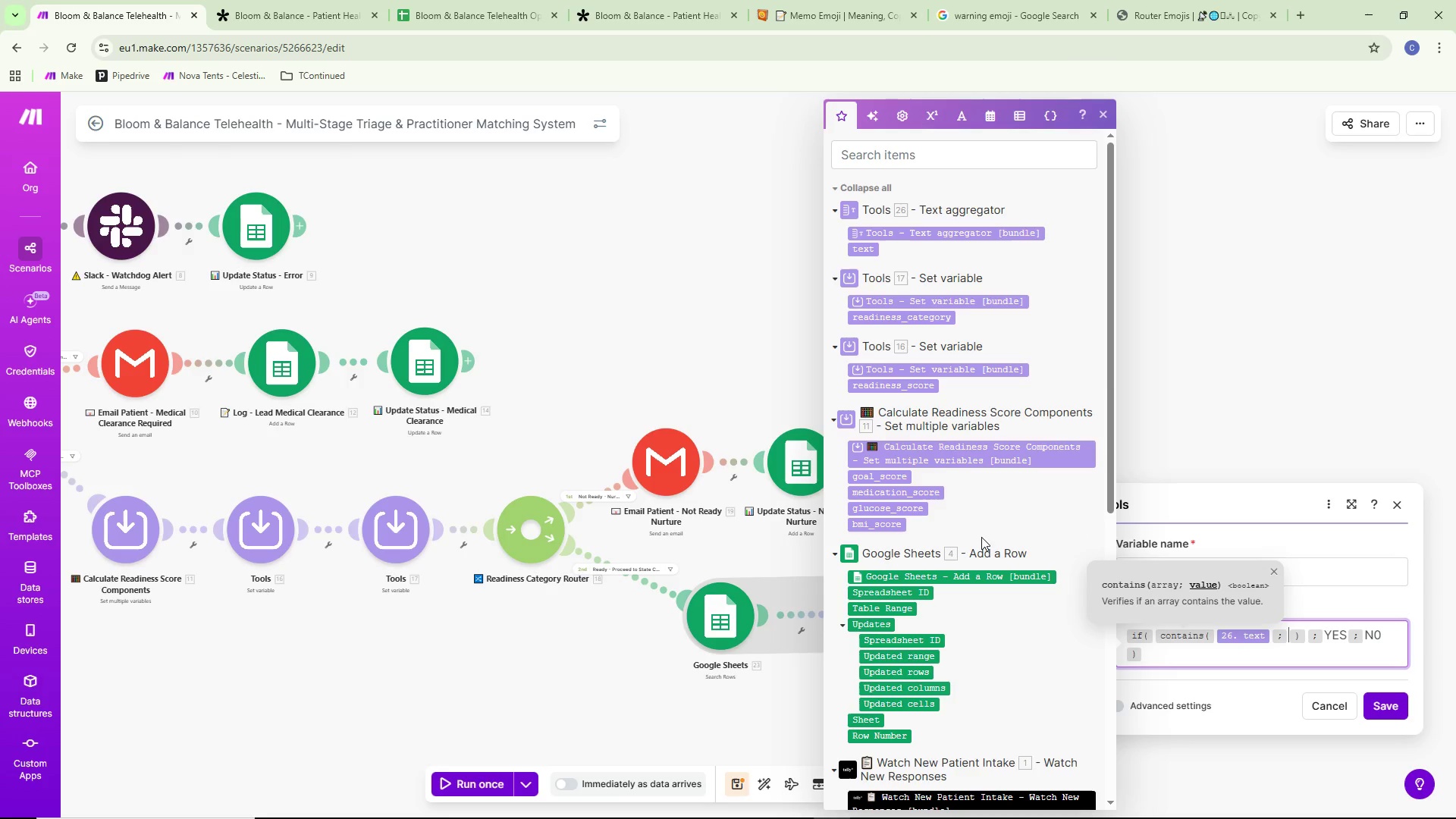 
scroll: coordinate [961, 520], scroll_direction: down, amount: 13.0
 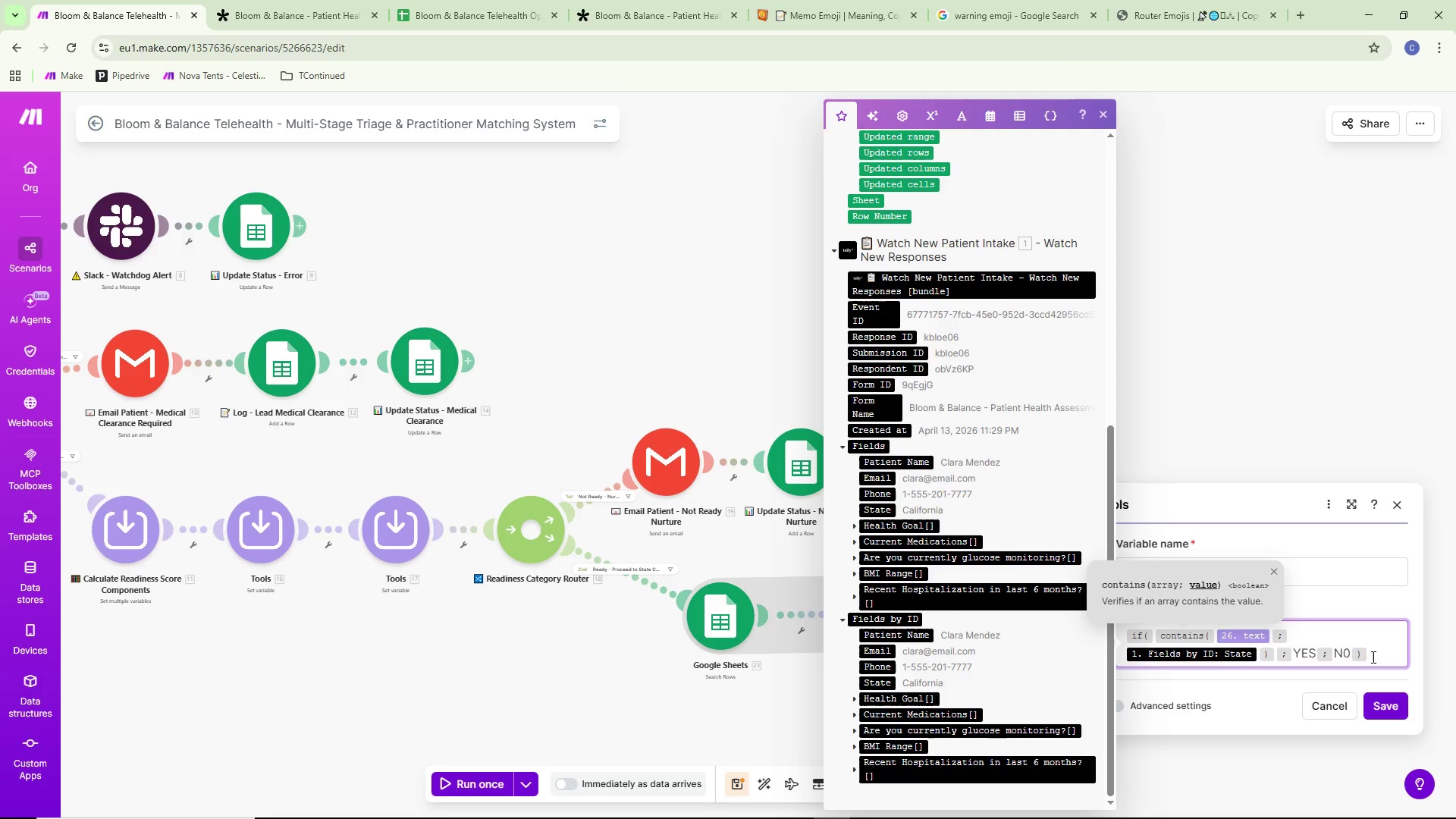 
wait(12.24)
 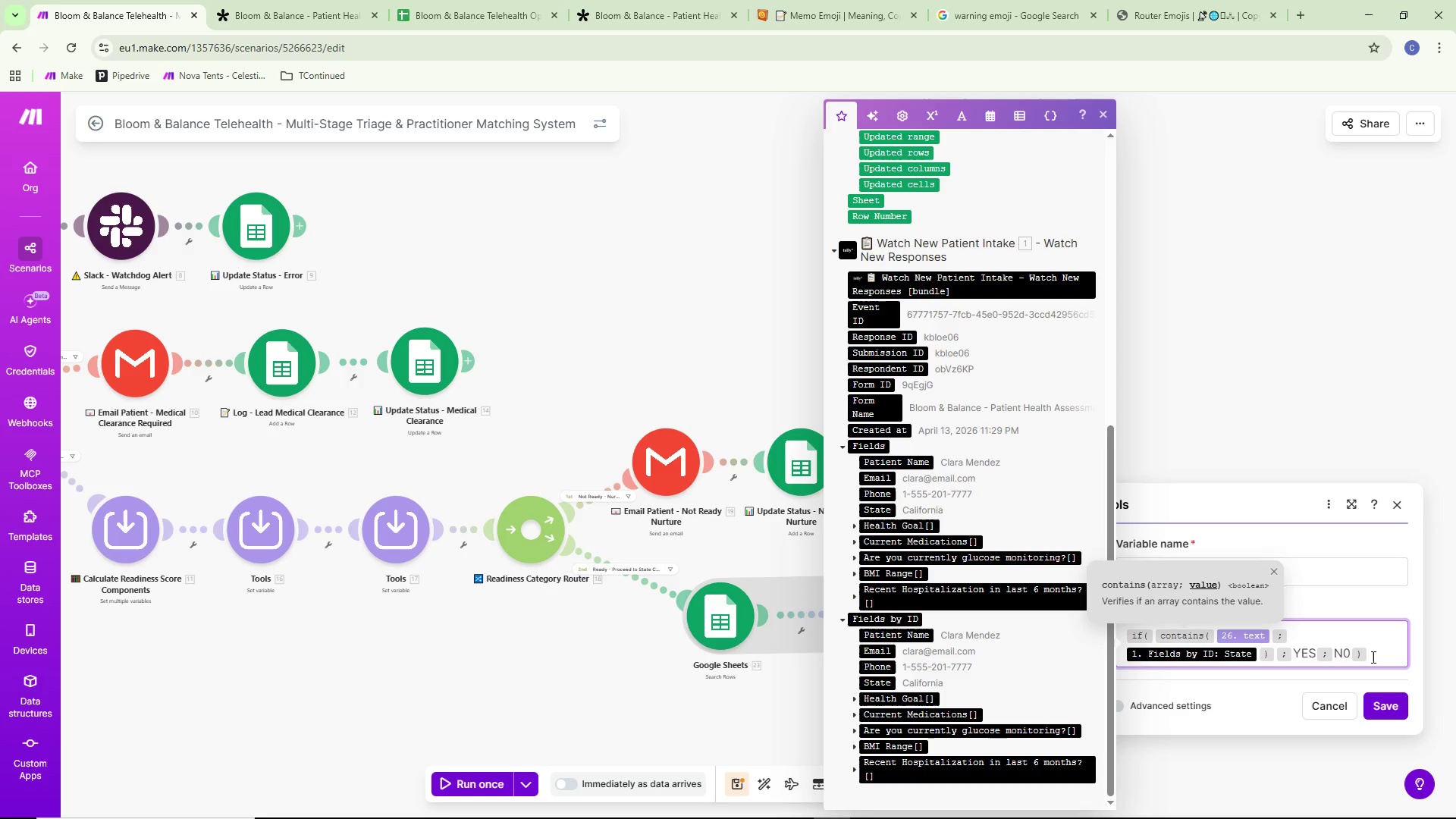 
left_click([1383, 708])
 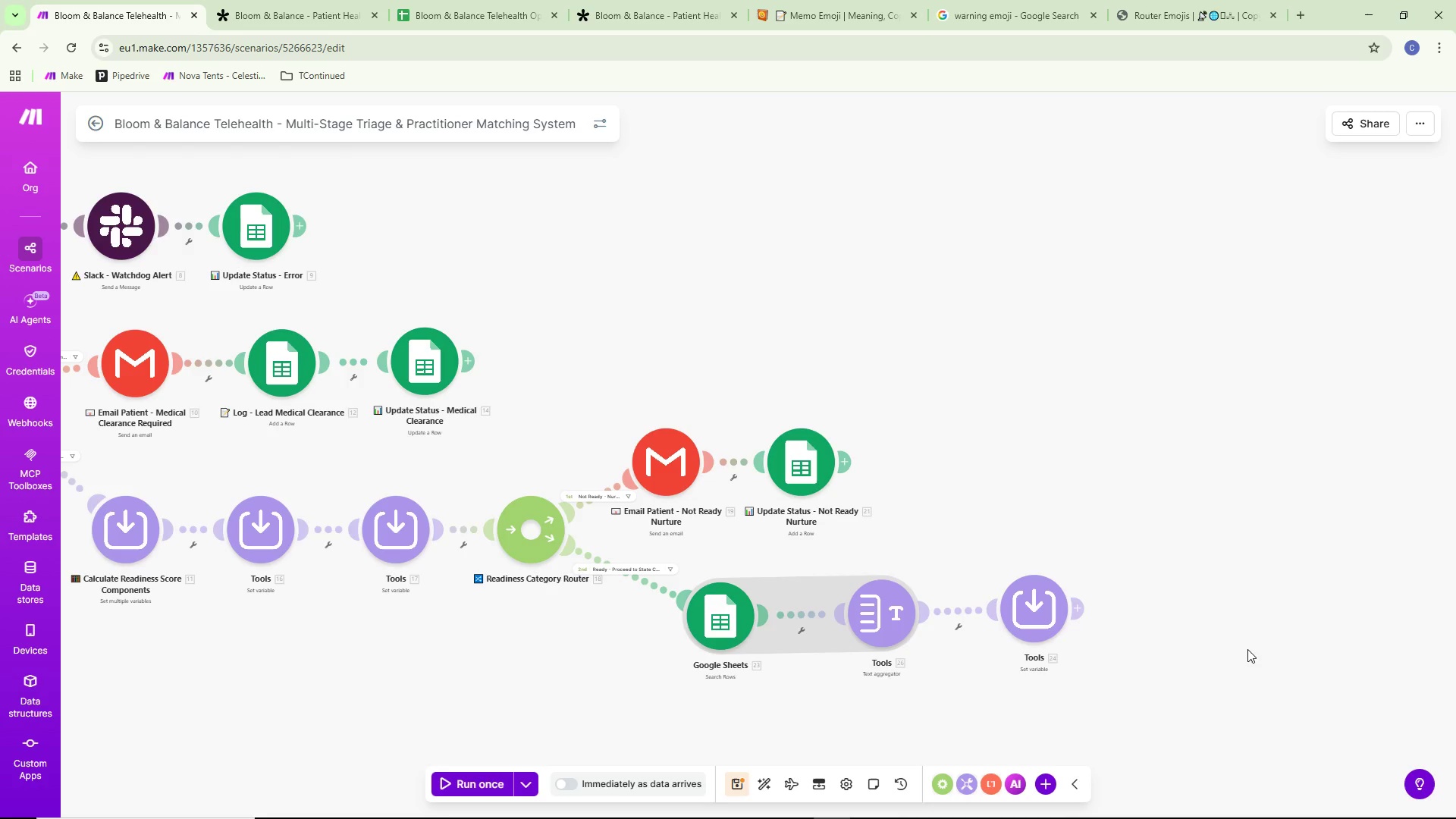 
wait(11.41)
 